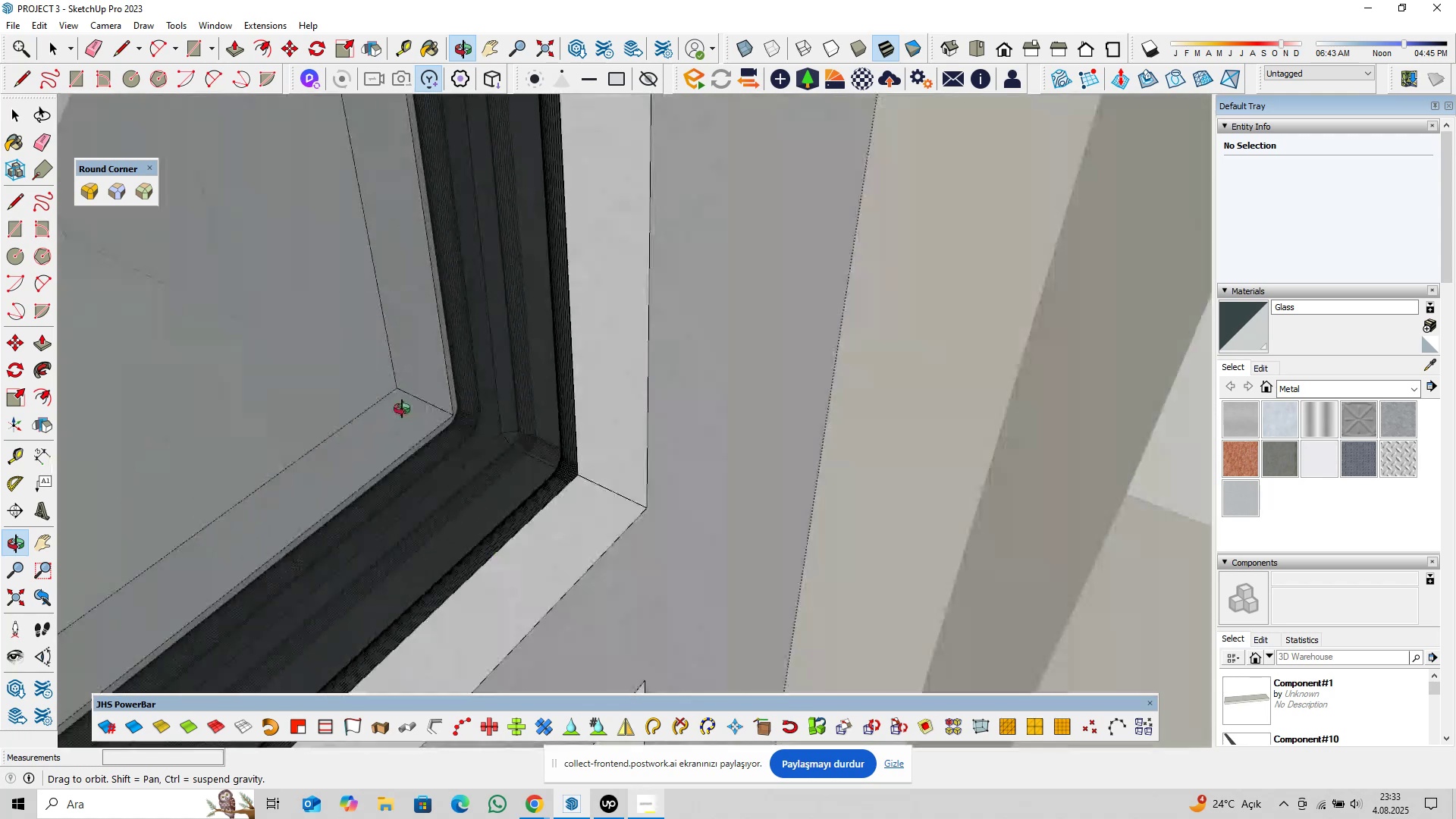 
scroll: coordinate [576, 466], scroll_direction: down, amount: 36.0
 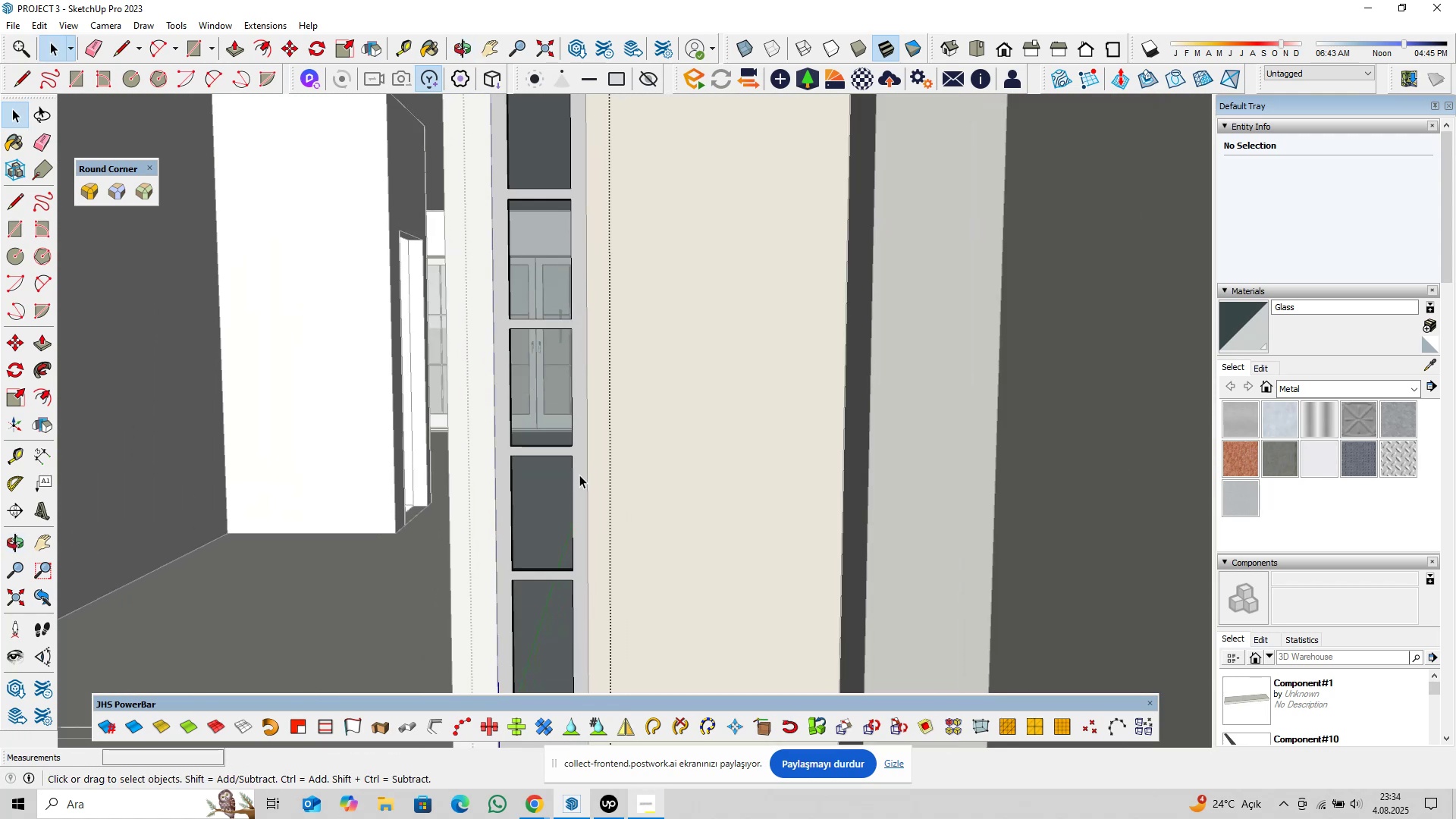 
hold_key(key=ShiftLeft, duration=0.36)
 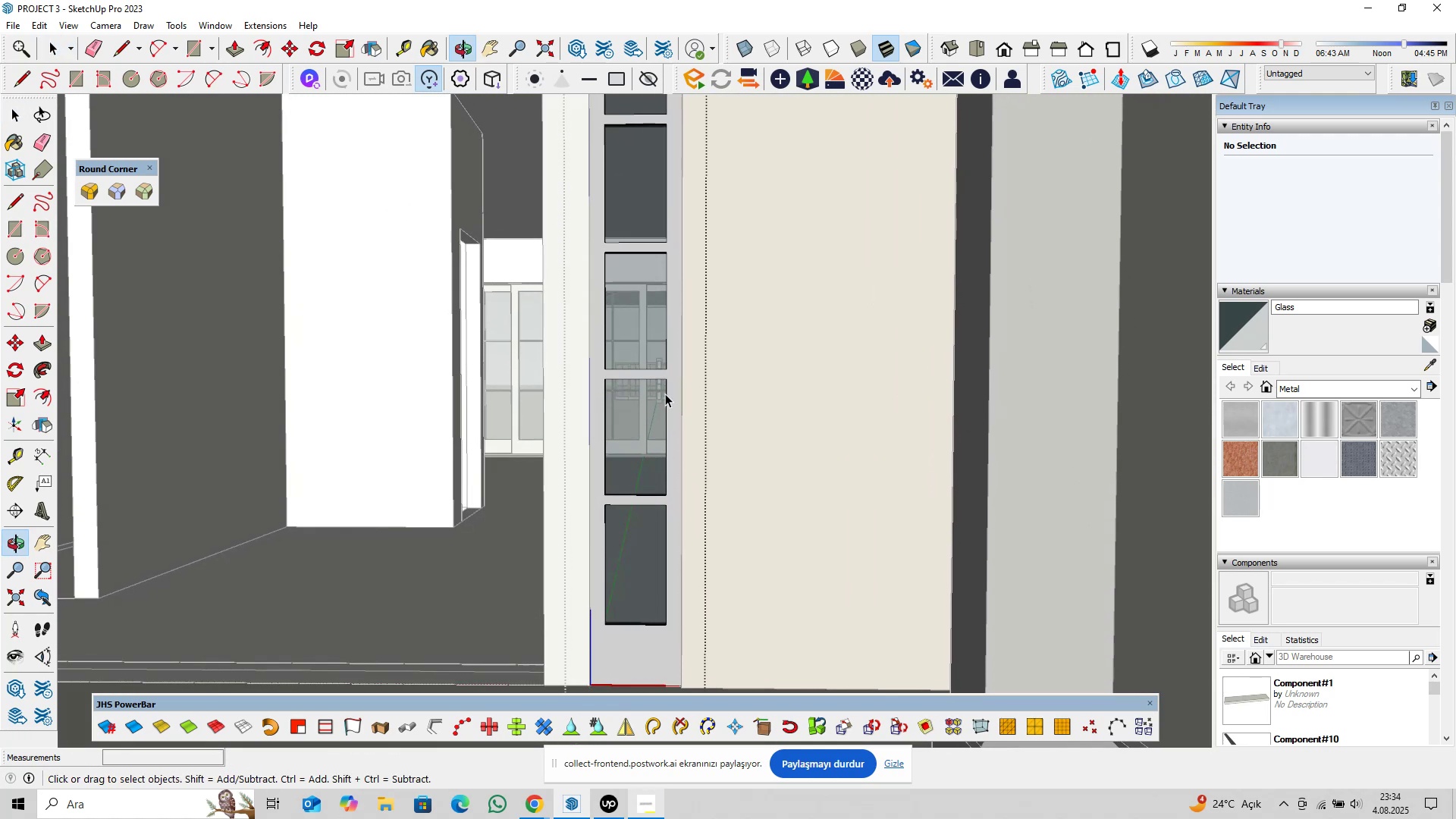 
hold_key(key=ShiftLeft, duration=0.35)
 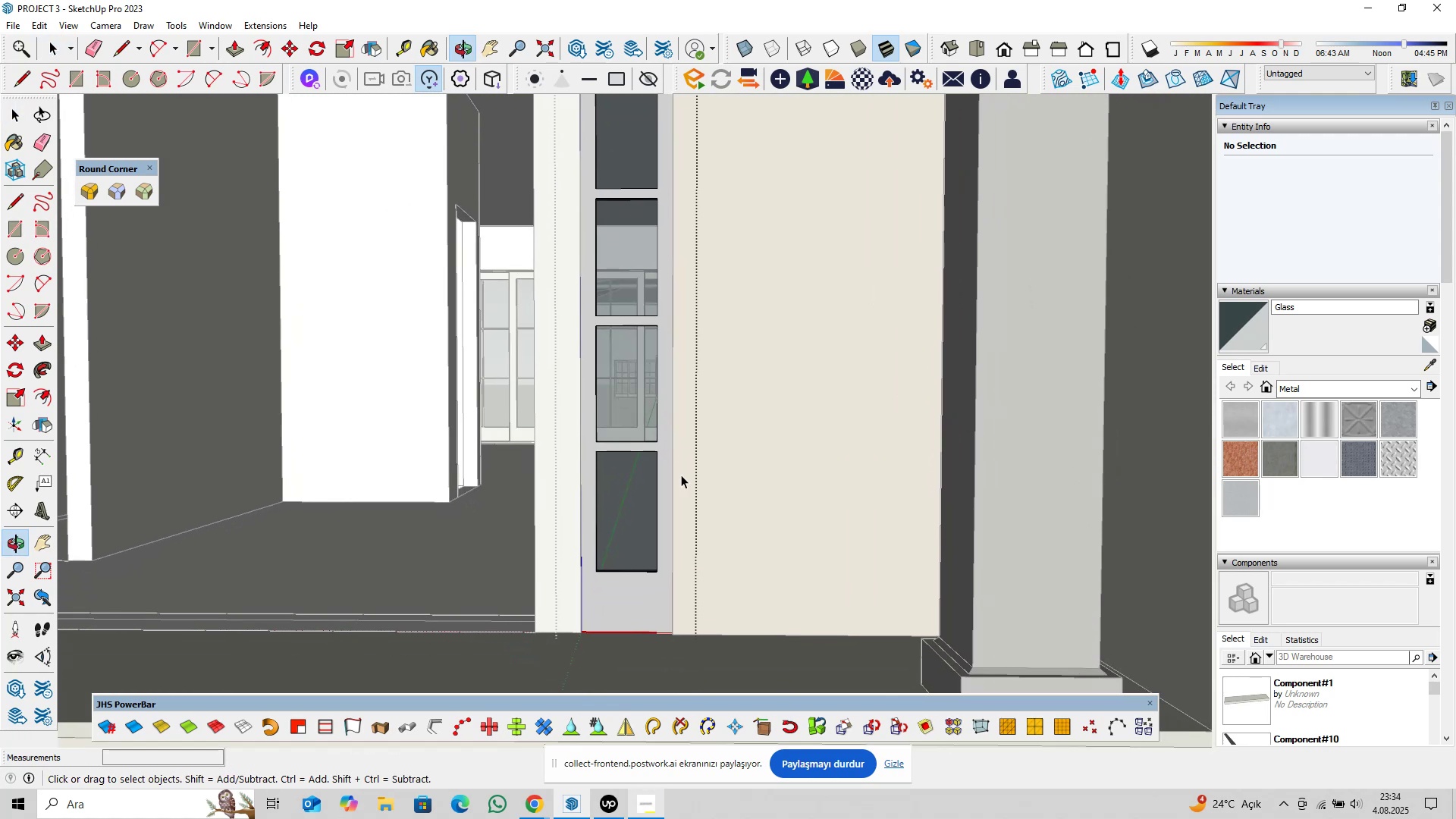 
scroll: coordinate [673, 532], scroll_direction: up, amount: 5.0
 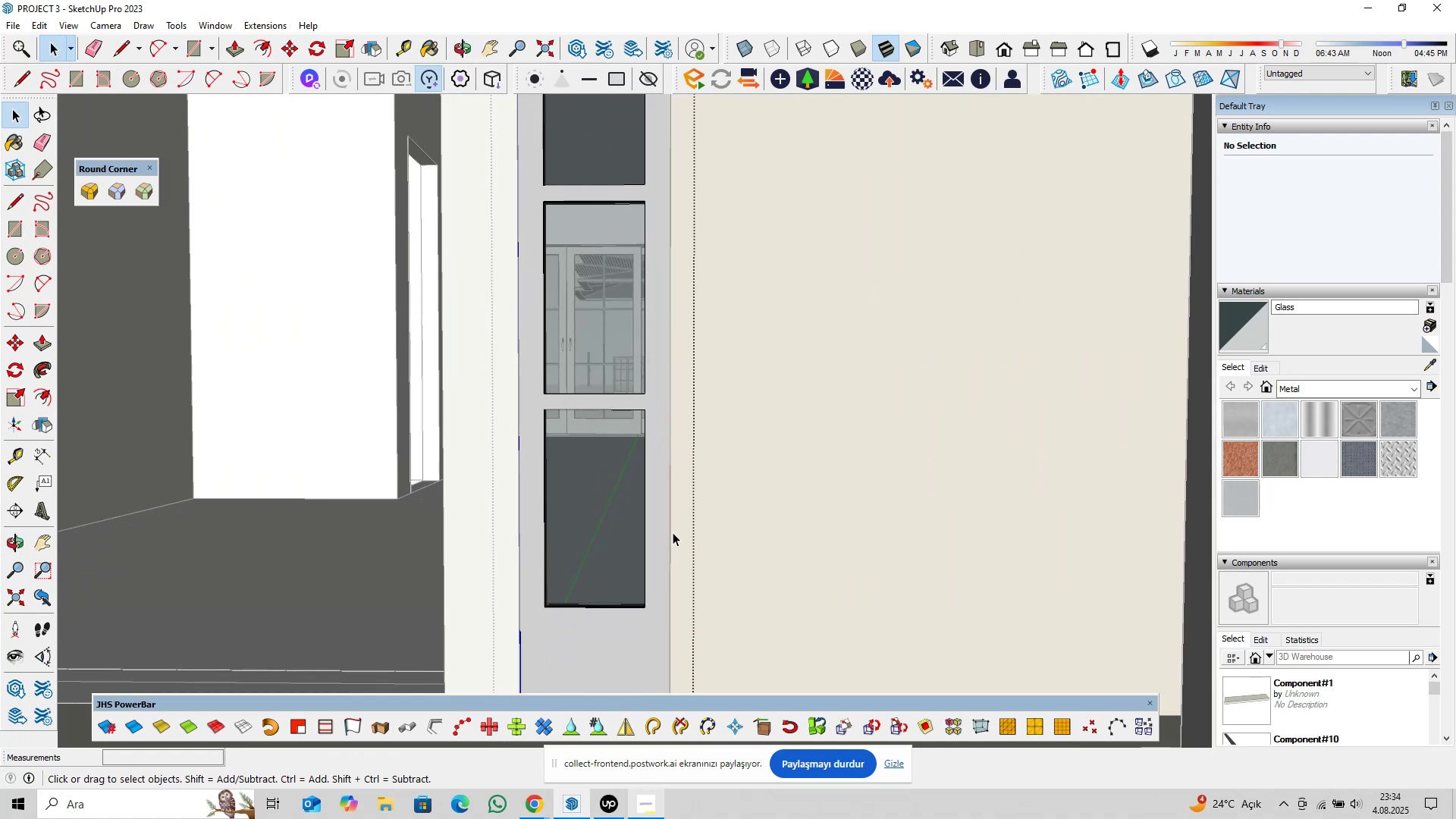 
key(Control+S)
 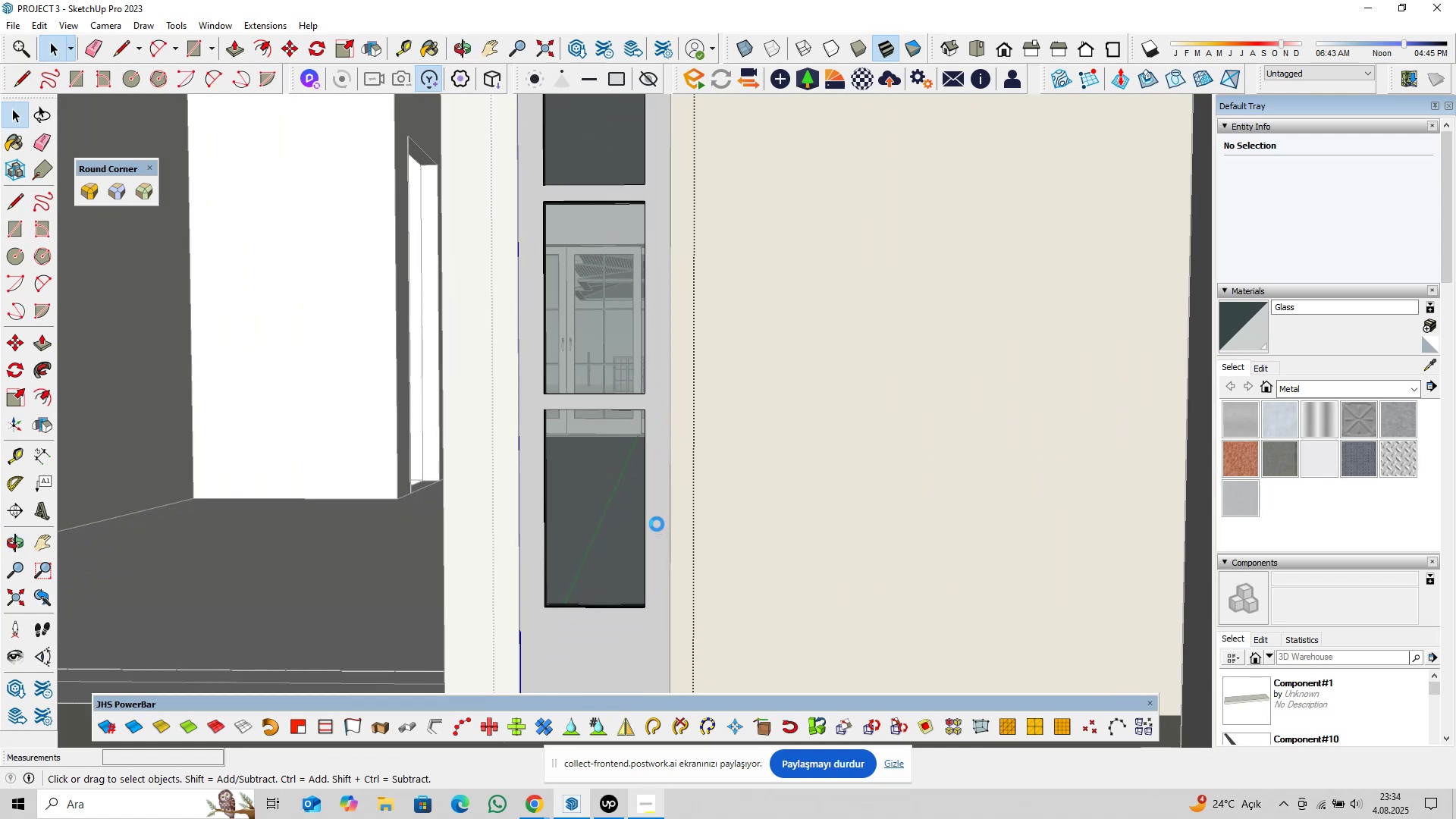 
scroll: coordinate [657, 519], scroll_direction: up, amount: 4.0
 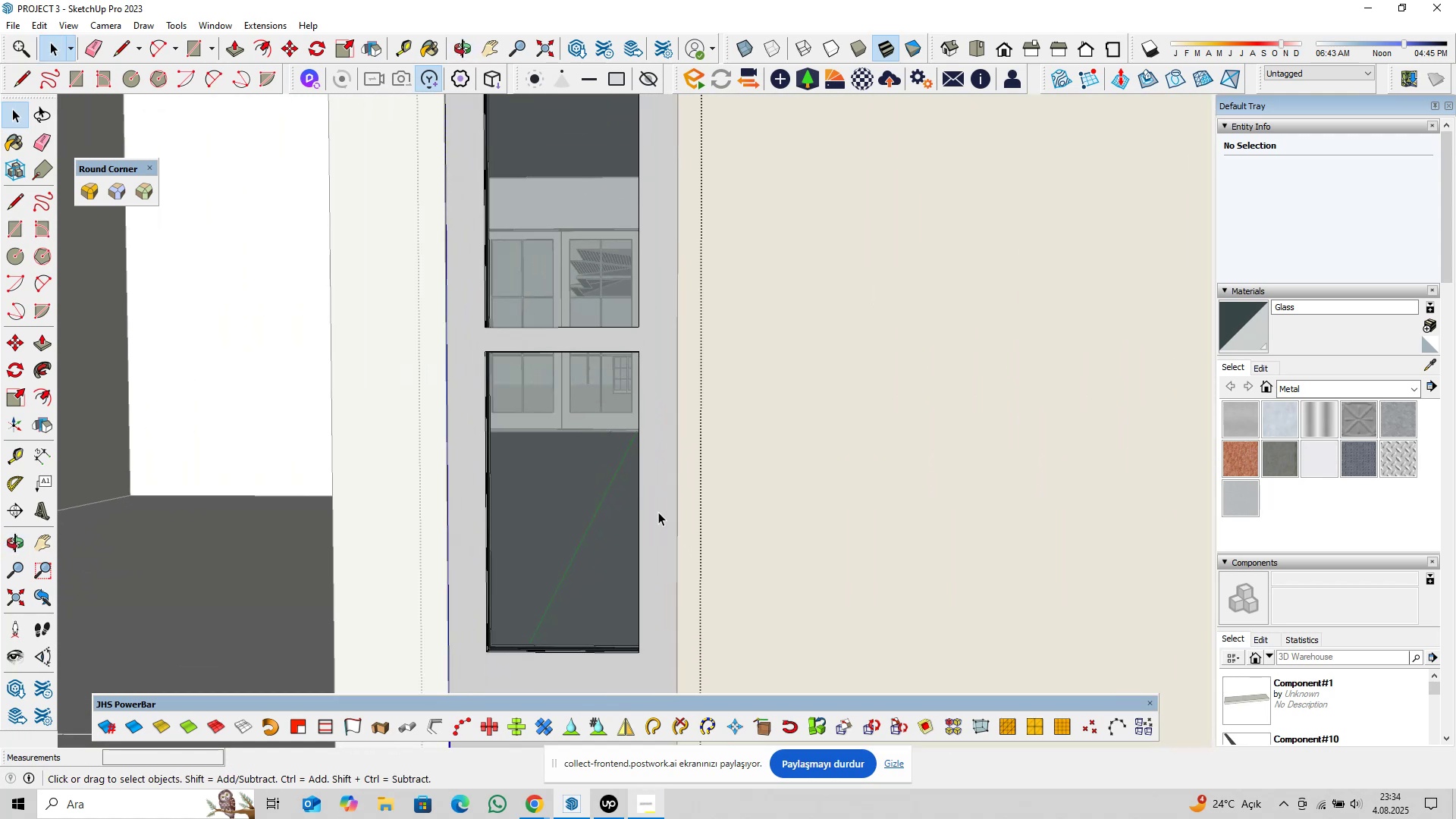 
left_click([658, 512])
 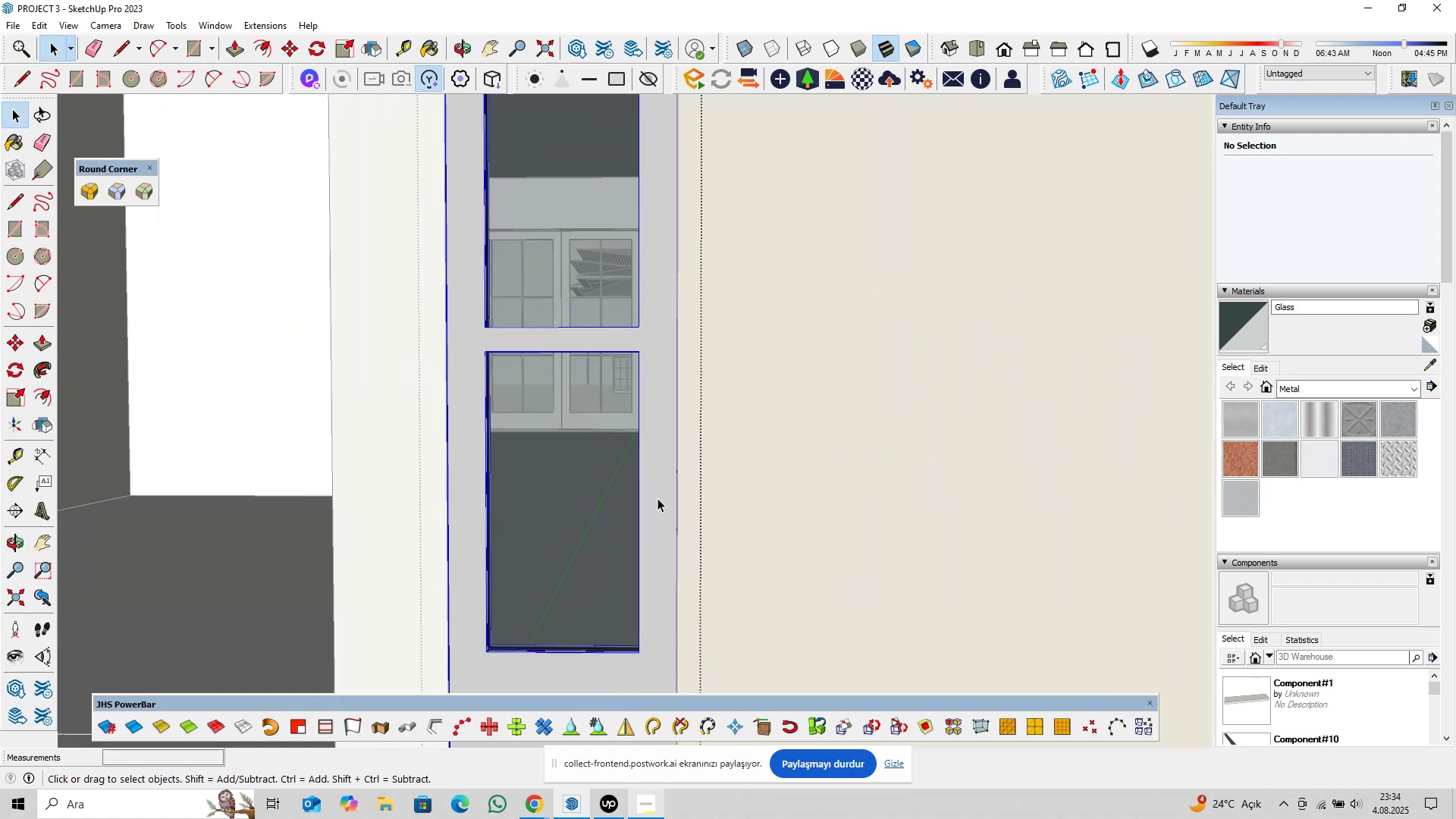 
right_click([657, 498])
 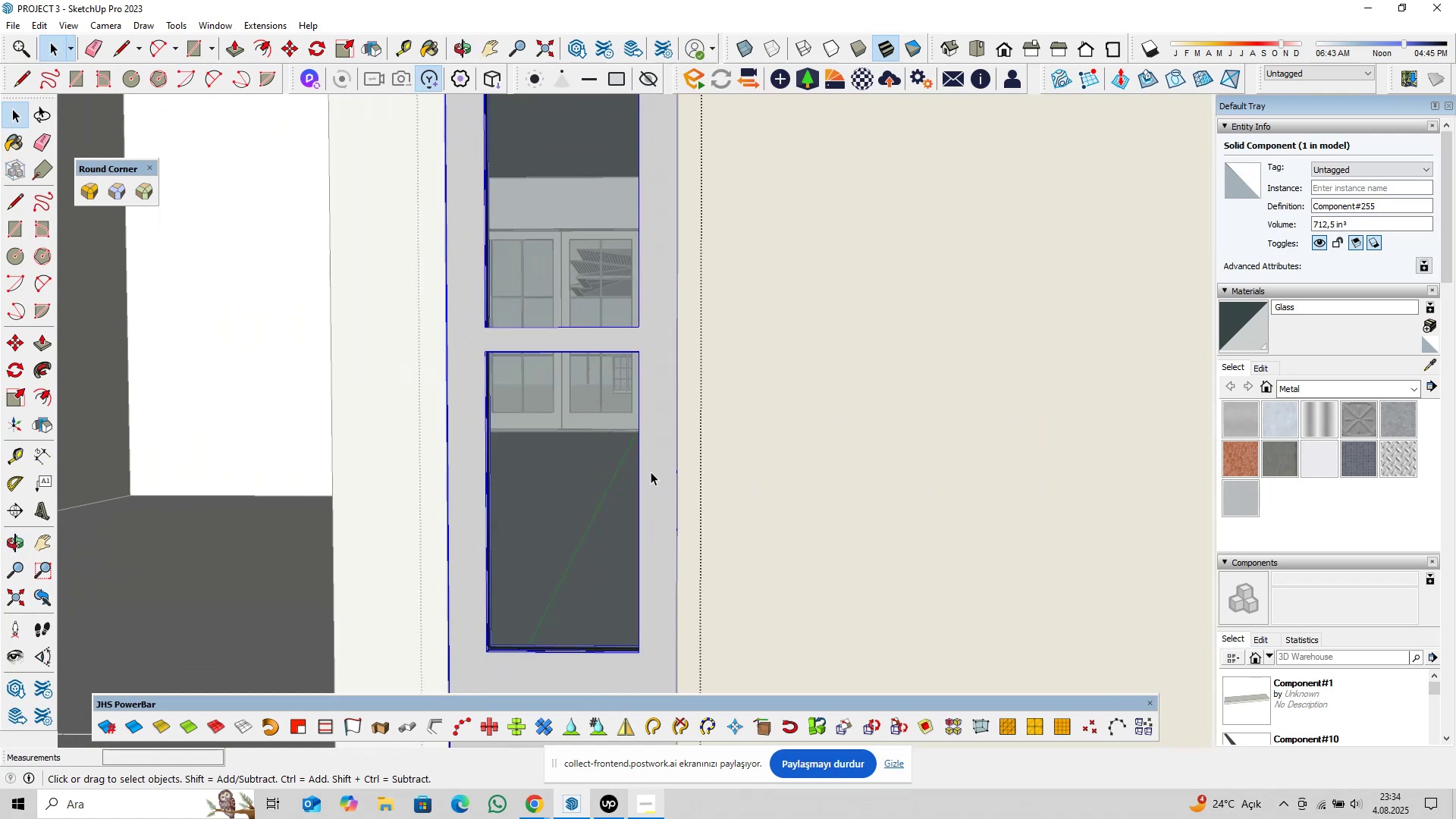 
double_click([651, 460])
 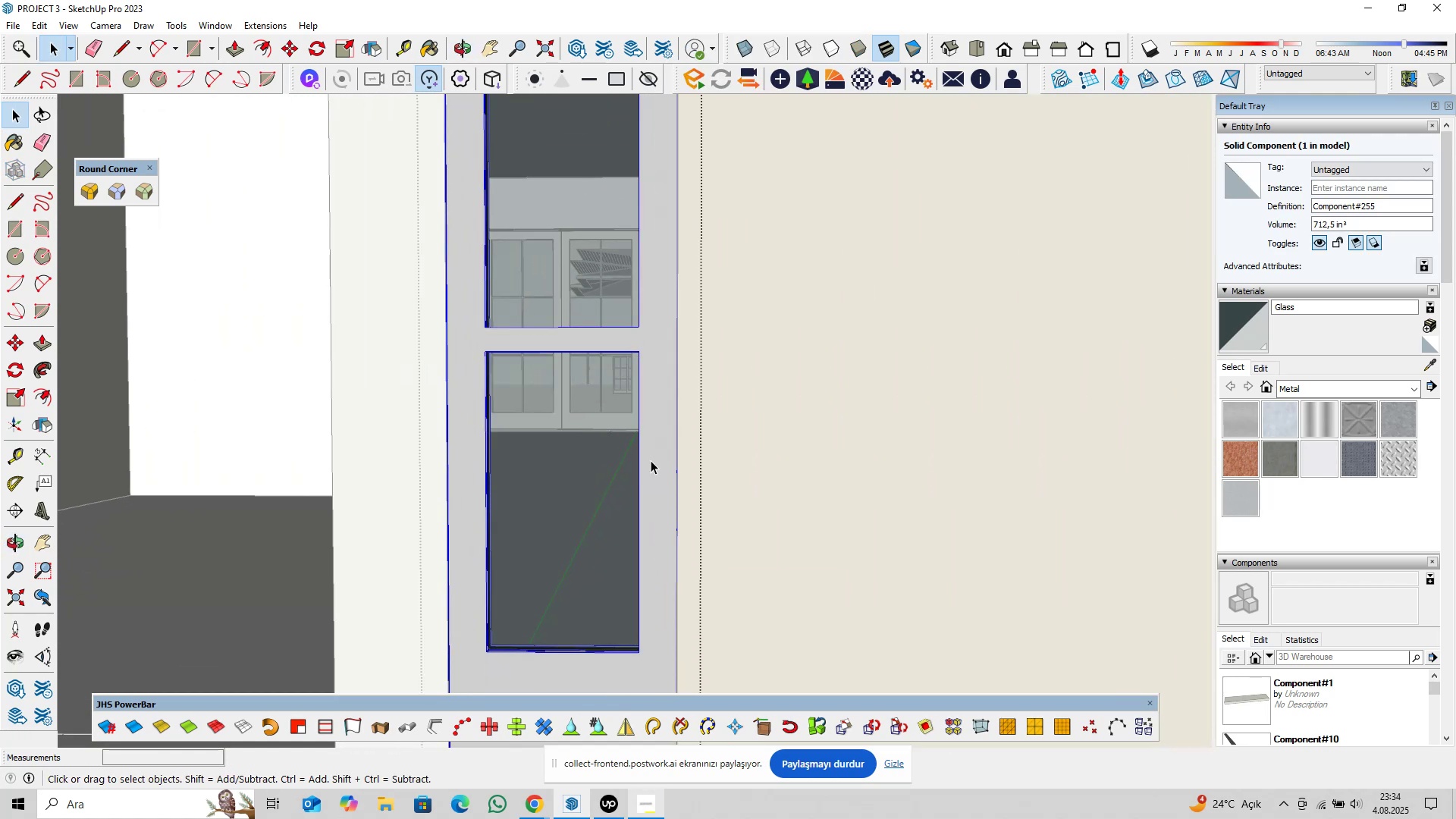 
triple_click([651, 460])
 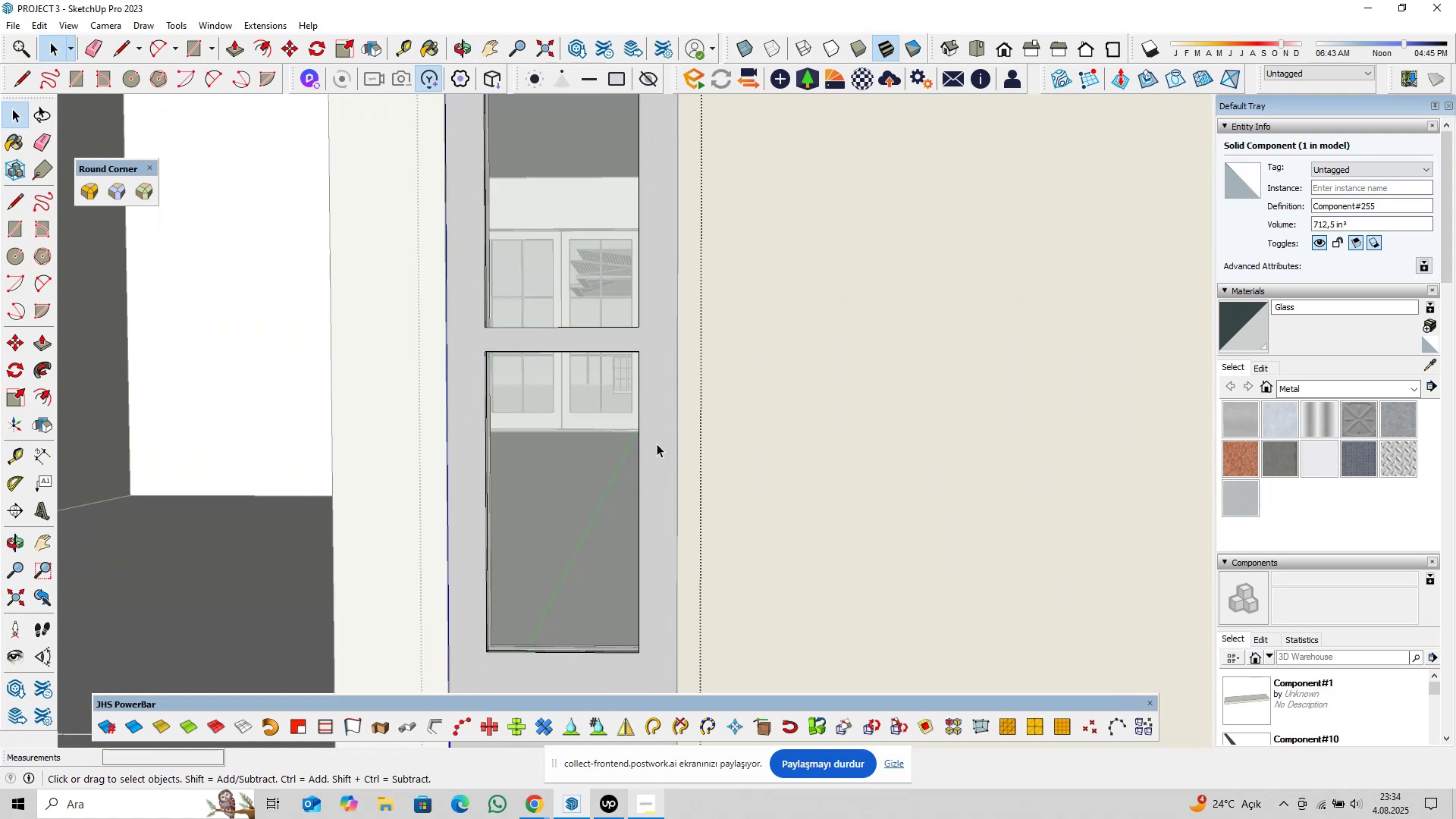 
hold_key(key=ShiftLeft, duration=0.39)
 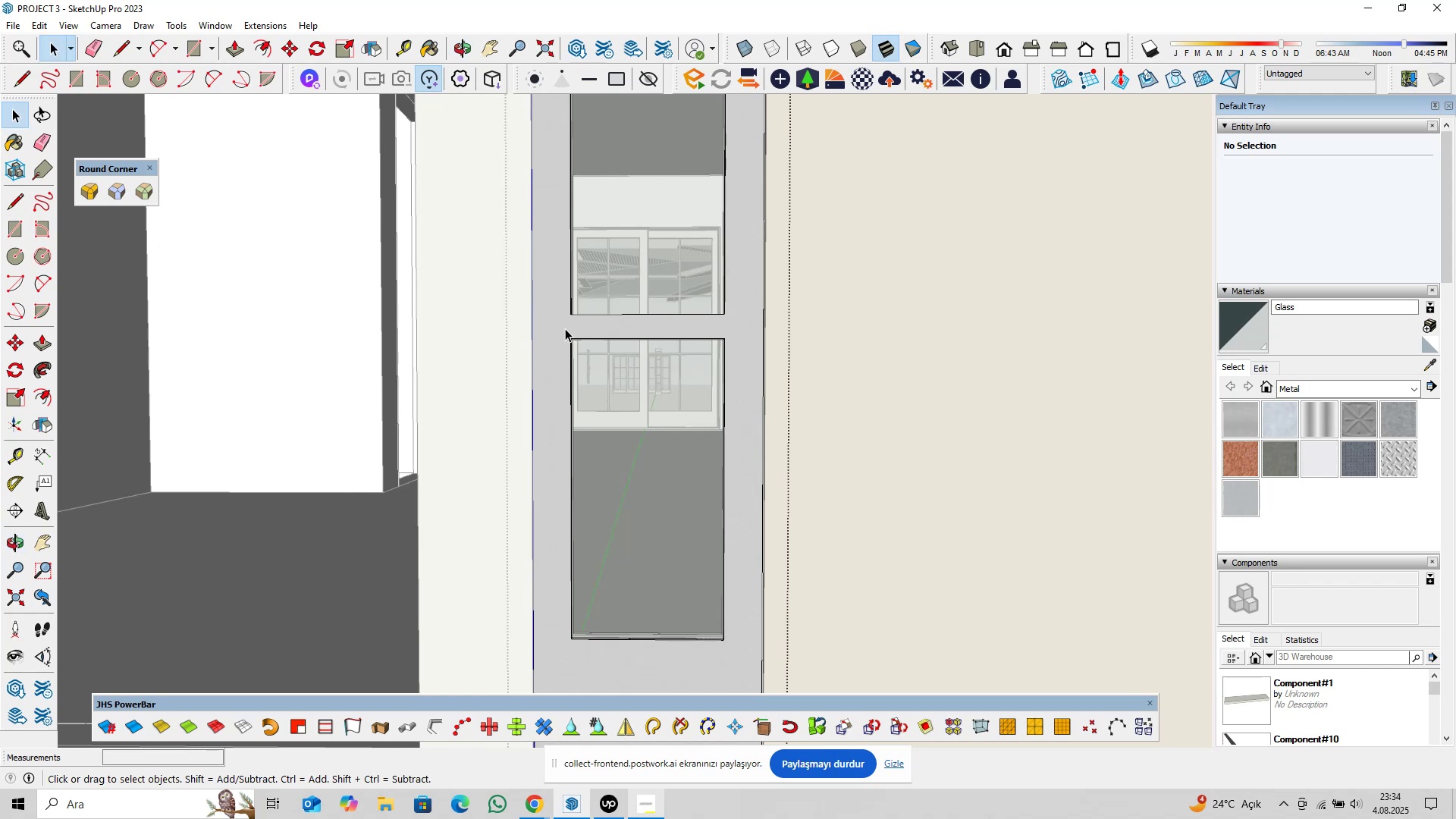 
left_click_drag(start_coordinate=[557, 328], to_coordinate=[741, 656])
 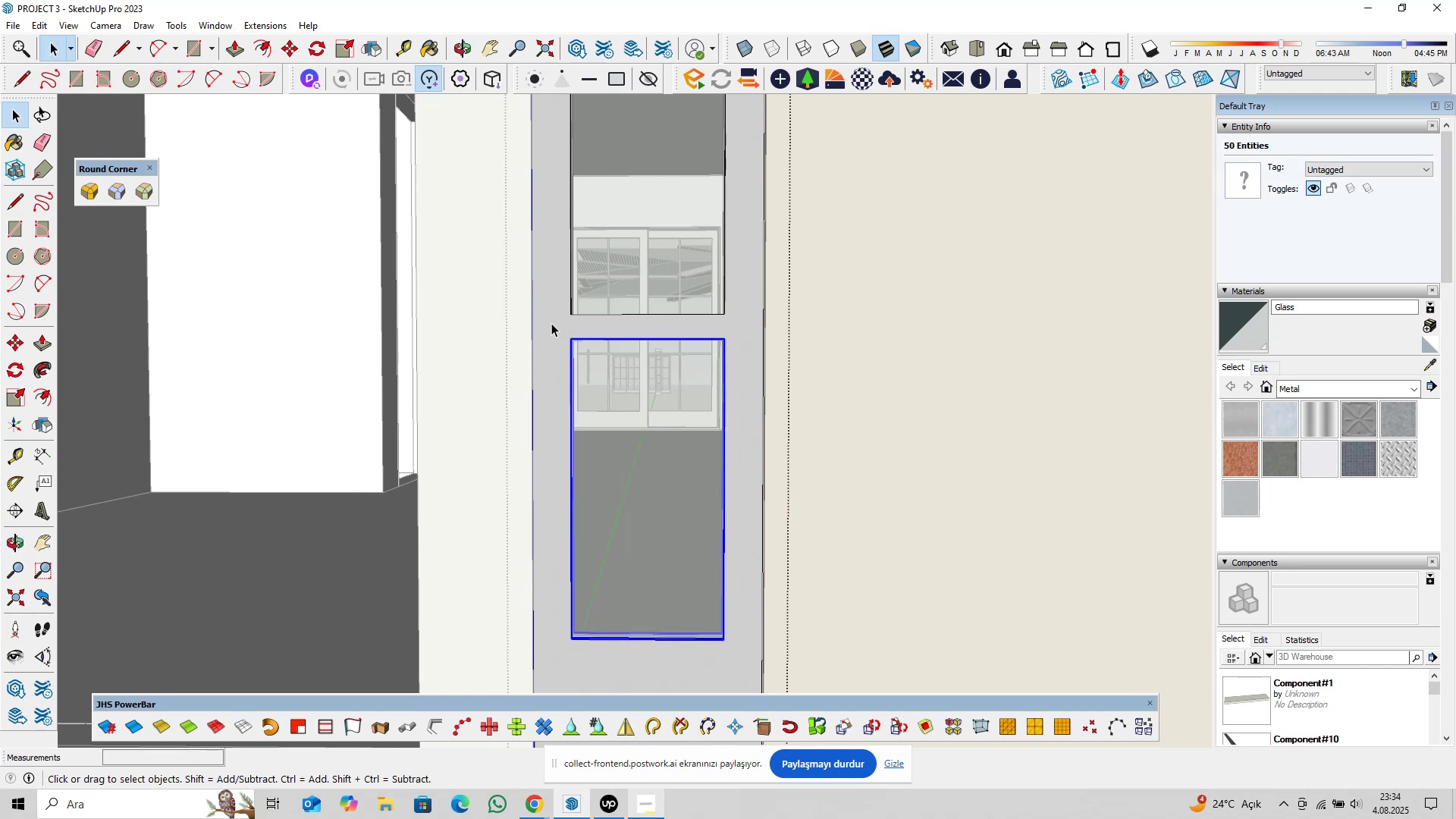 
hold_key(key=ShiftLeft, duration=0.42)
 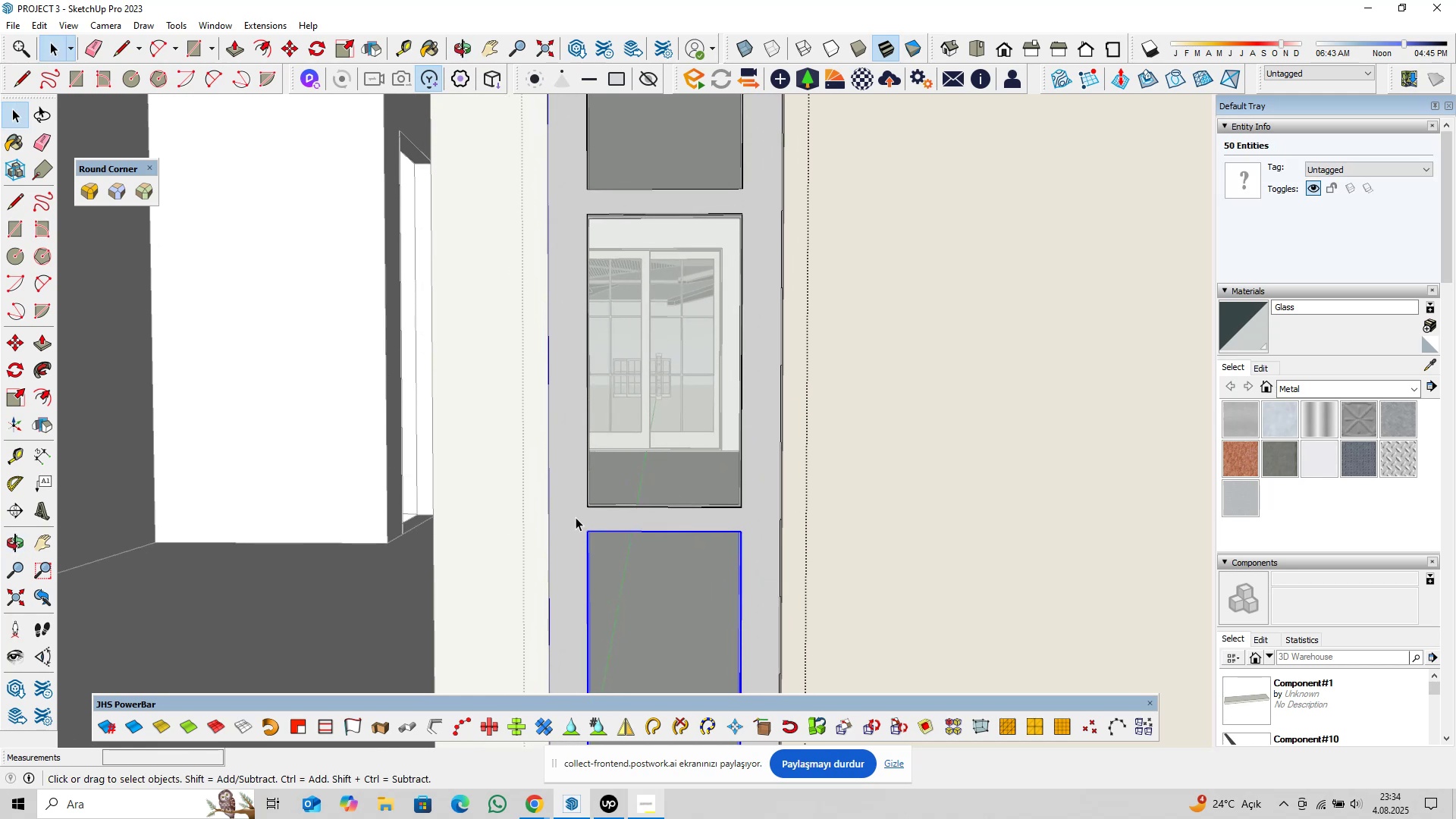 
scroll: coordinate [576, 516], scroll_direction: down, amount: 11.0
 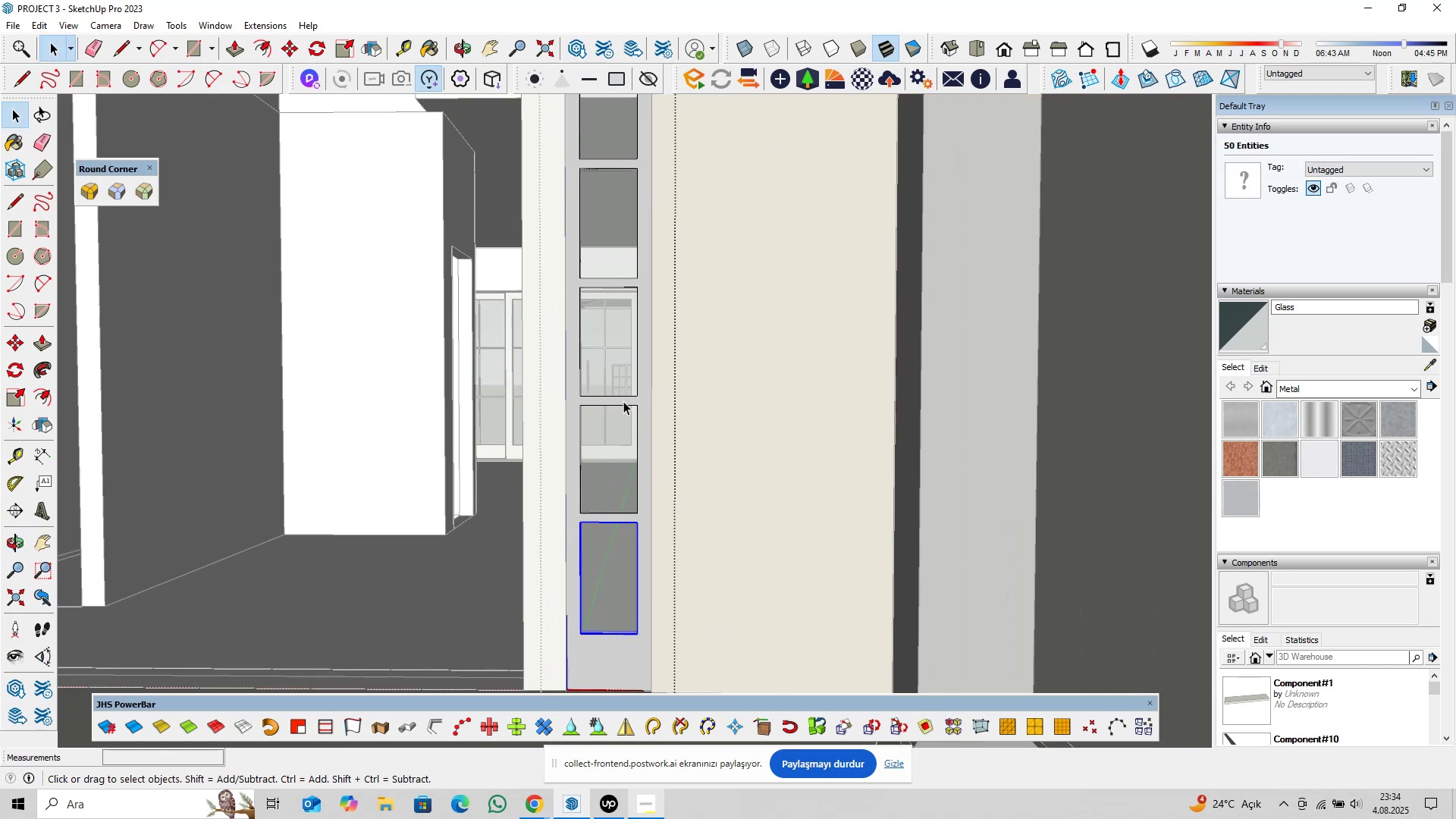 
hold_key(key=ShiftLeft, duration=0.59)
 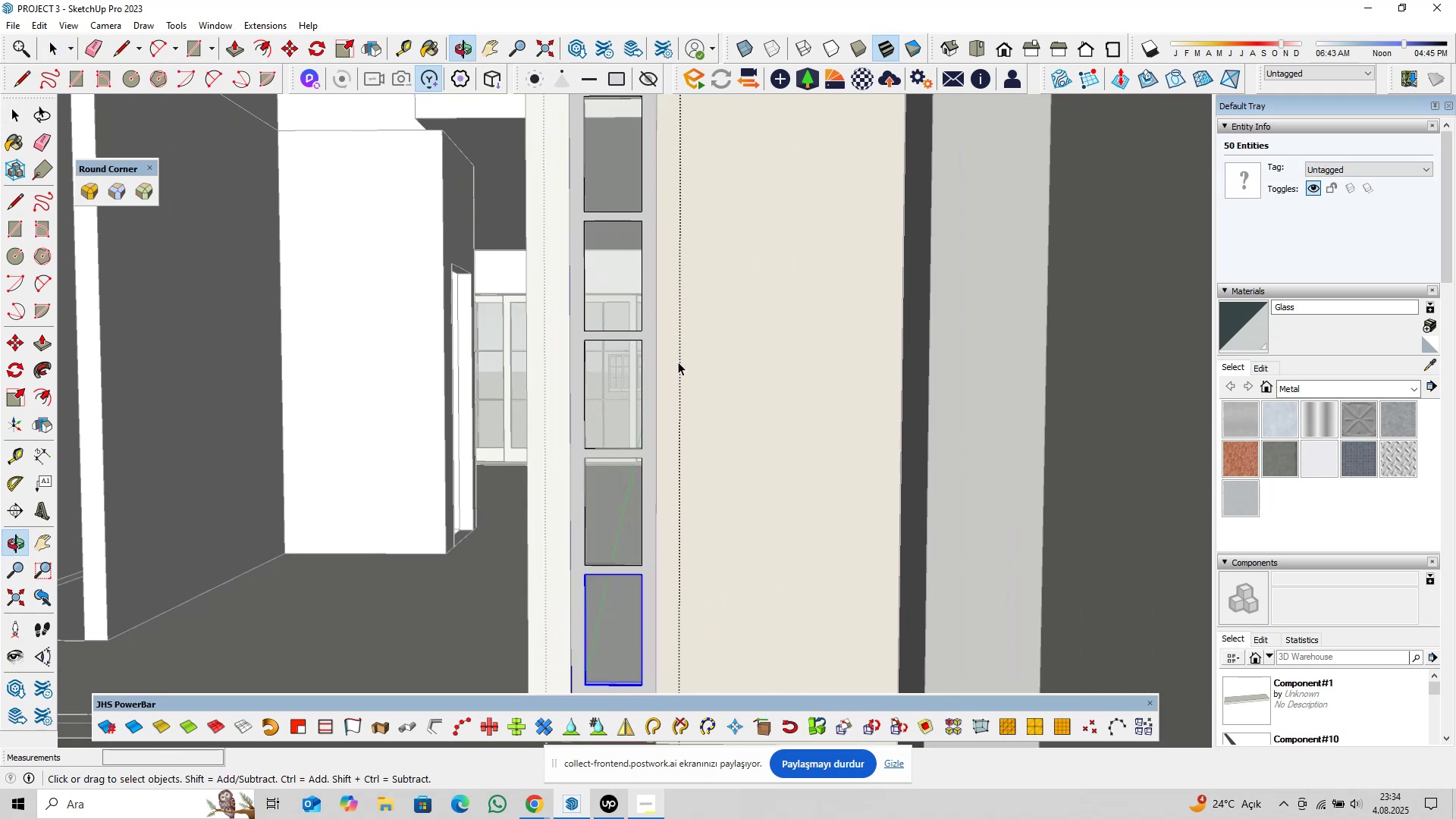 
scroll: coordinate [679, 364], scroll_direction: down, amount: 2.0
 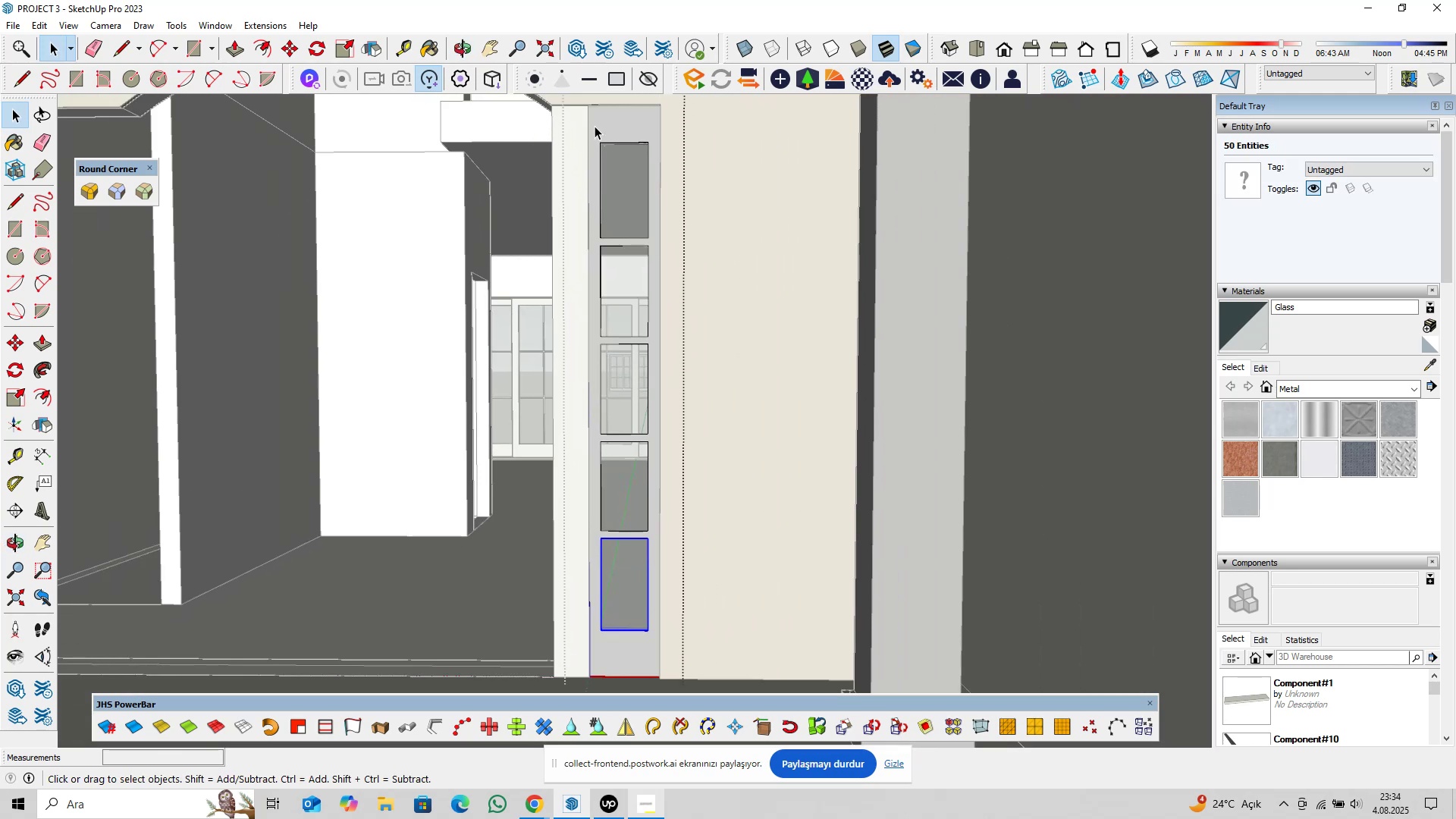 
left_click_drag(start_coordinate=[594, 121], to_coordinate=[657, 652])
 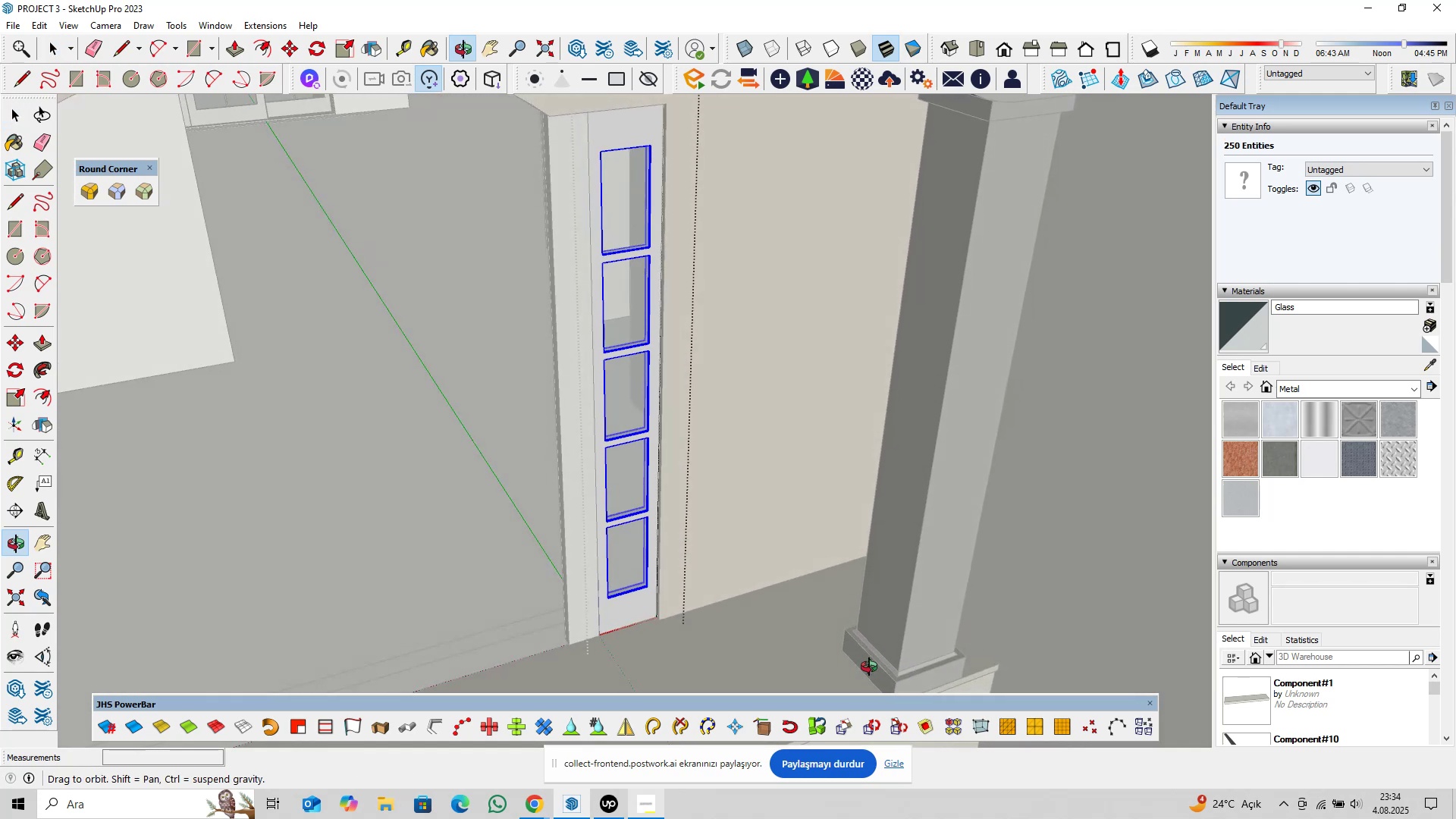 
scroll: coordinate [595, 561], scroll_direction: up, amount: 26.0
 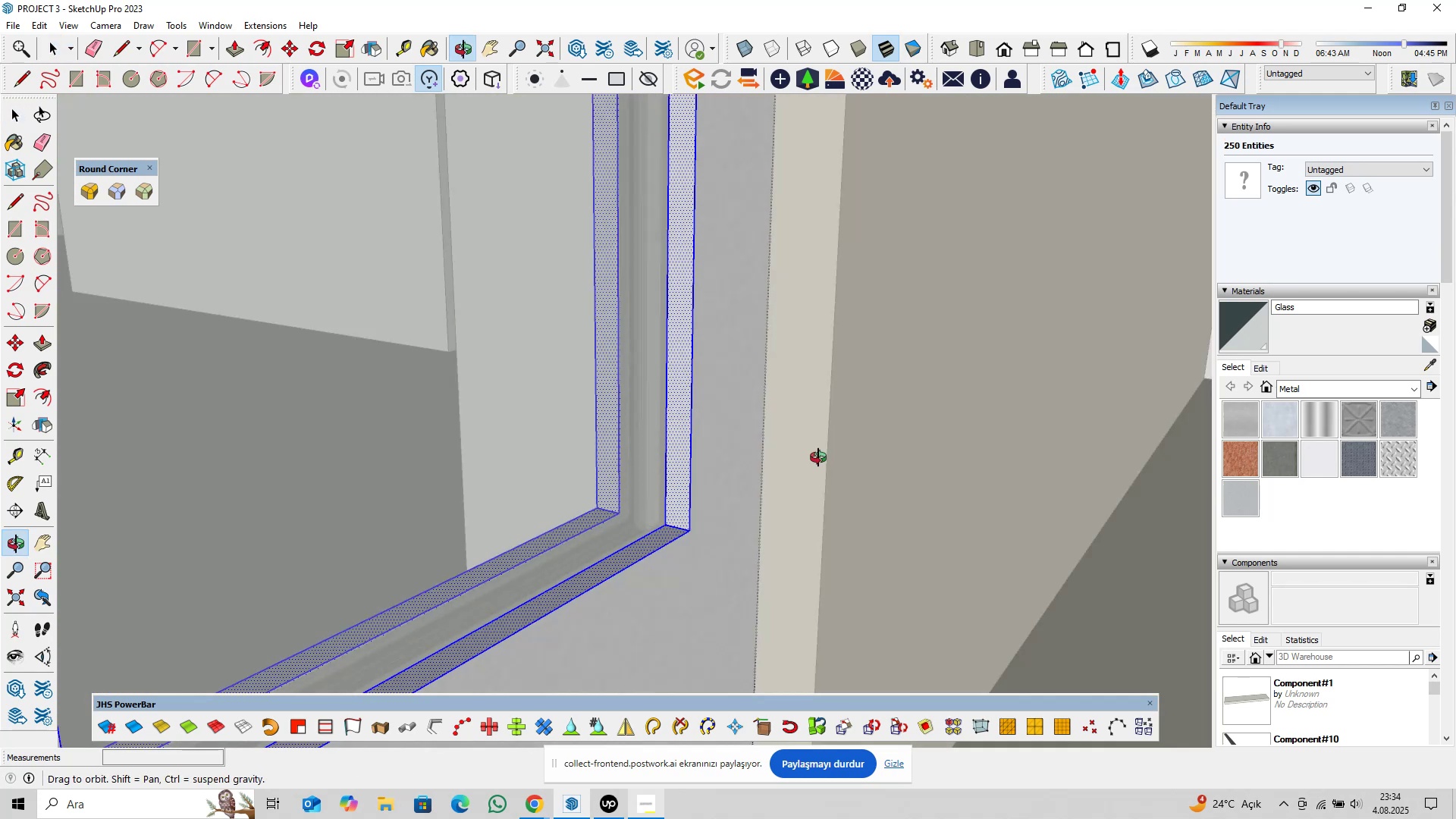 
hold_key(key=ShiftLeft, duration=0.79)
 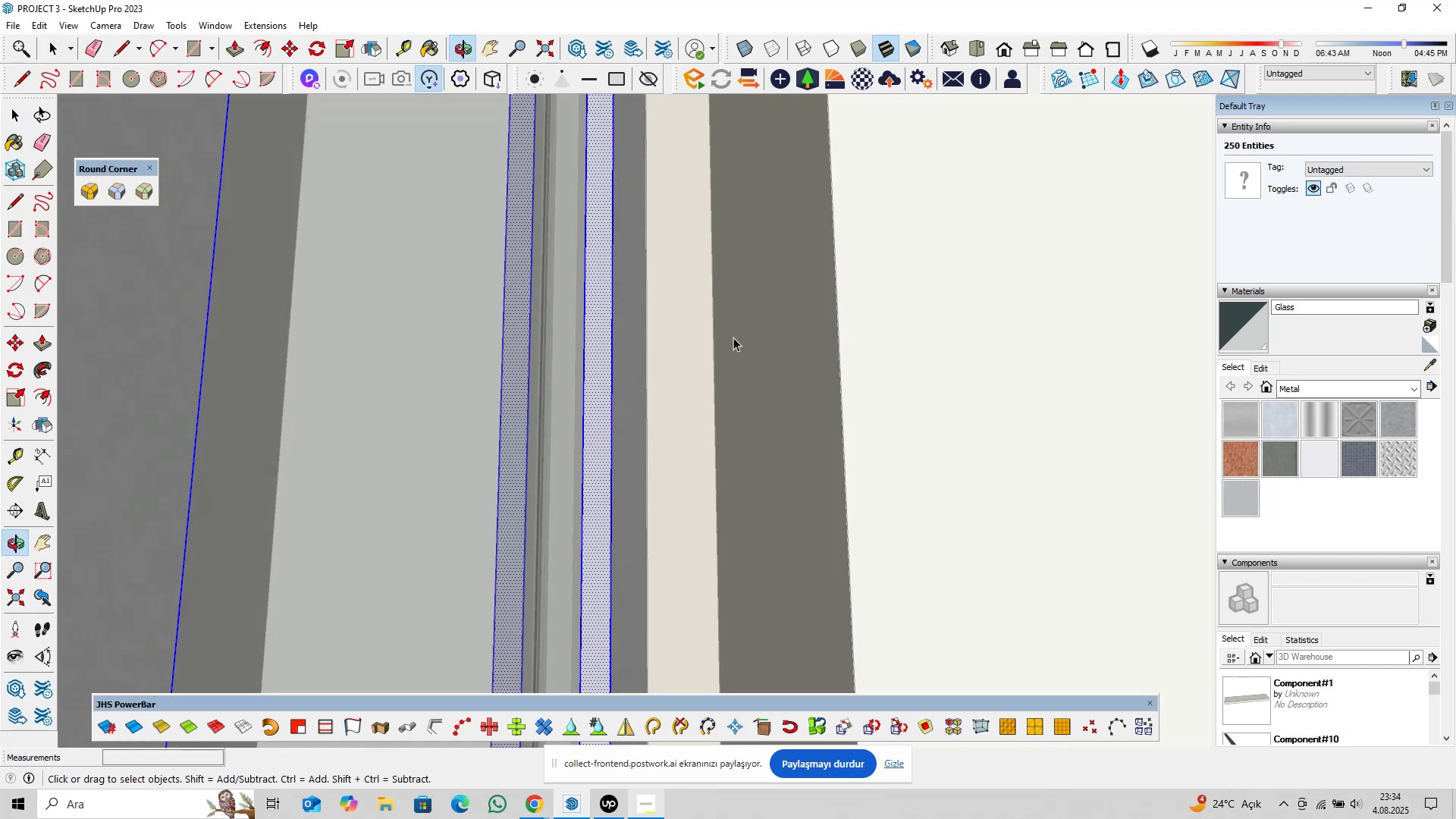 
hold_key(key=ShiftLeft, duration=0.64)
 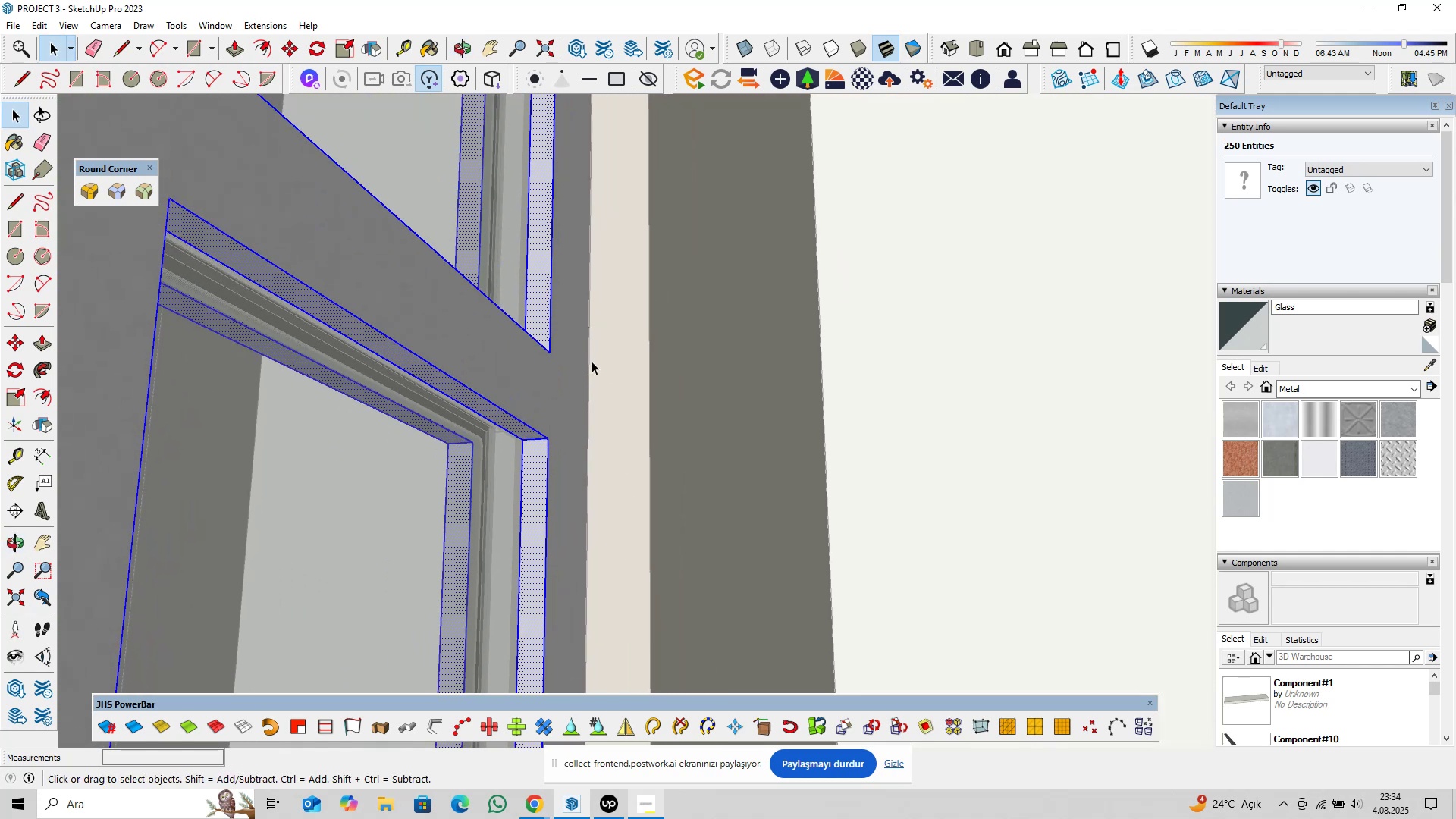 
scroll: coordinate [539, 377], scroll_direction: up, amount: 5.0
 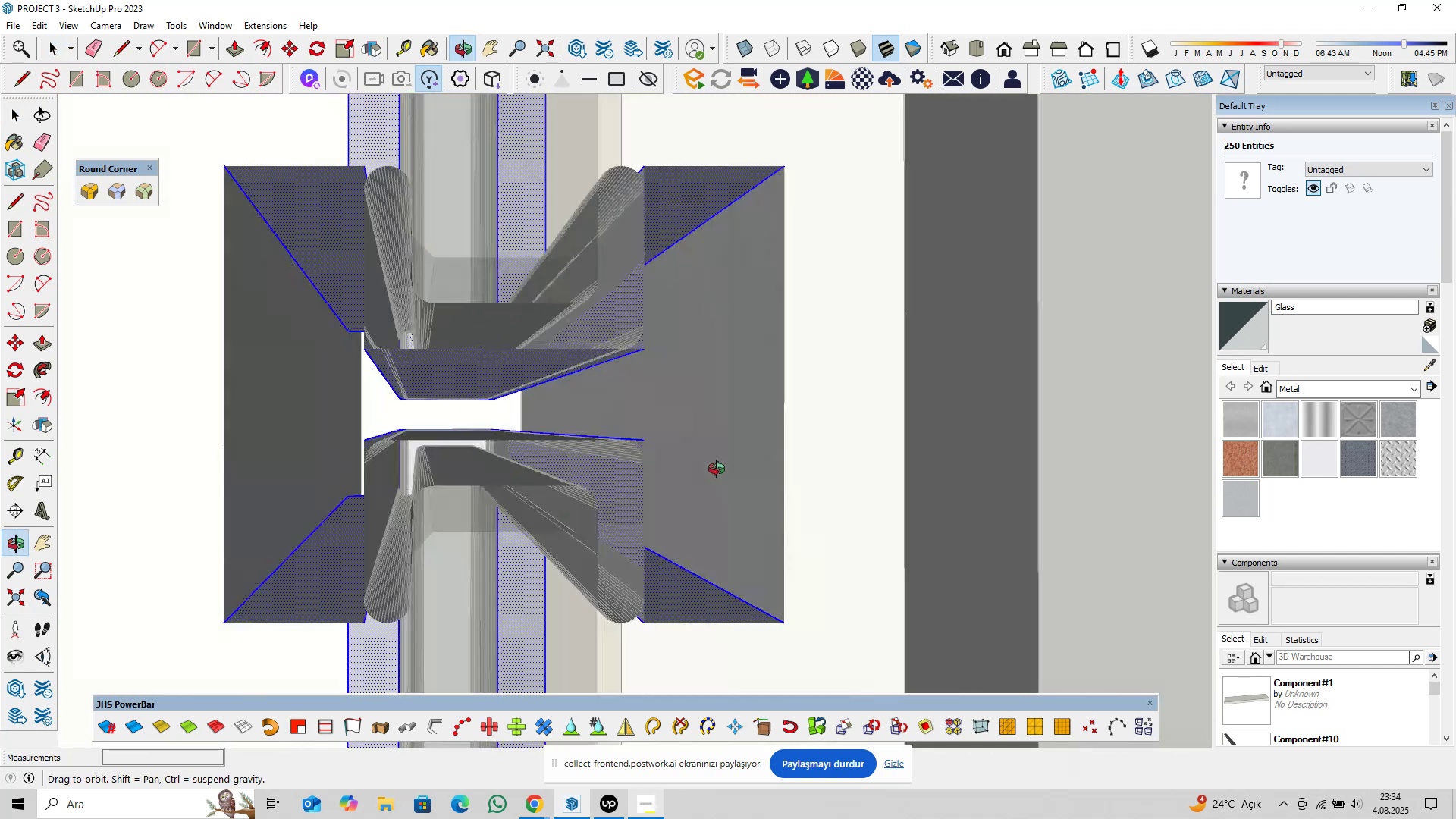 
scroll: coordinate [553, 432], scroll_direction: down, amount: 11.0
 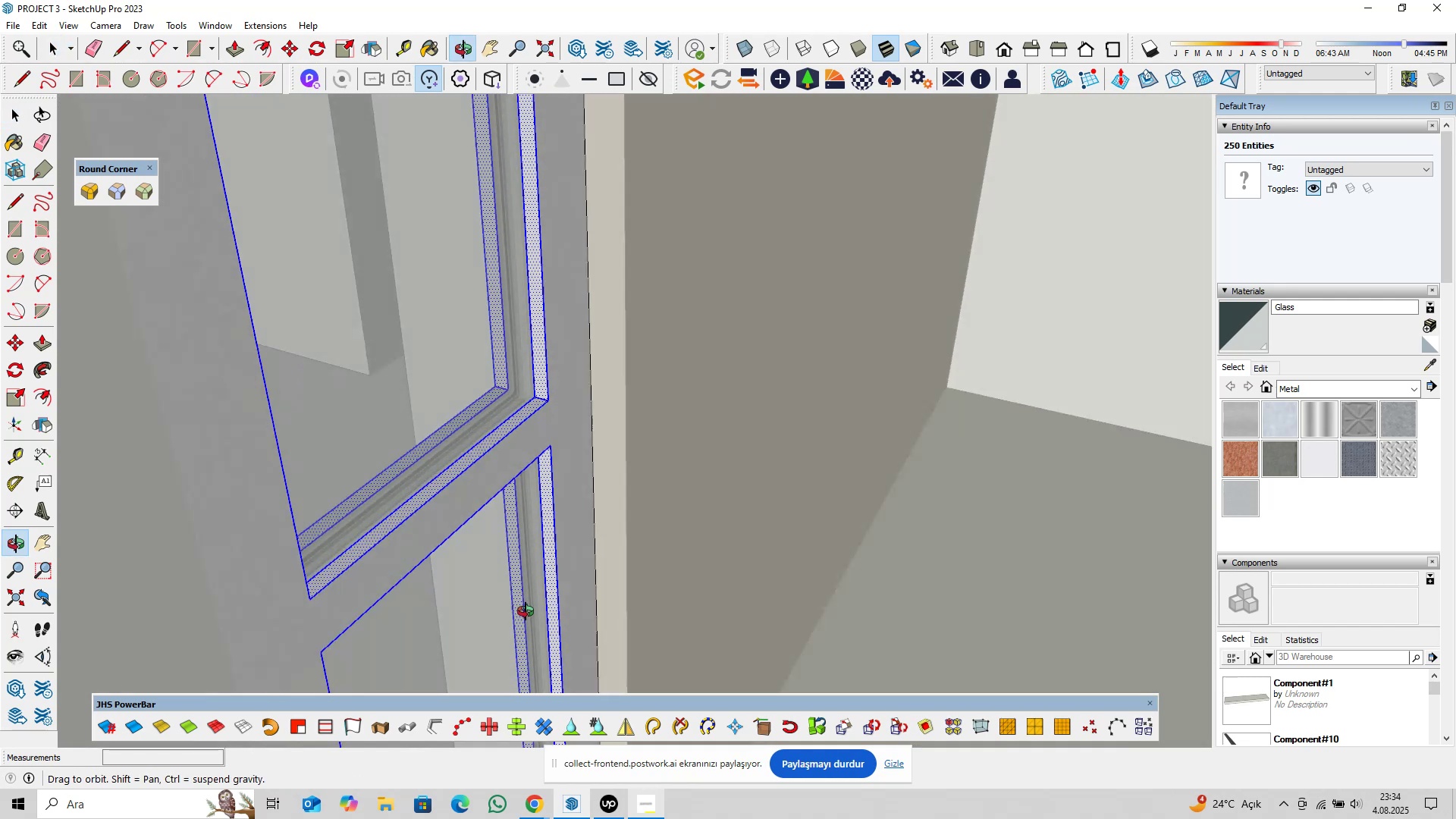 
key(Shift+ShiftLeft)
 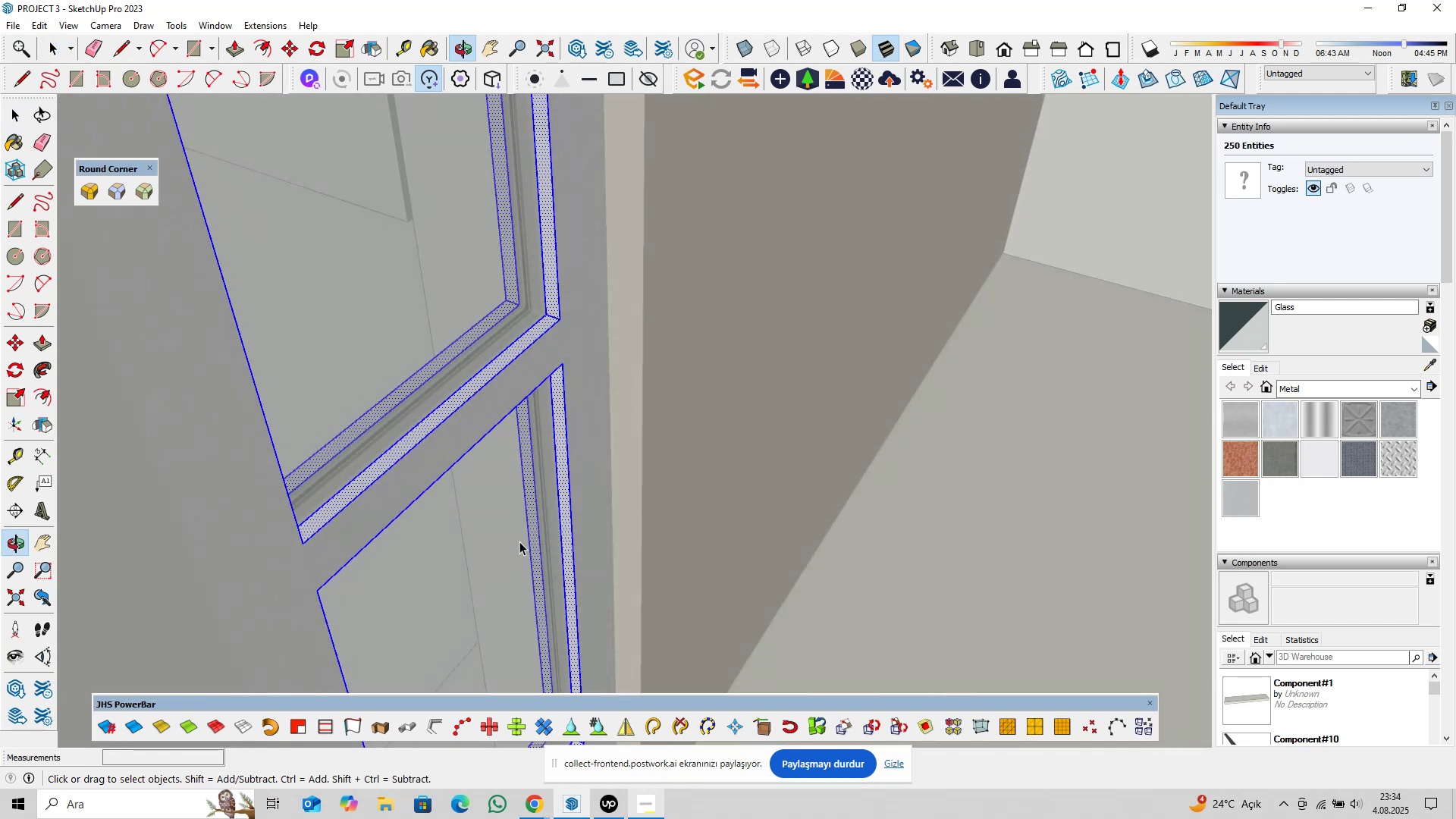 
scroll: coordinate [461, 405], scroll_direction: up, amount: 3.0
 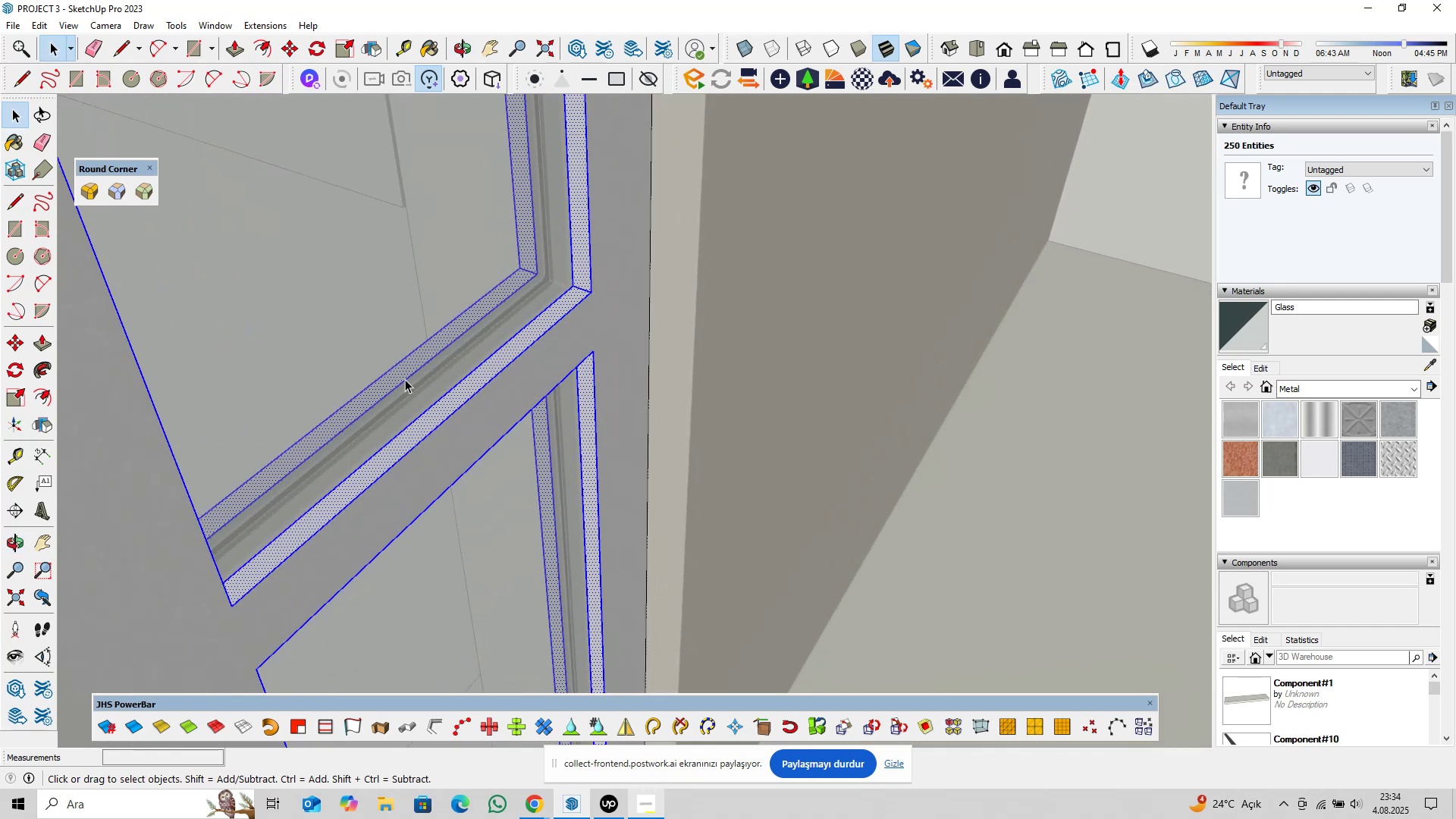 
key(Control+S)
 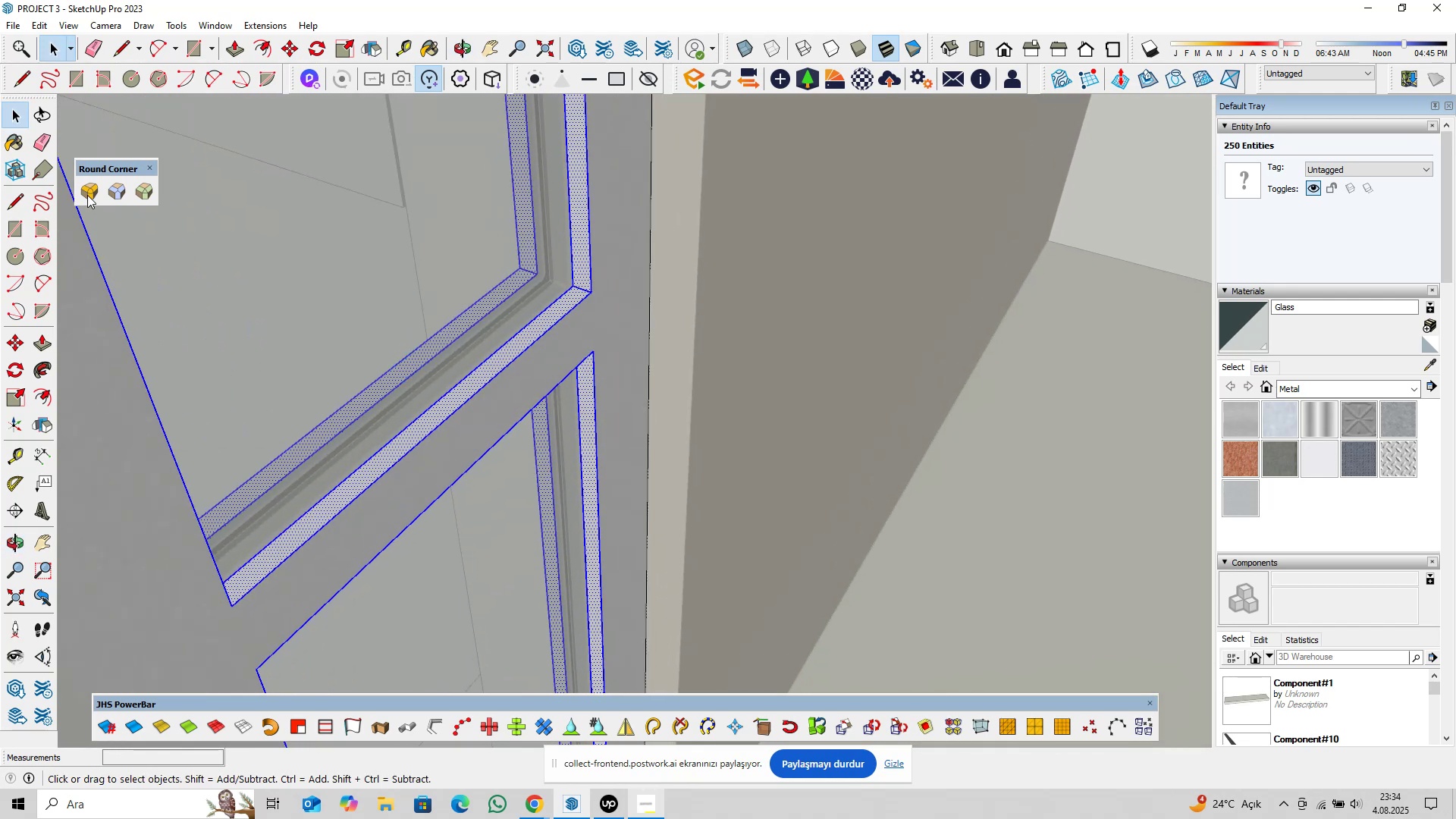 
wait(5.25)
 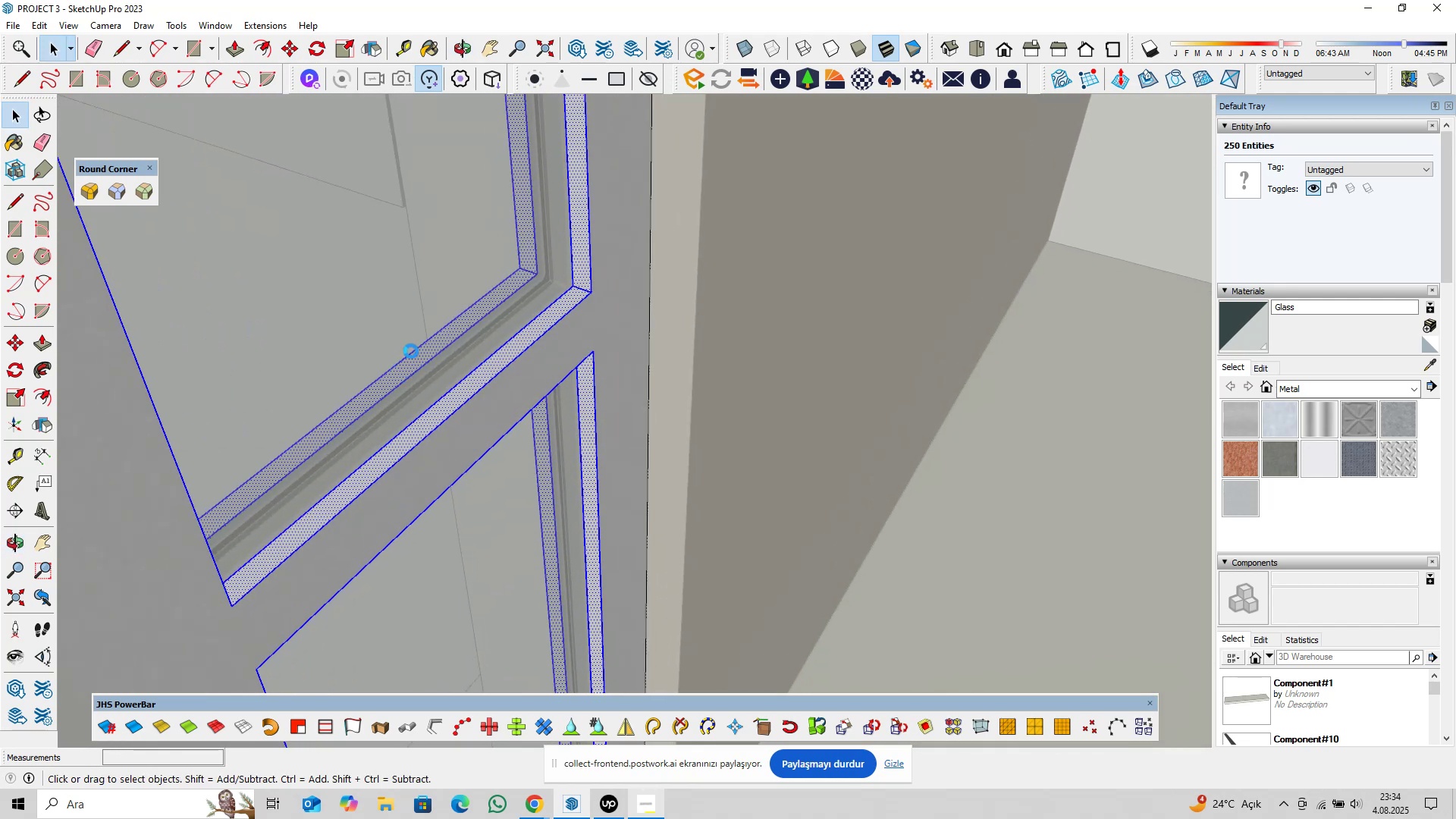 
left_click([87, 192])
 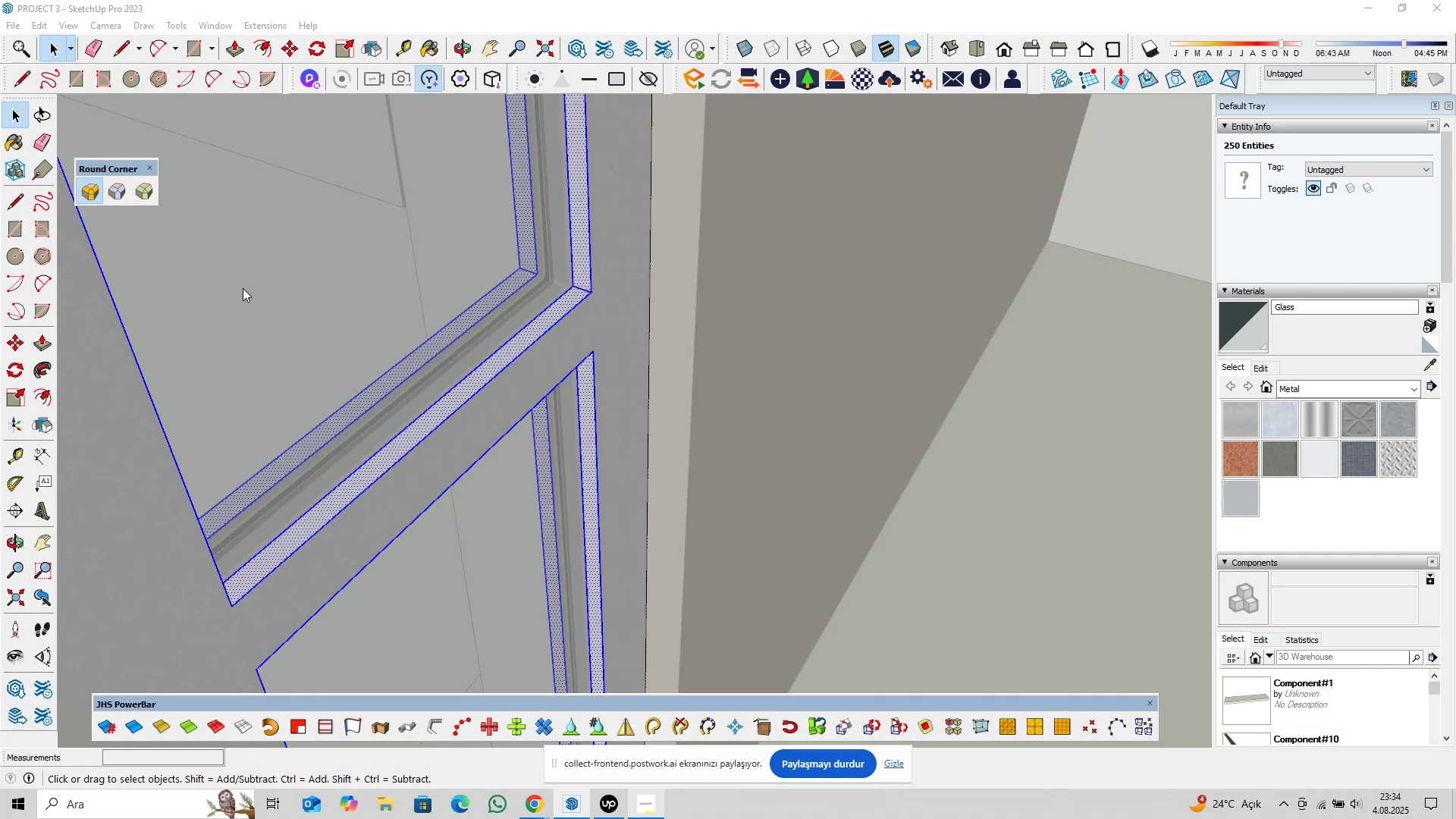 
wait(8.39)
 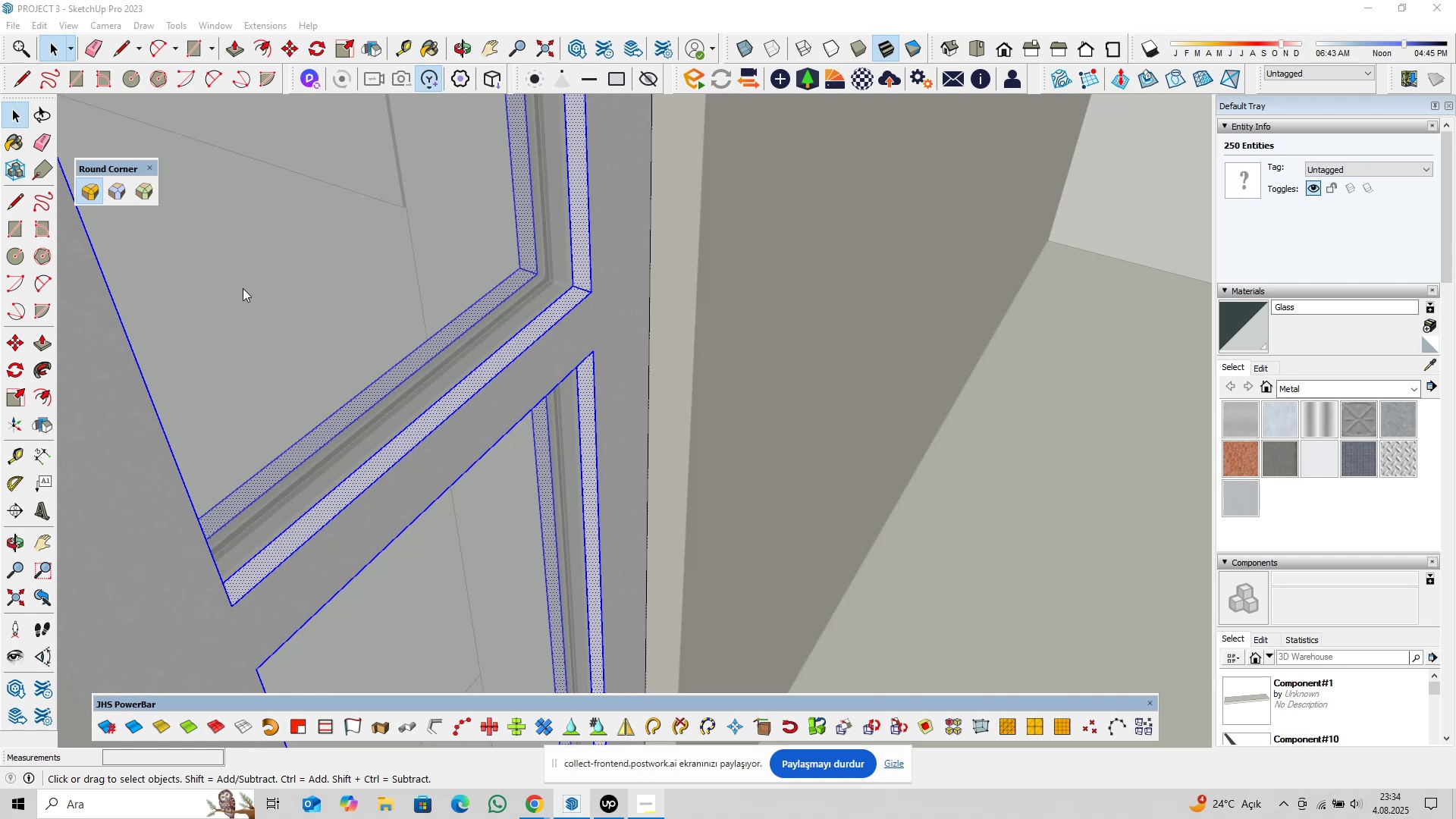 
key(Enter)
 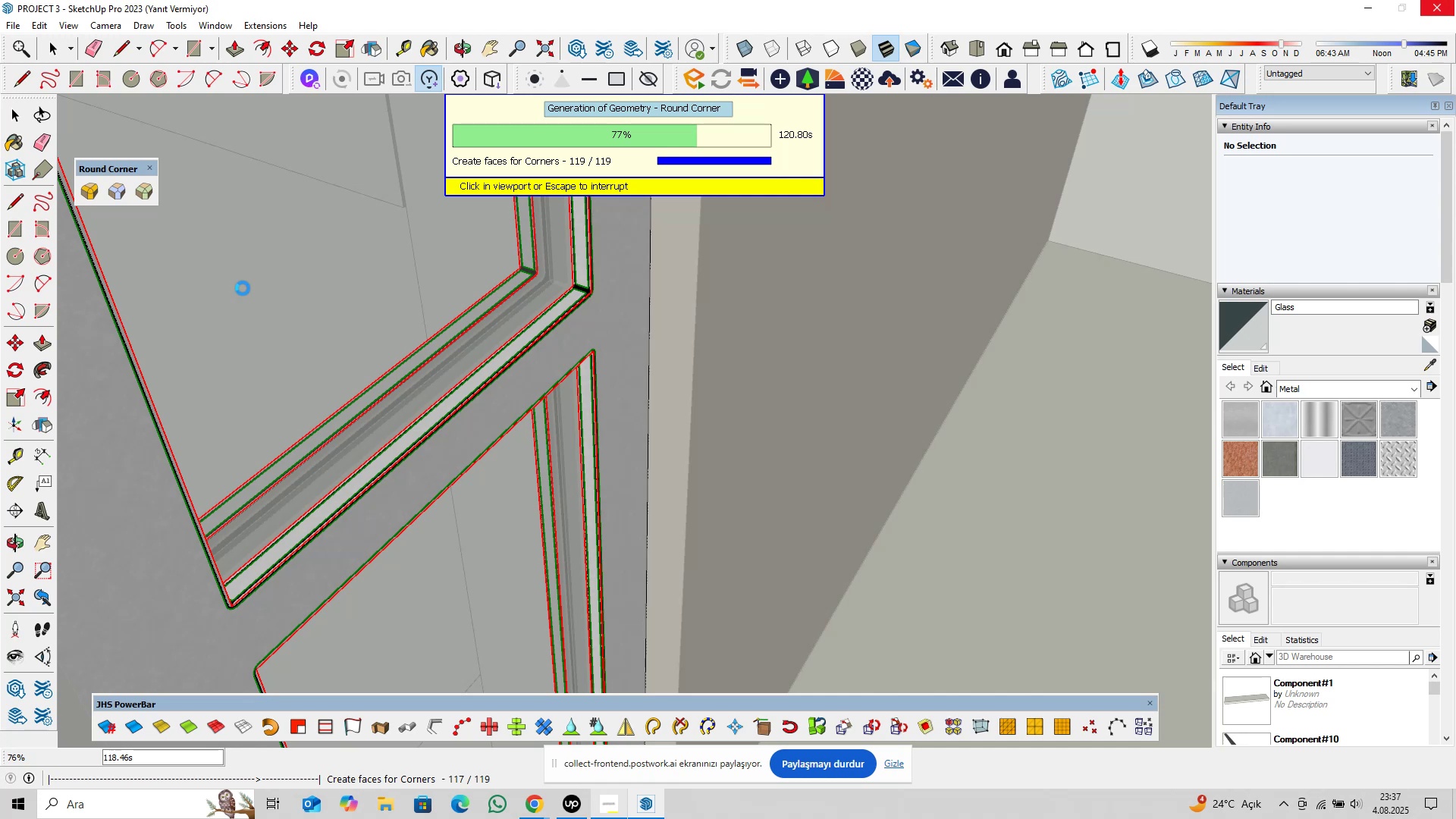 
wait(141.66)
 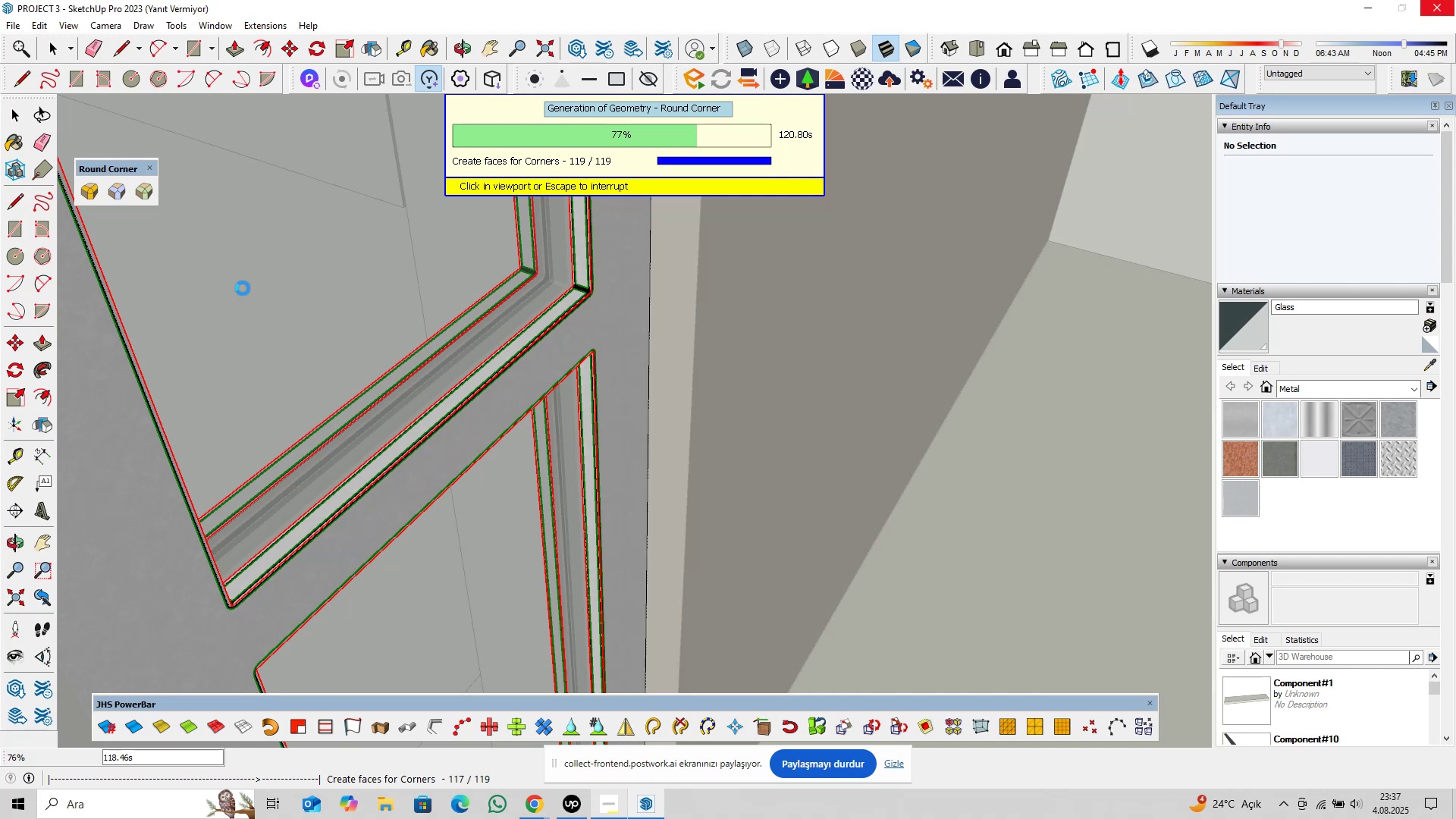 
key(Space)
 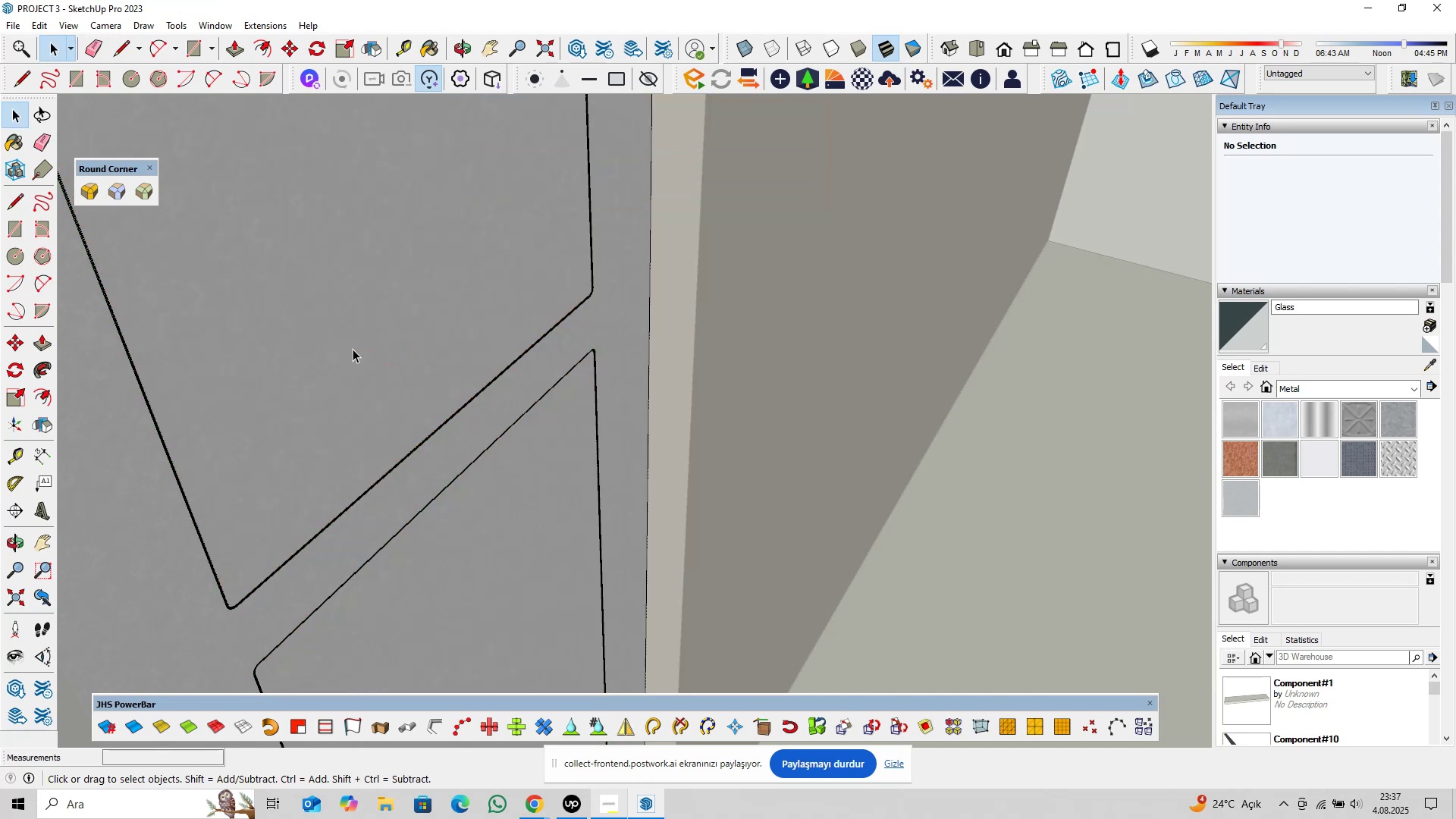 
scroll: coordinate [428, 358], scroll_direction: down, amount: 5.0
 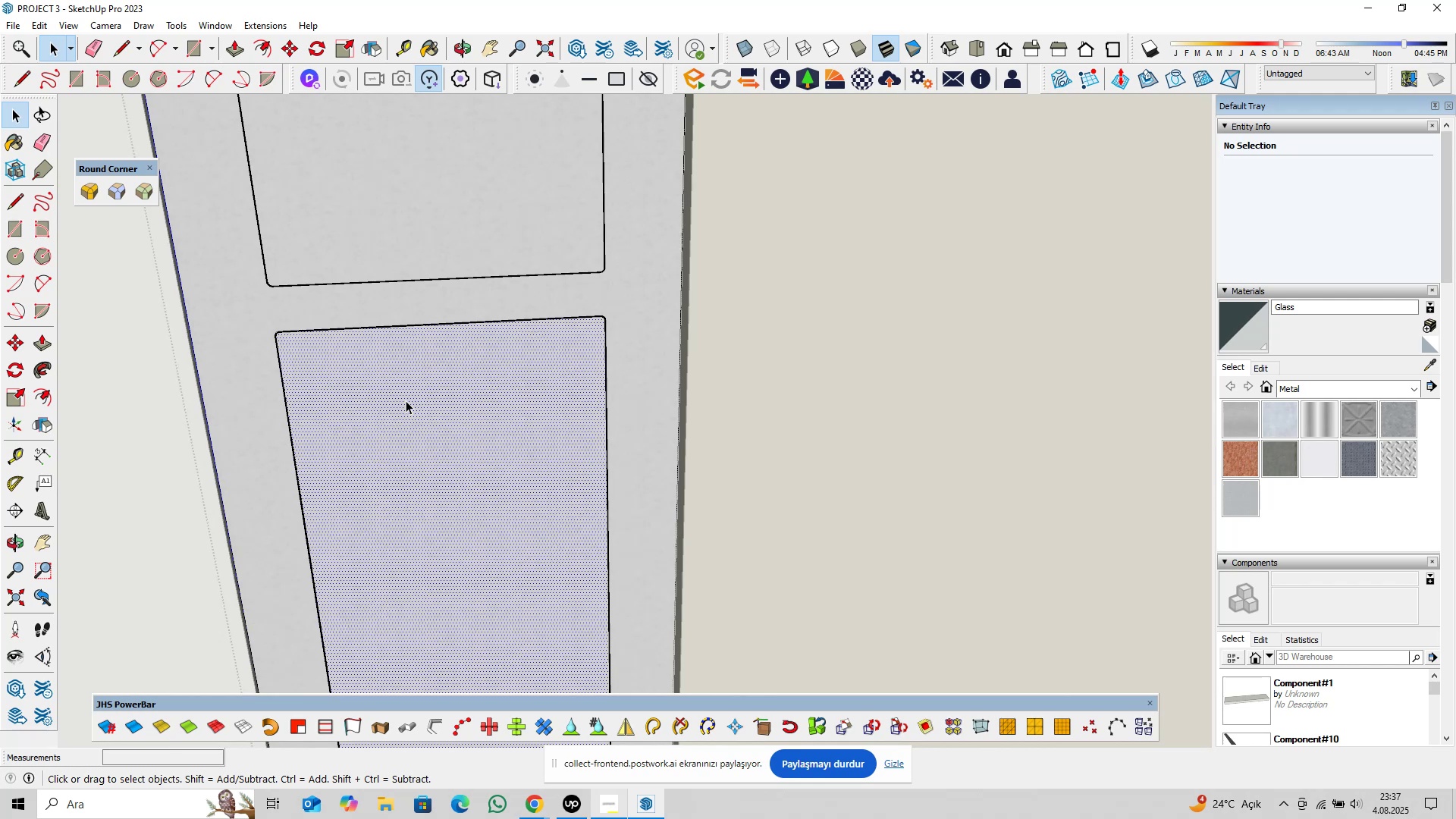 
scroll: coordinate [435, 423], scroll_direction: up, amount: 2.0
 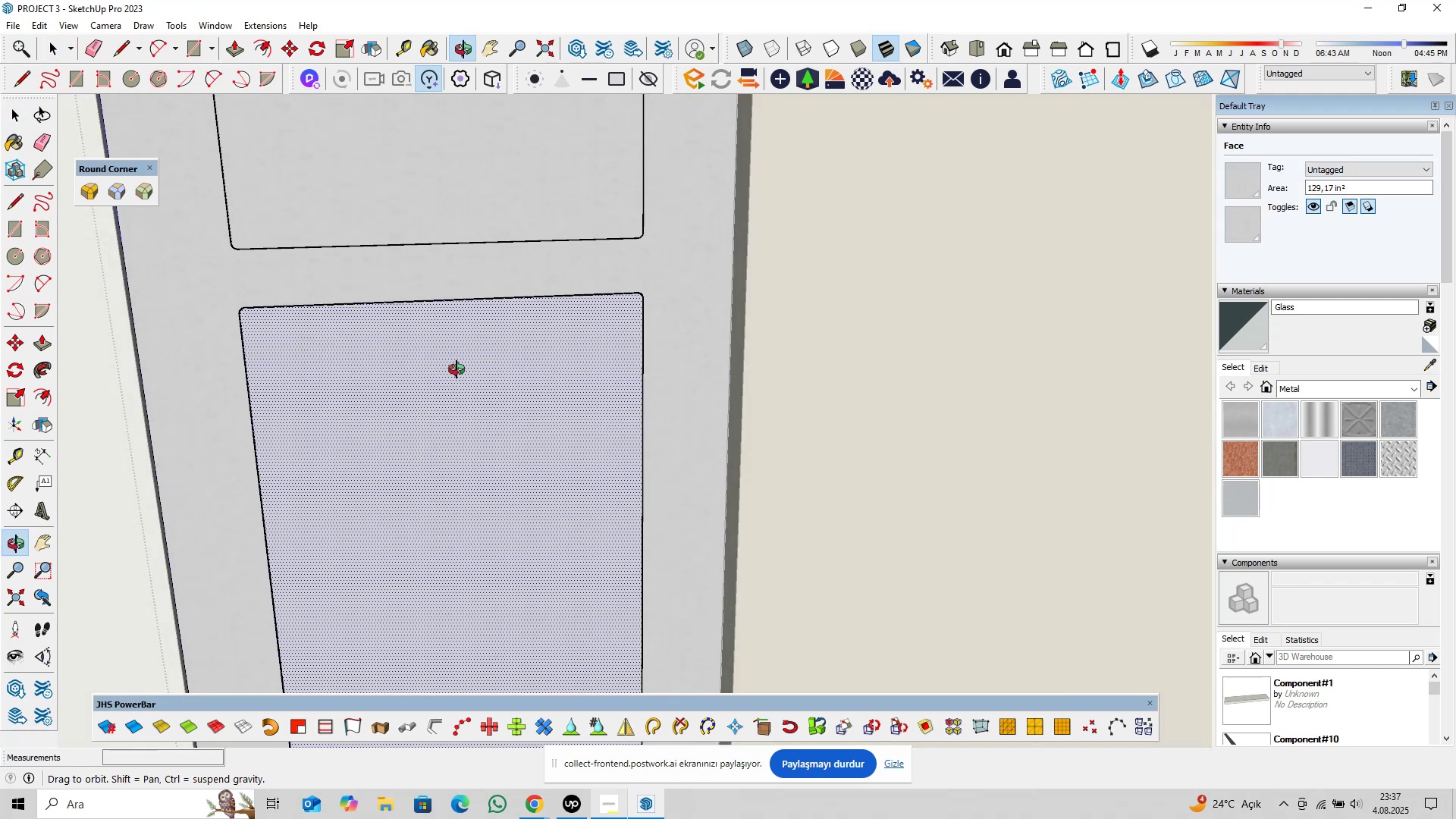 
key(Delete)
 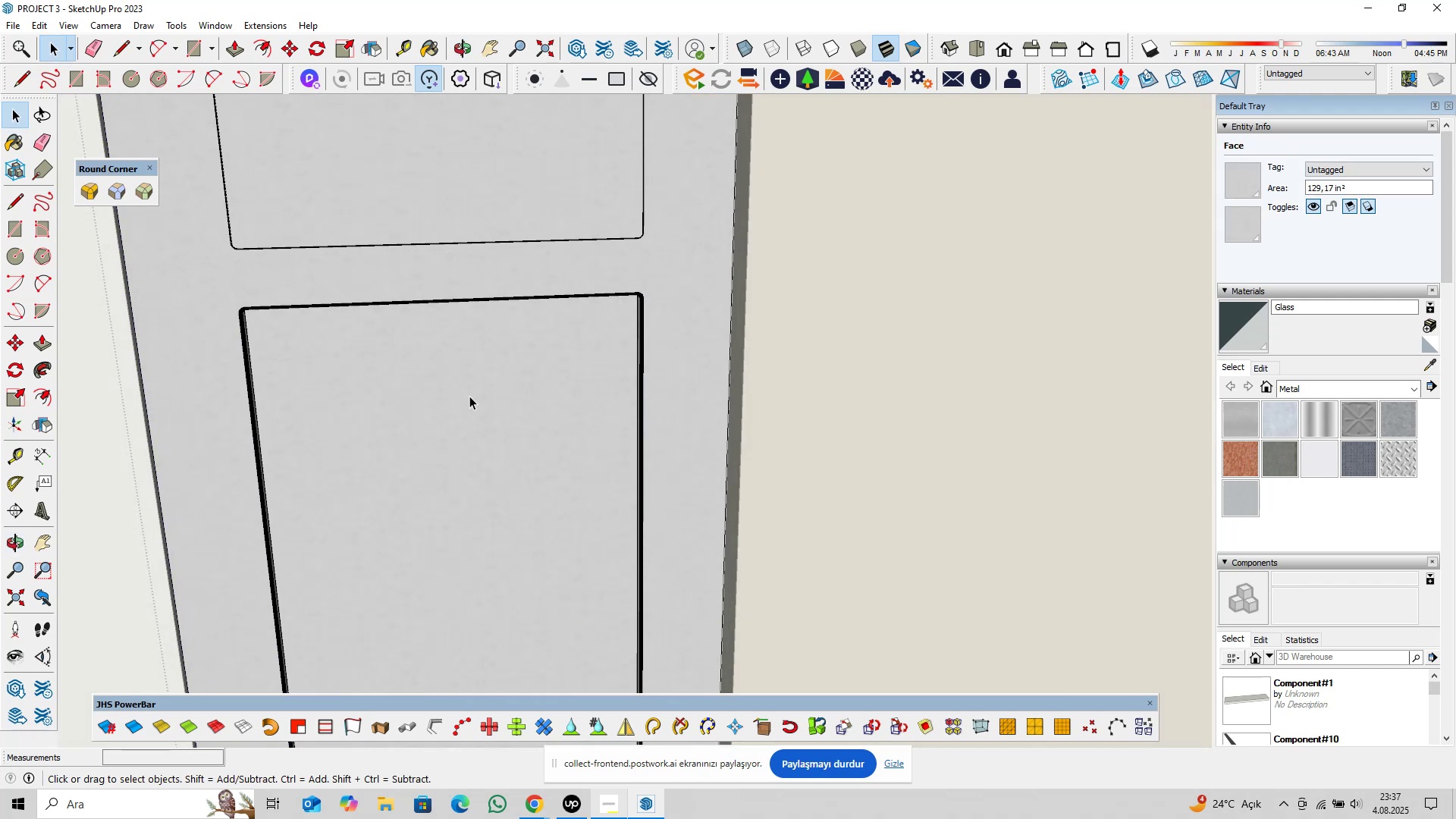 
left_click([469, 395])
 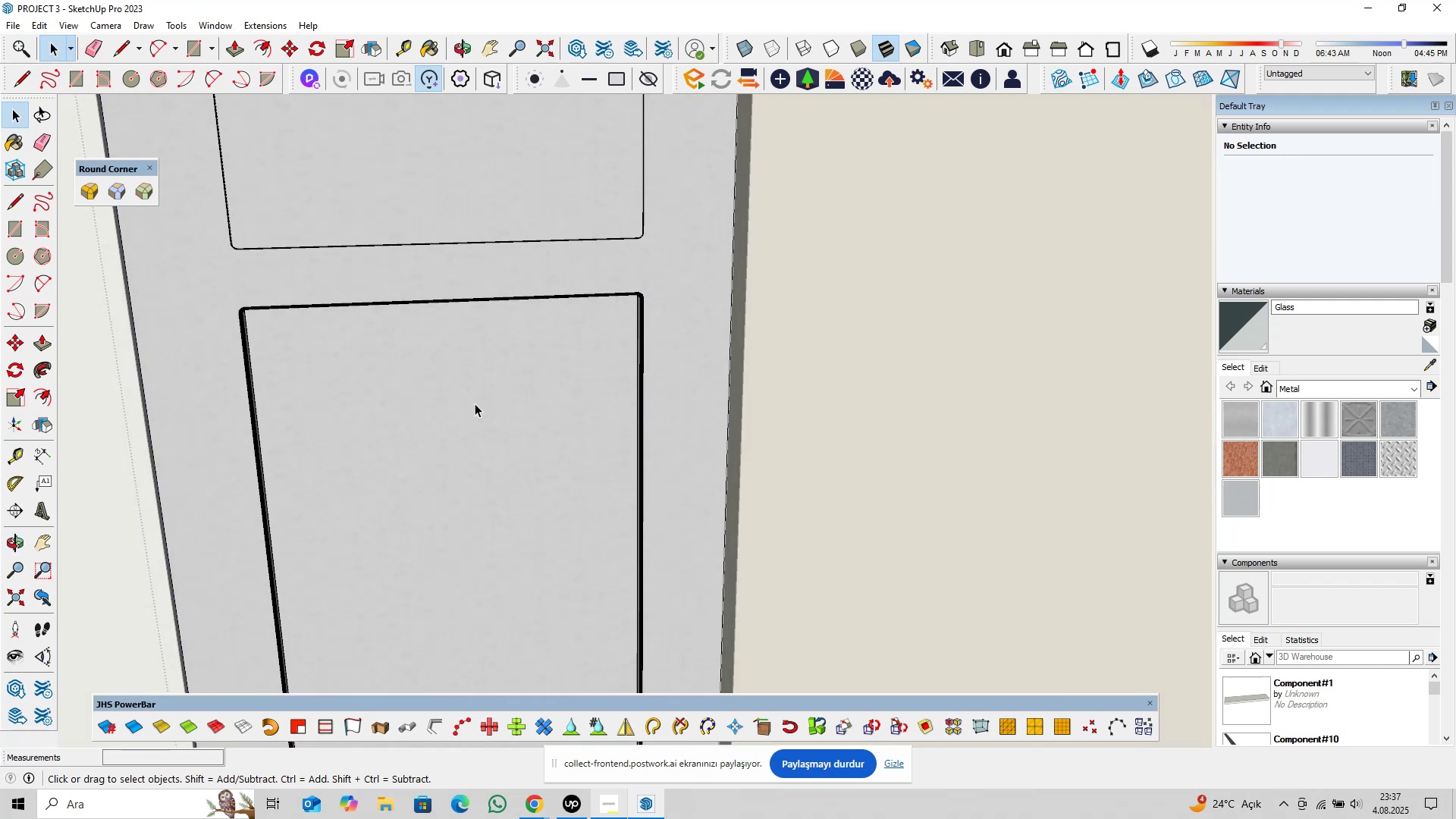 
key(Delete)
 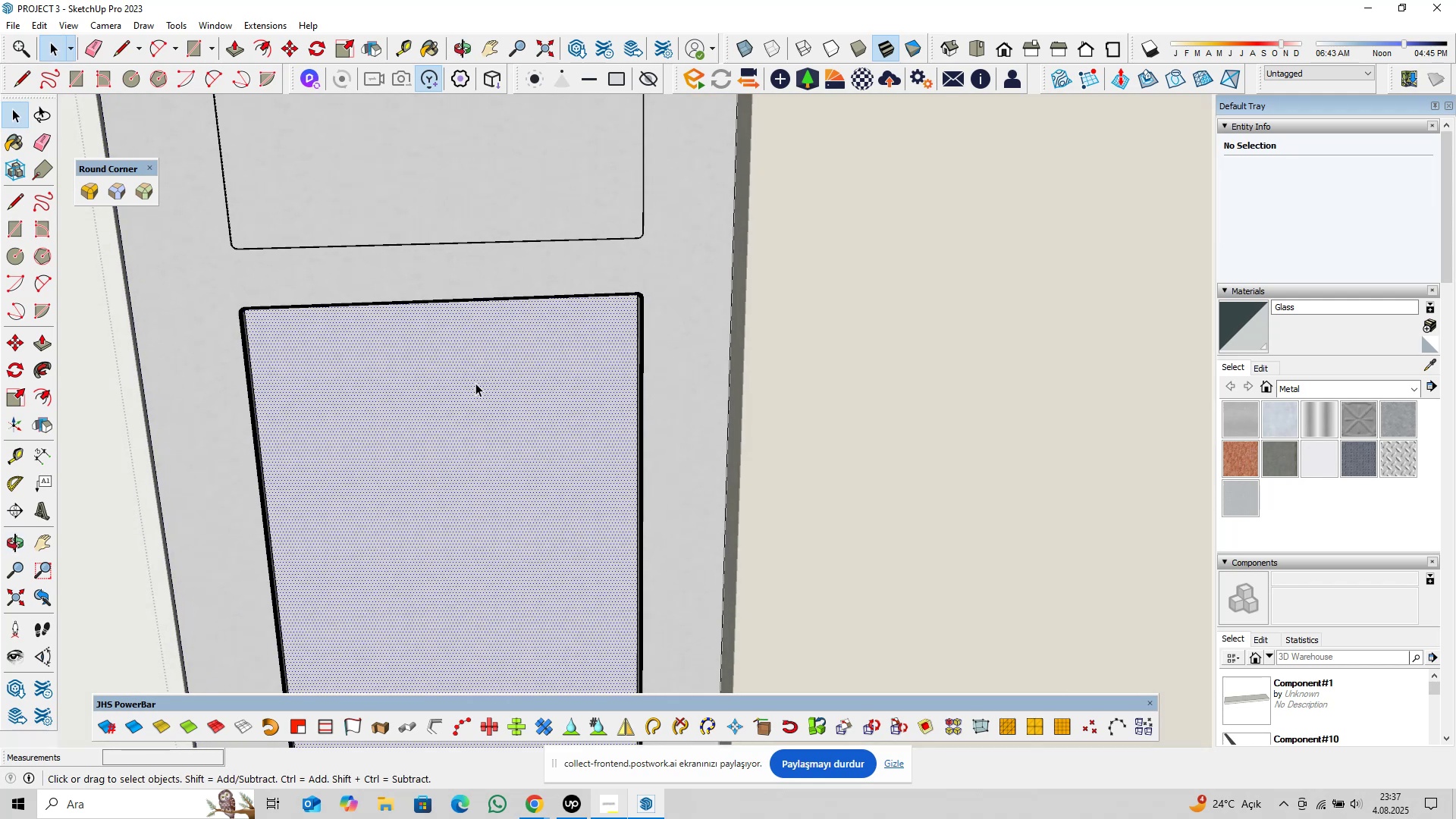 
double_click([475, 383])
 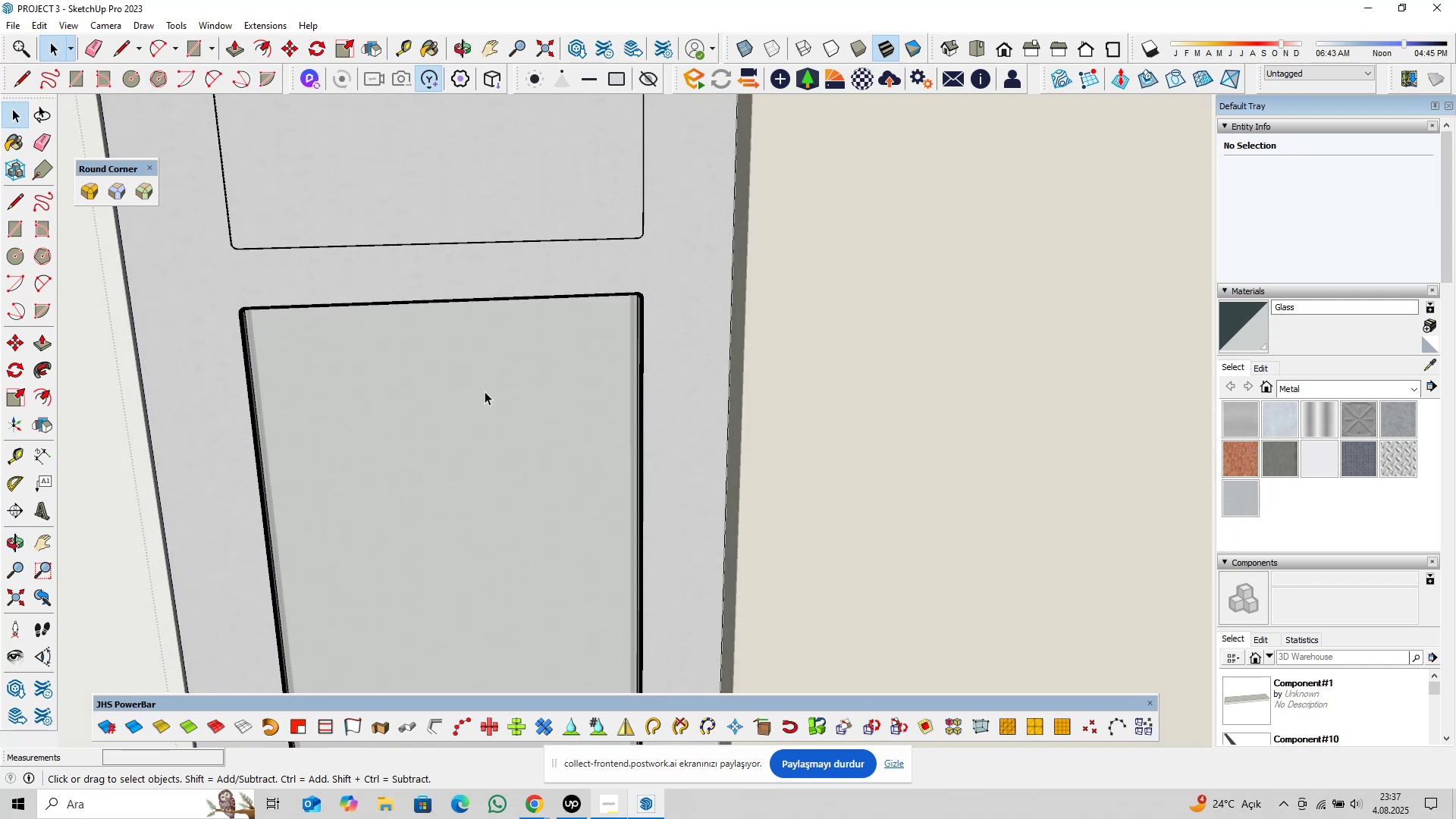 
key(Delete)
 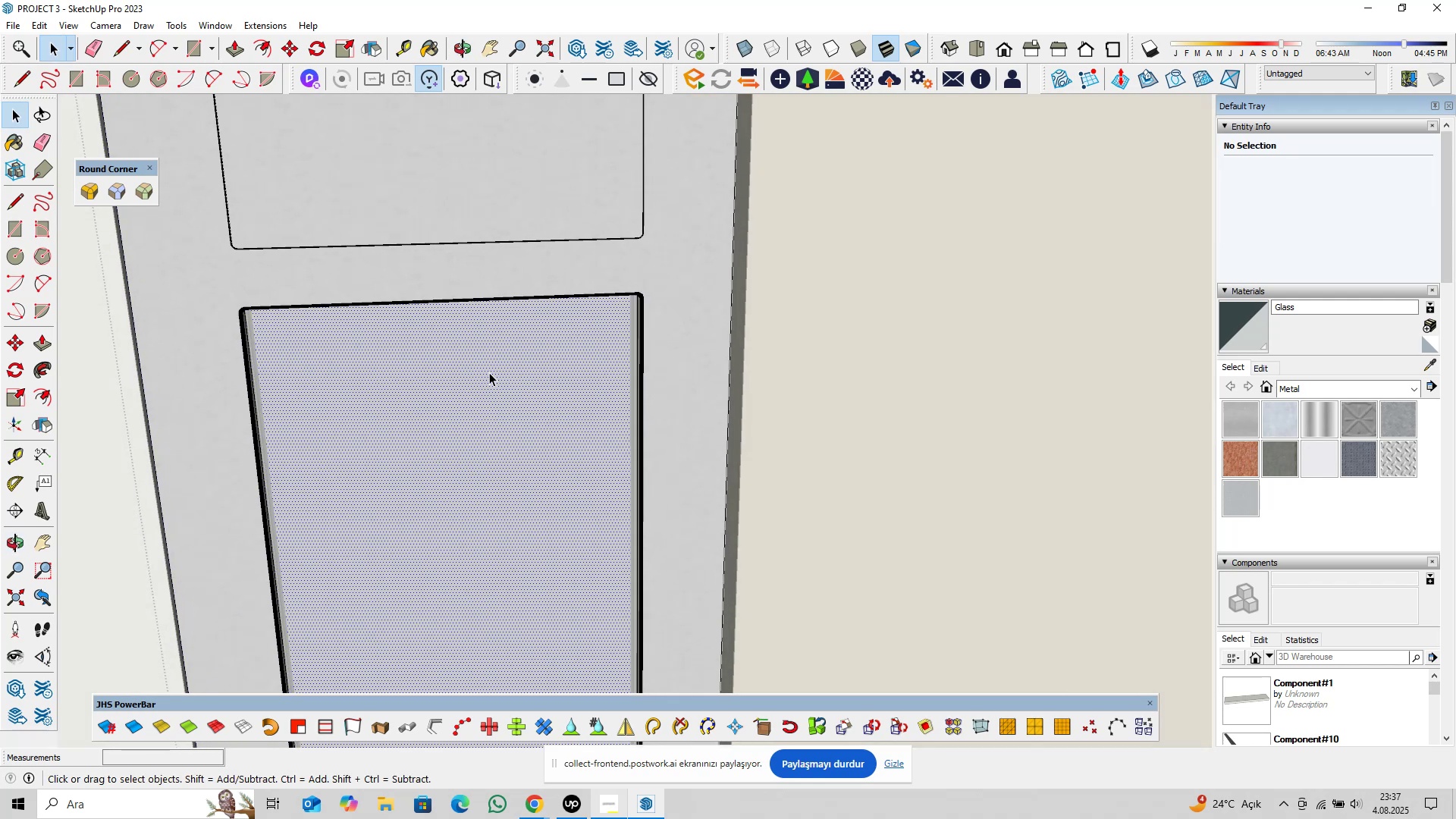 
key(Delete)
 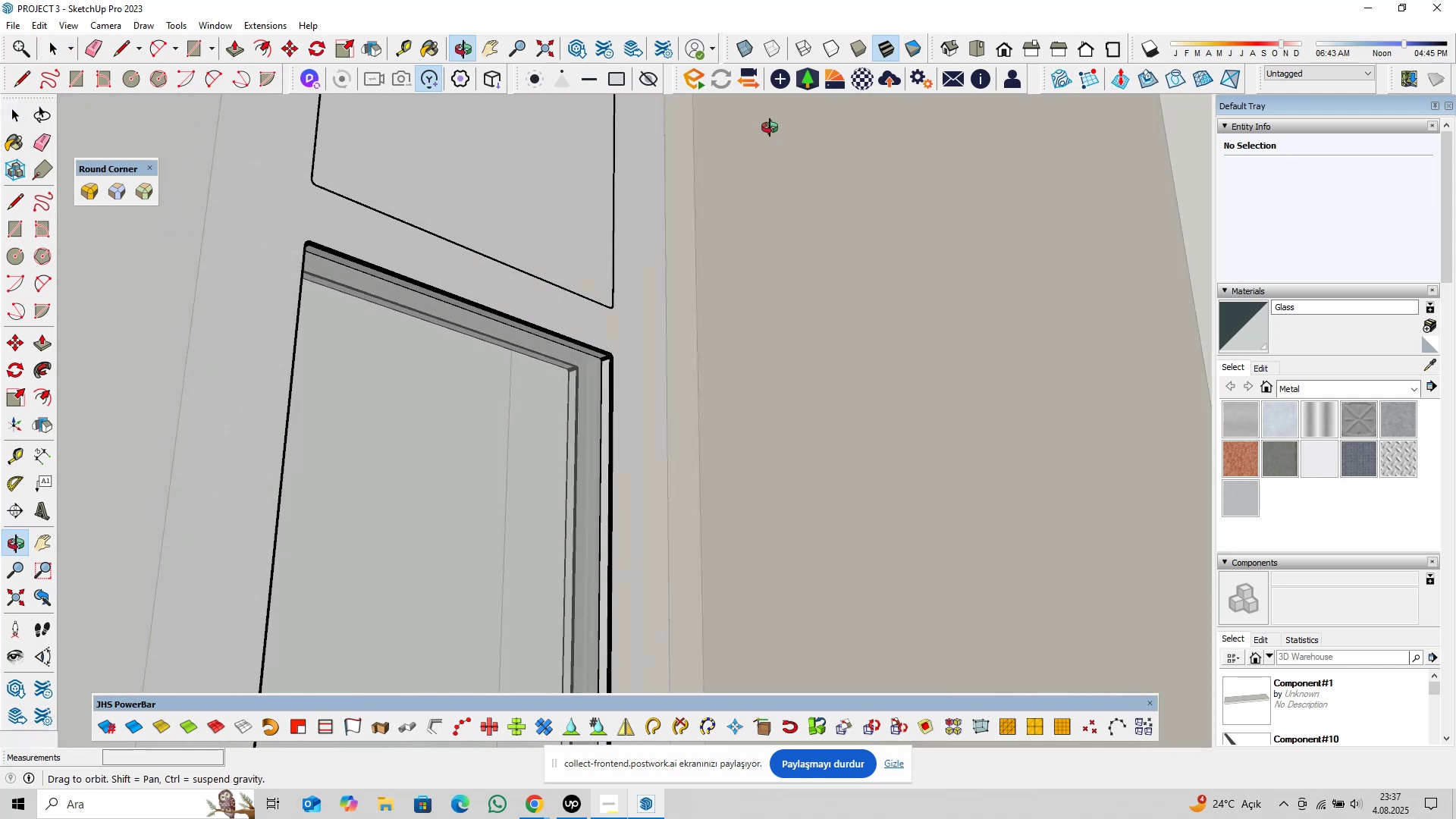 
left_click([592, 215])
 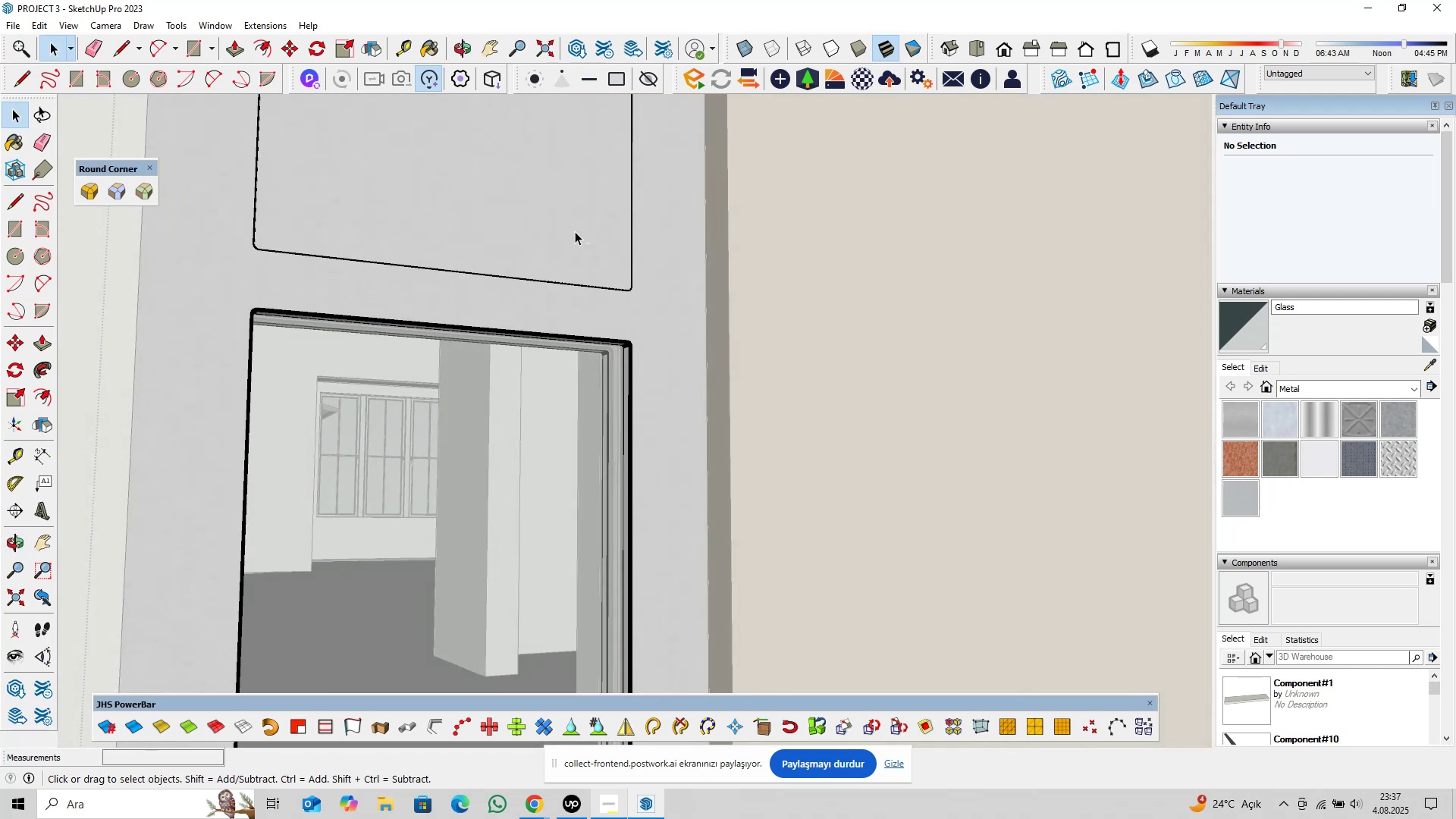 
key(Delete)
 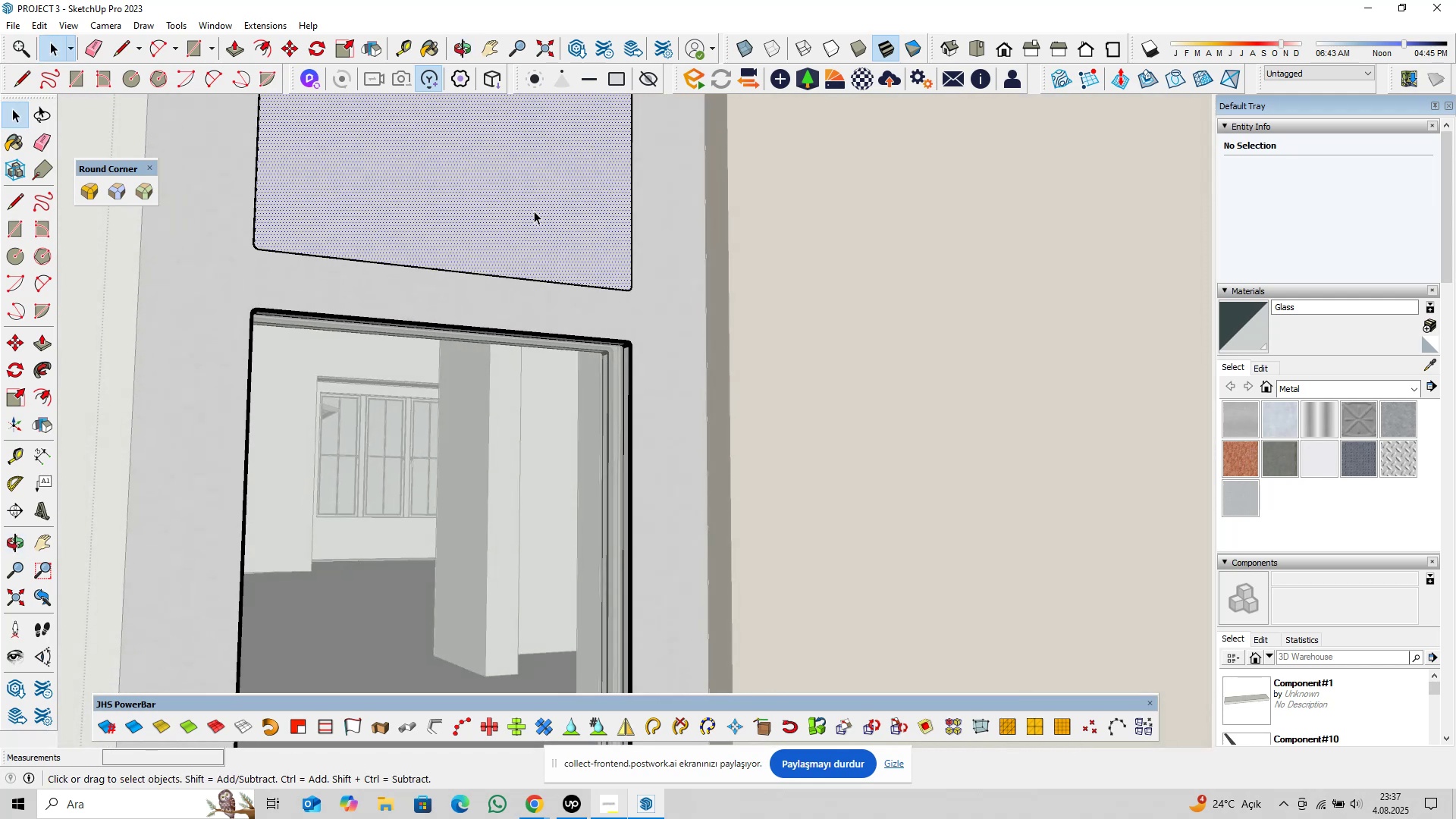 
double_click([534, 211])
 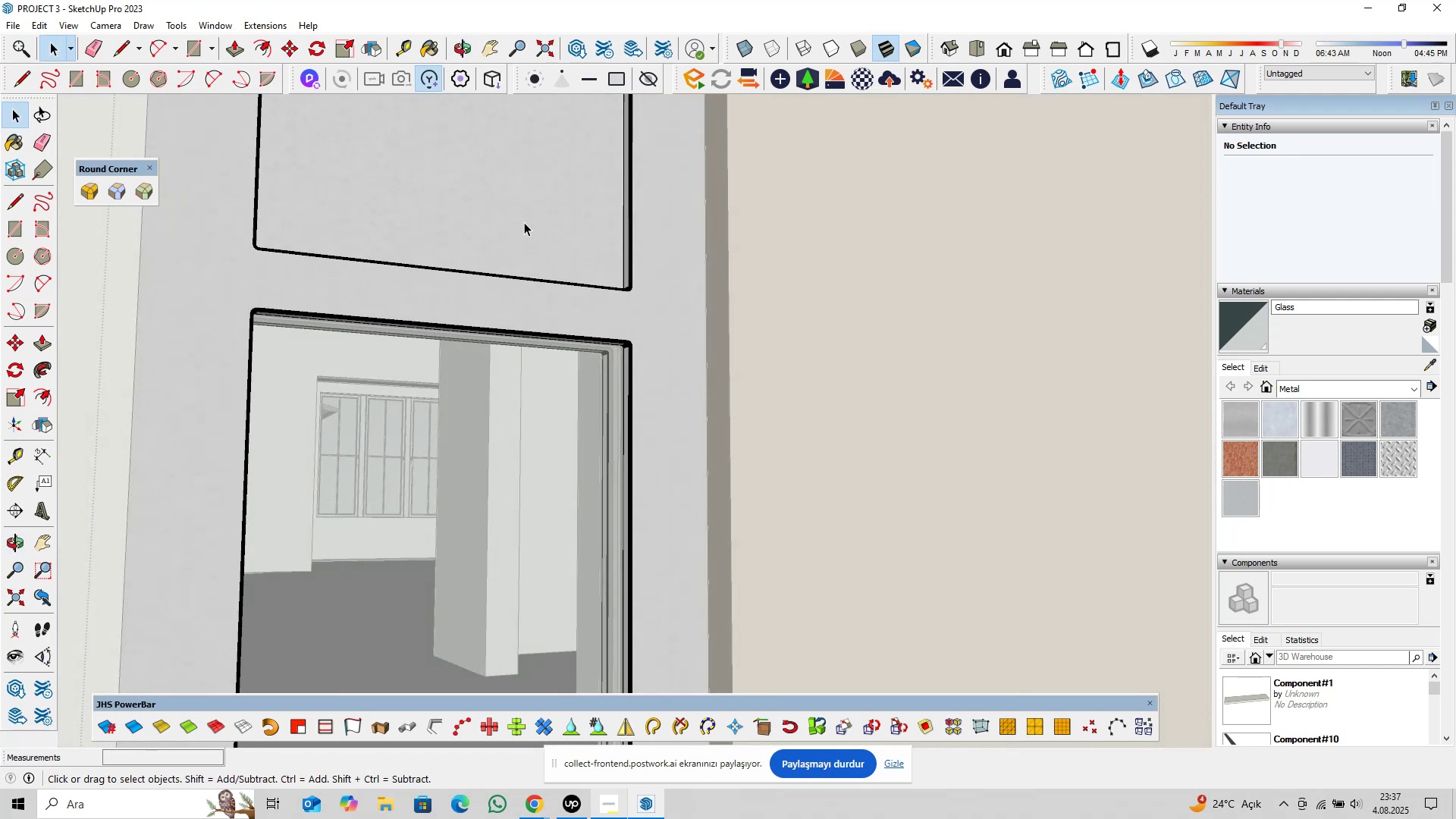 
key(Delete)
 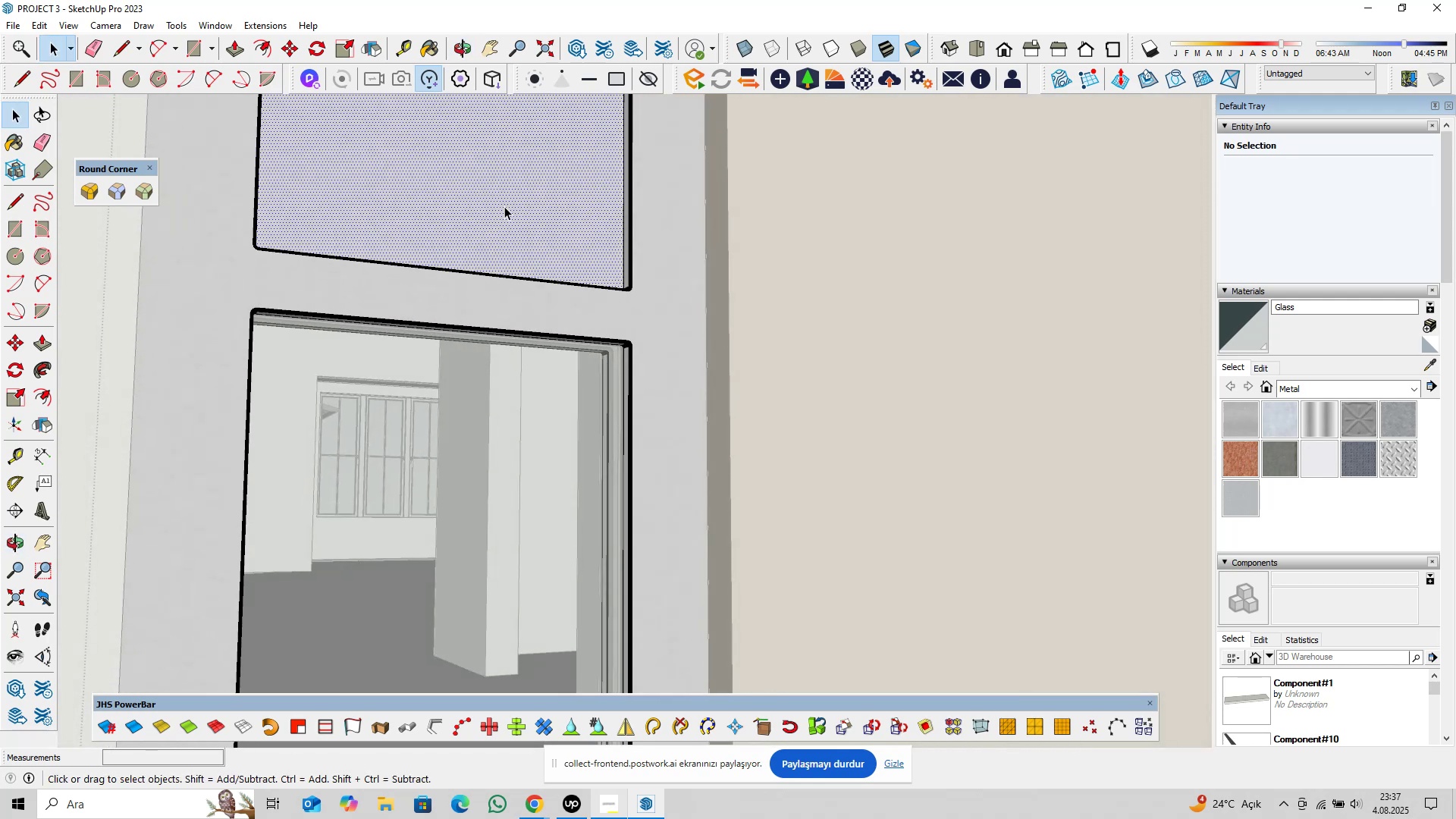 
triple_click([504, 206])
 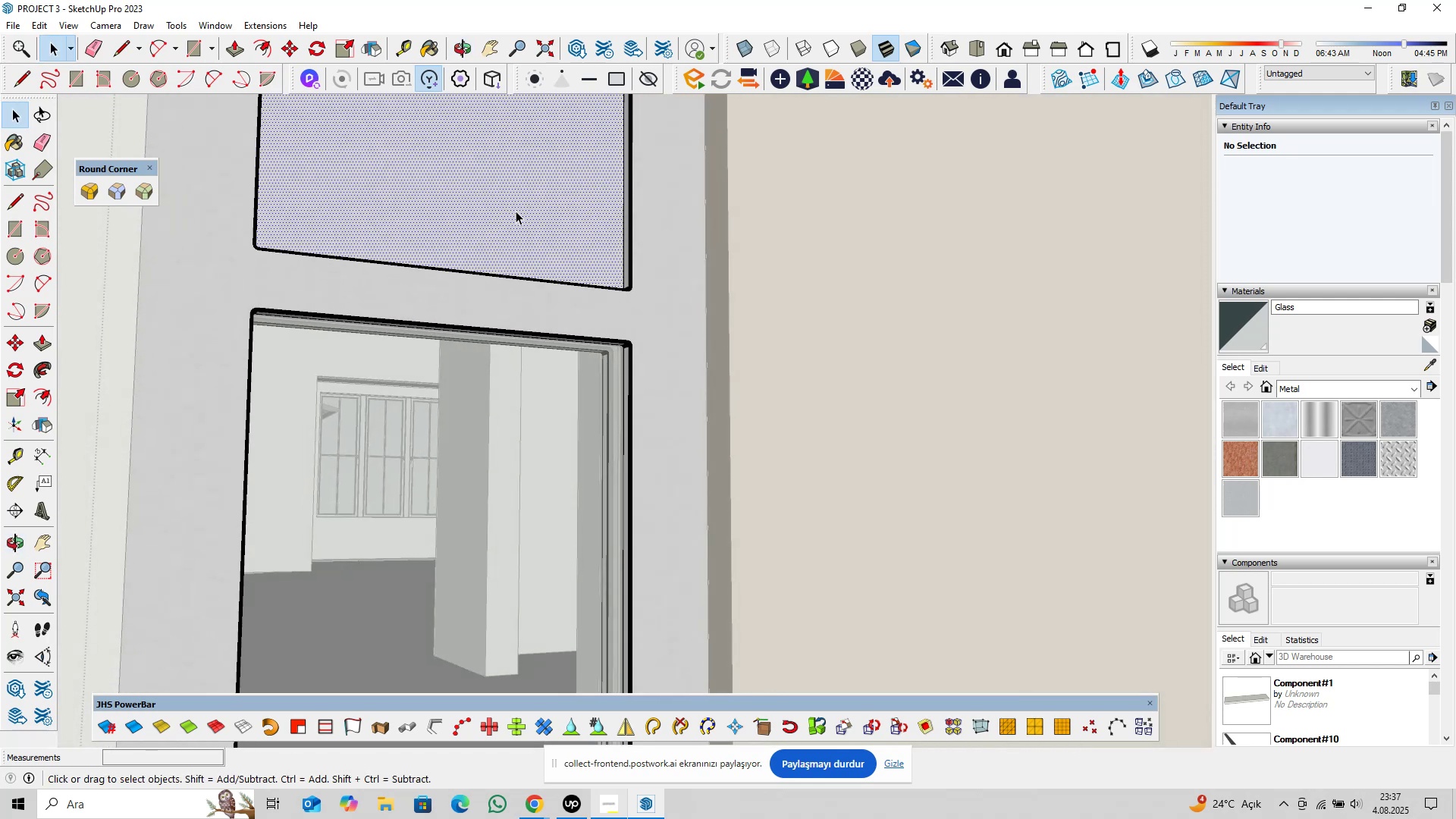 
key(Delete)
 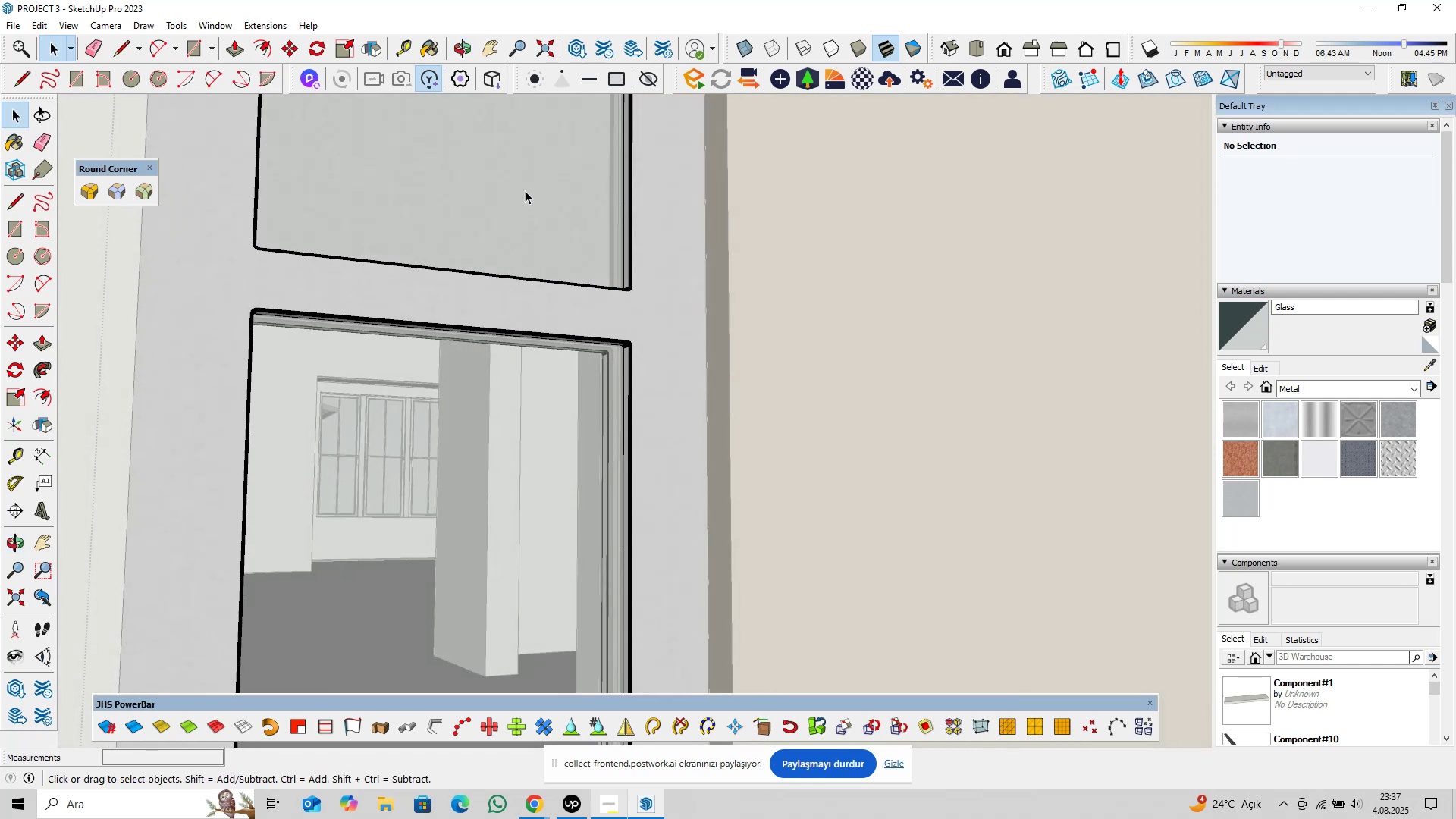 
triple_click([525, 190])
 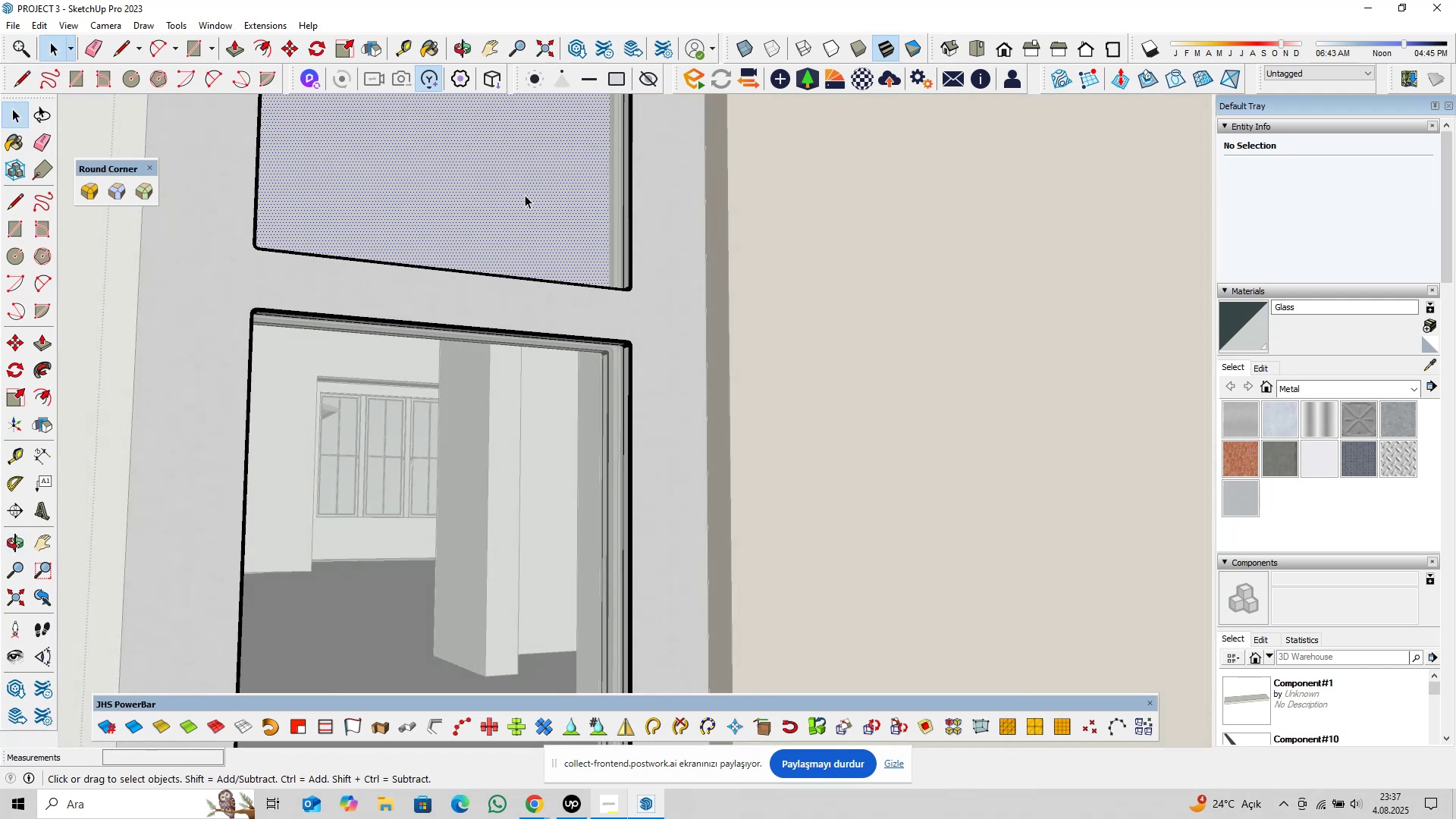 
key(Delete)
 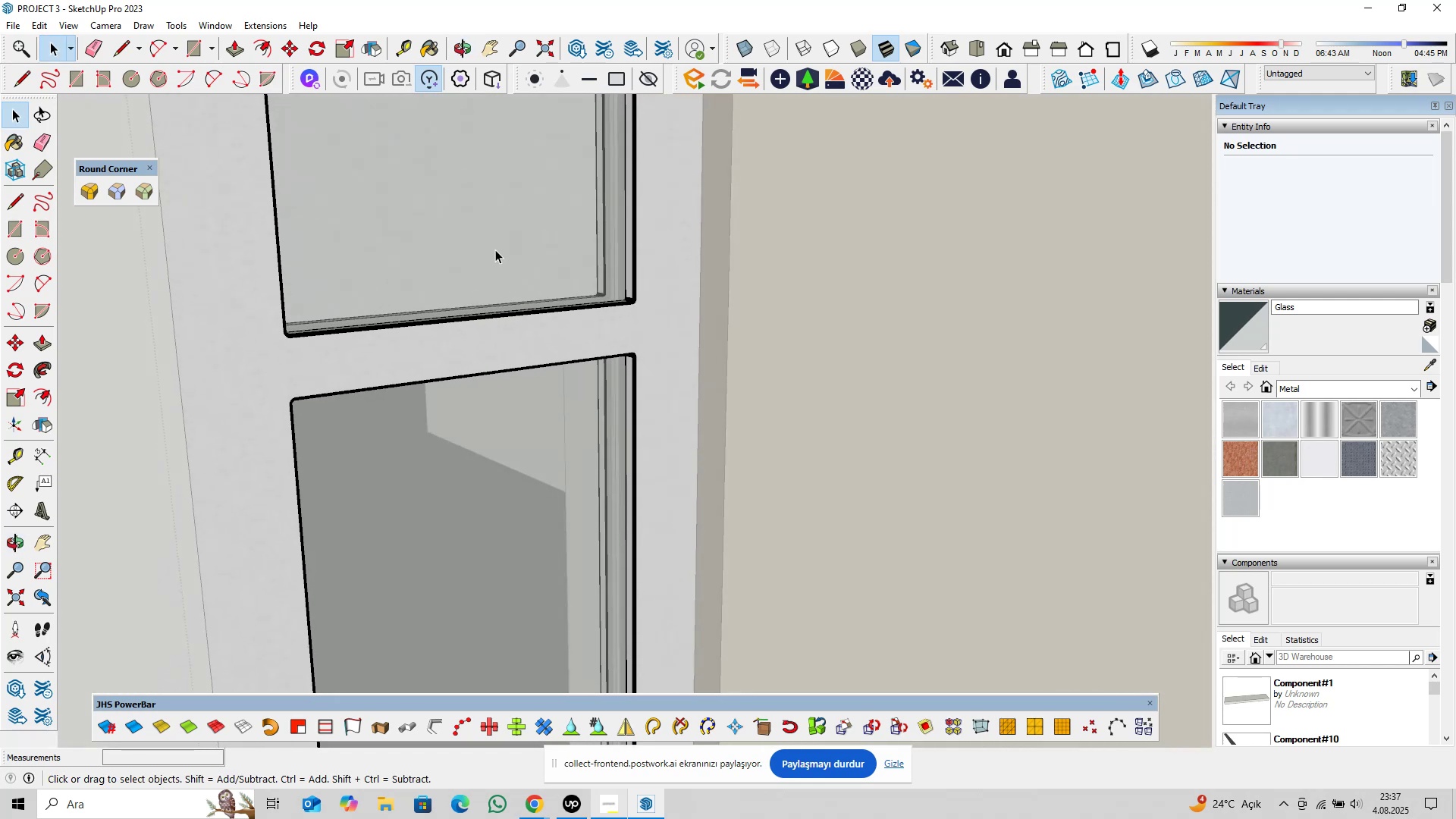 
key(Delete)
 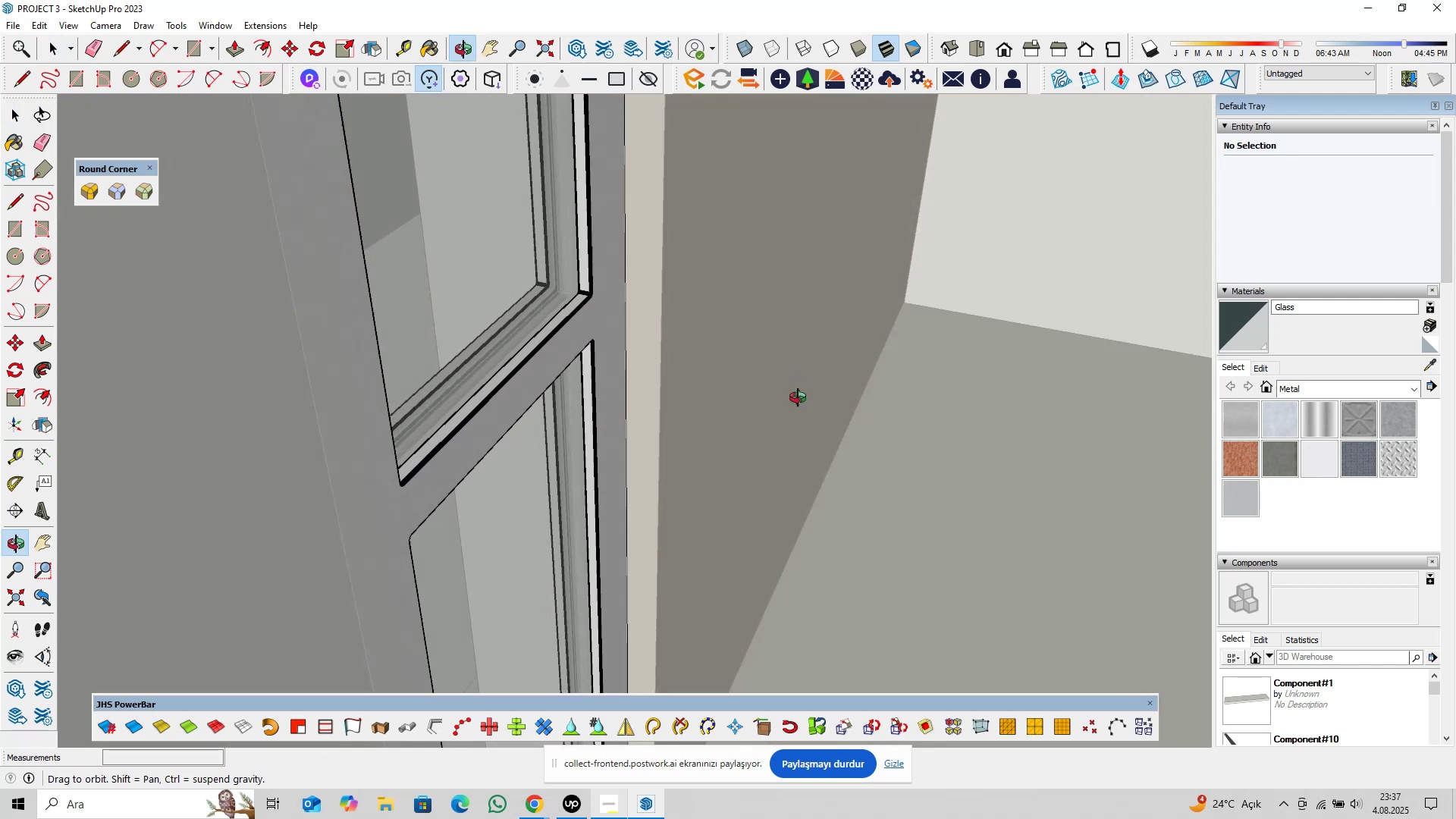 
scroll: coordinate [541, 284], scroll_direction: up, amount: 9.0
 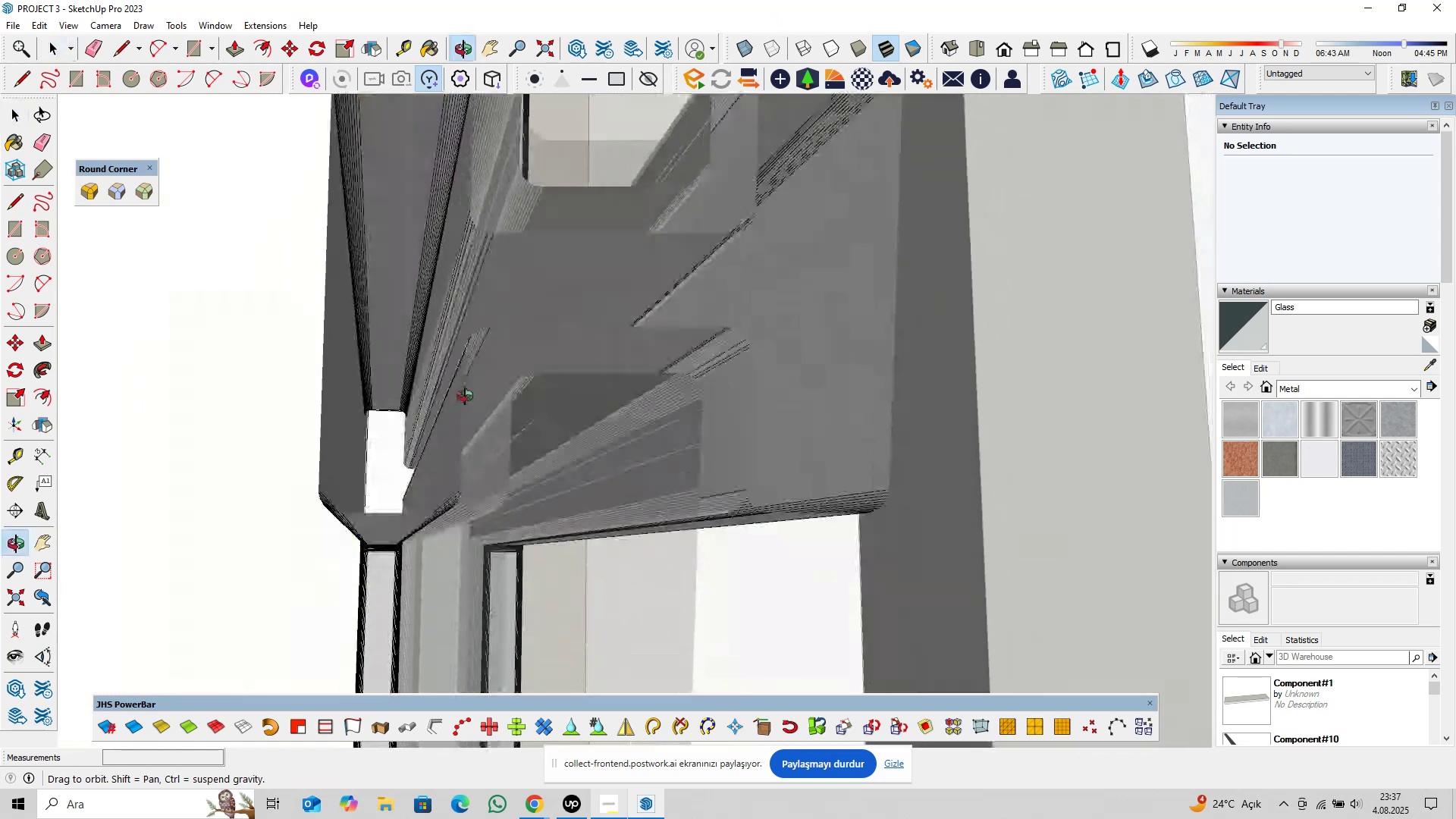 
scroll: coordinate [539, 463], scroll_direction: down, amount: 18.0
 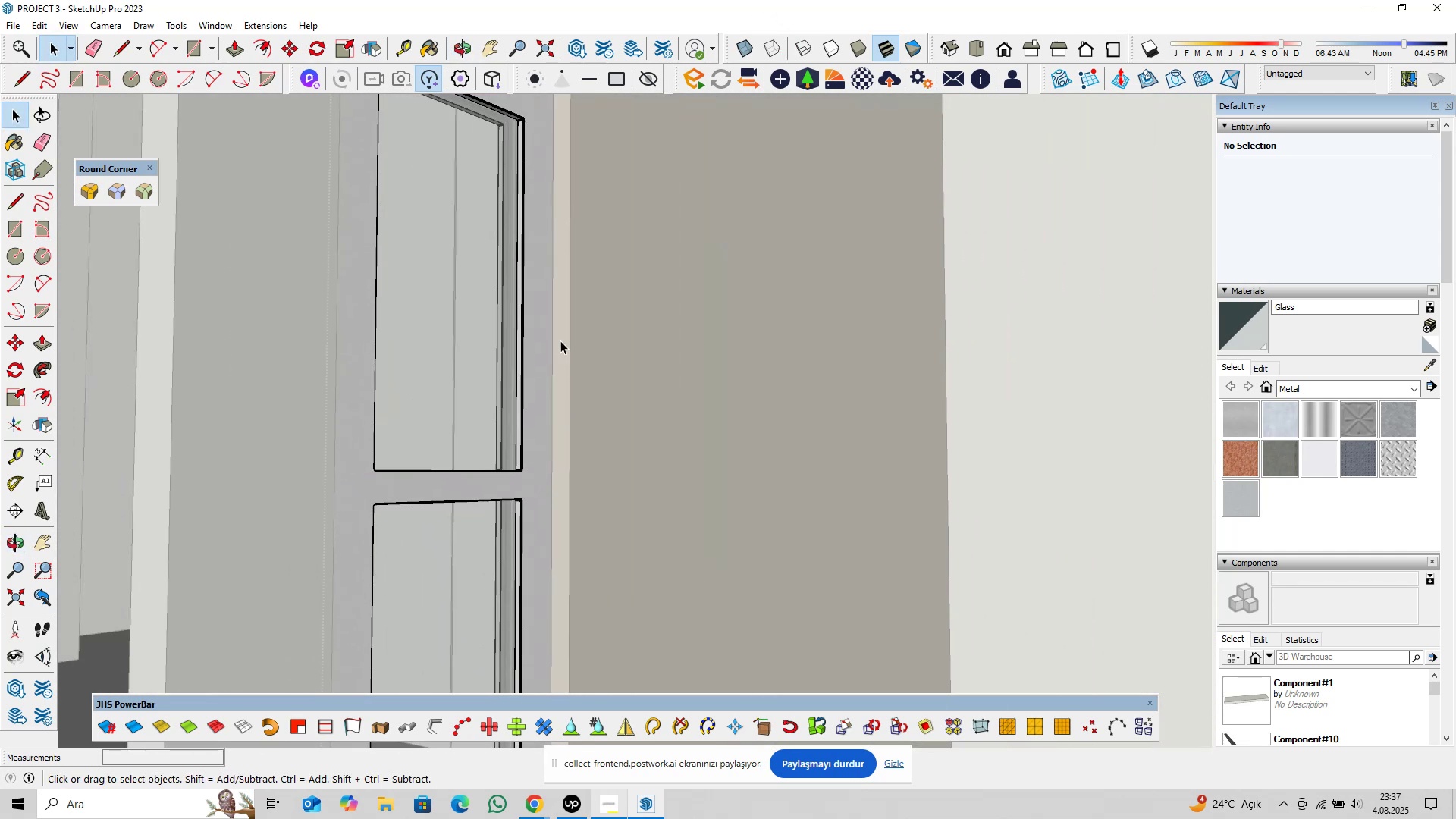 
key(Shift+ShiftLeft)
 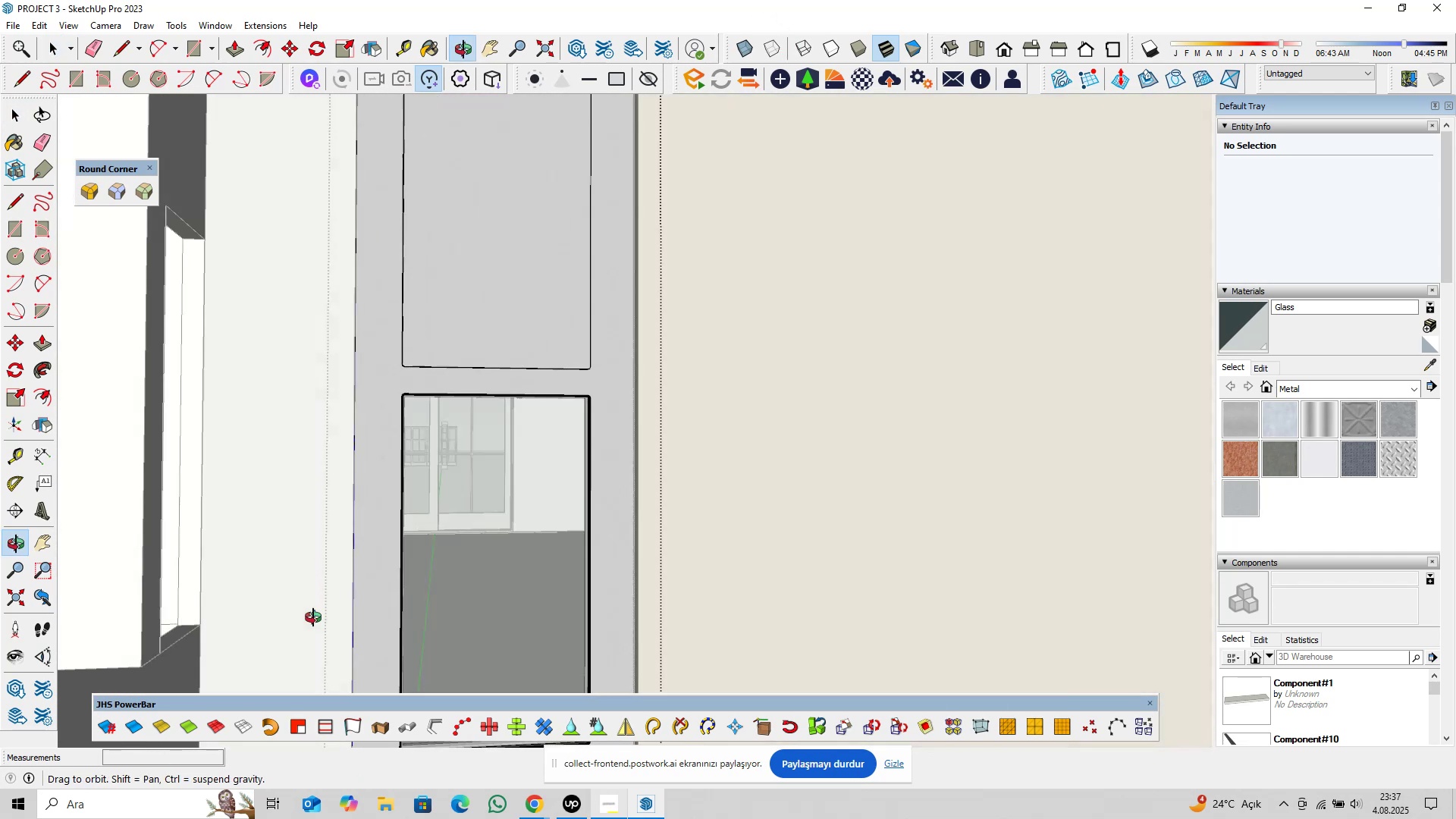 
key(Shift+ShiftLeft)
 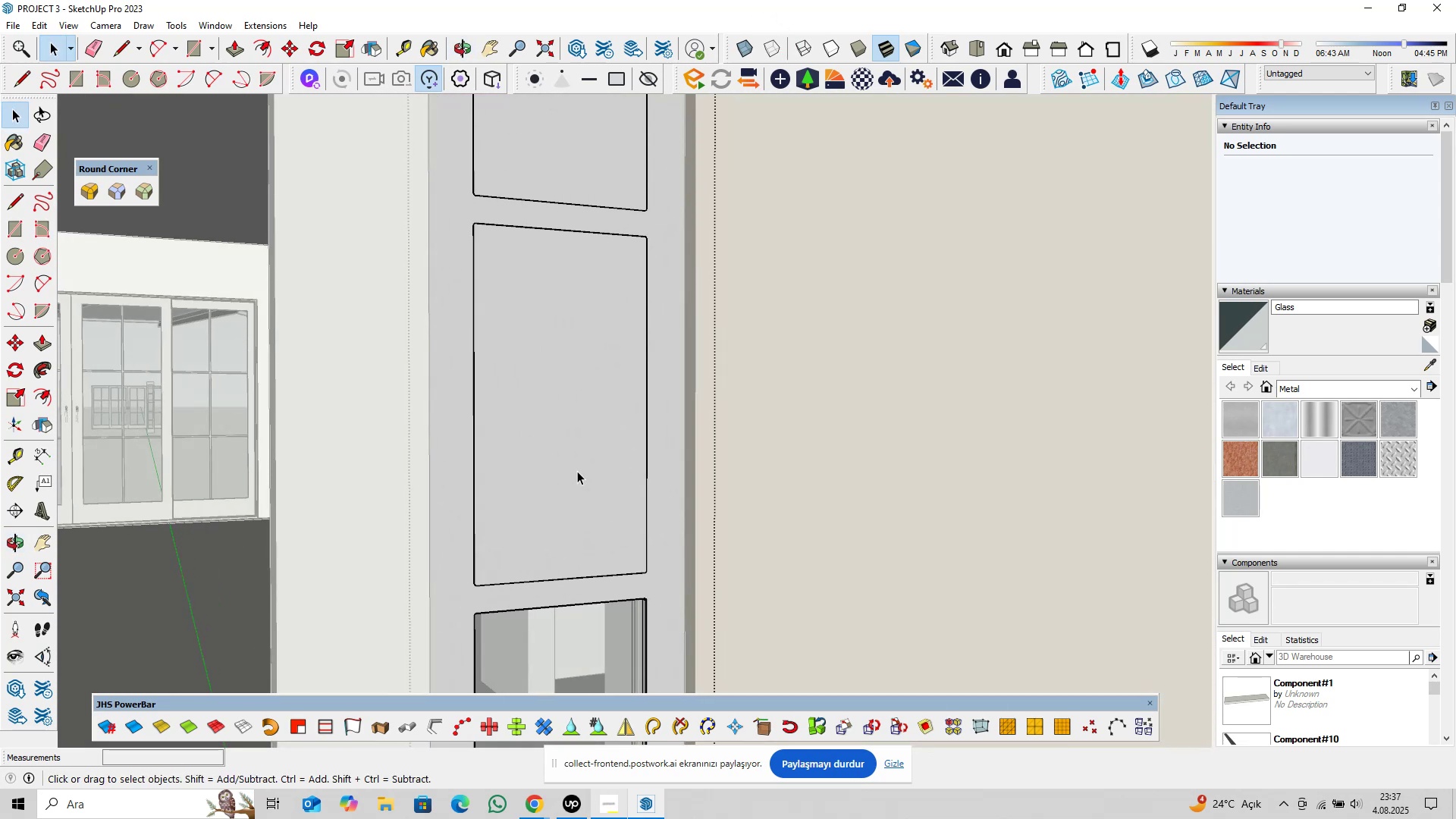 
scroll: coordinate [570, 459], scroll_direction: up, amount: 5.0
 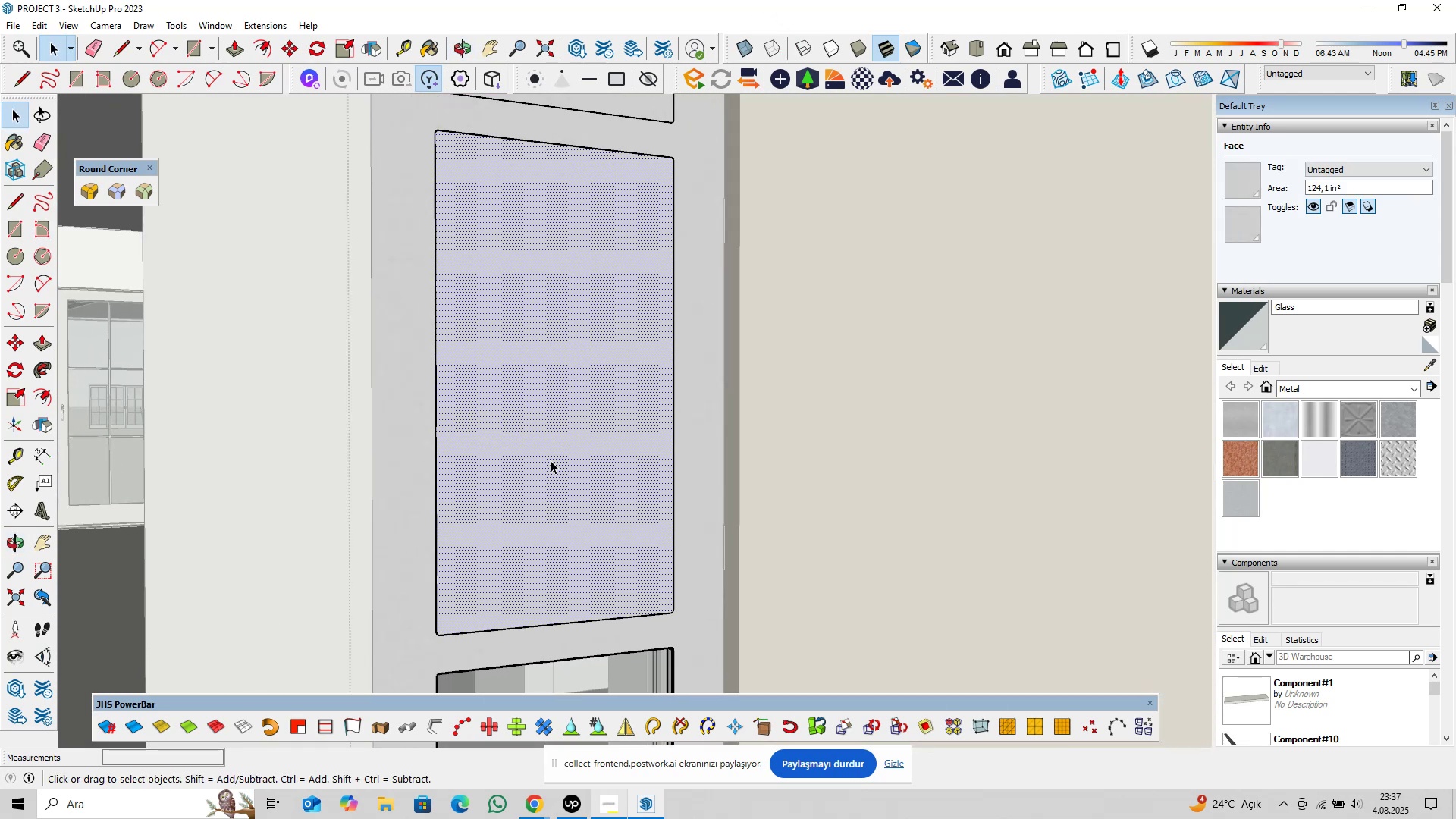 
key(Delete)
 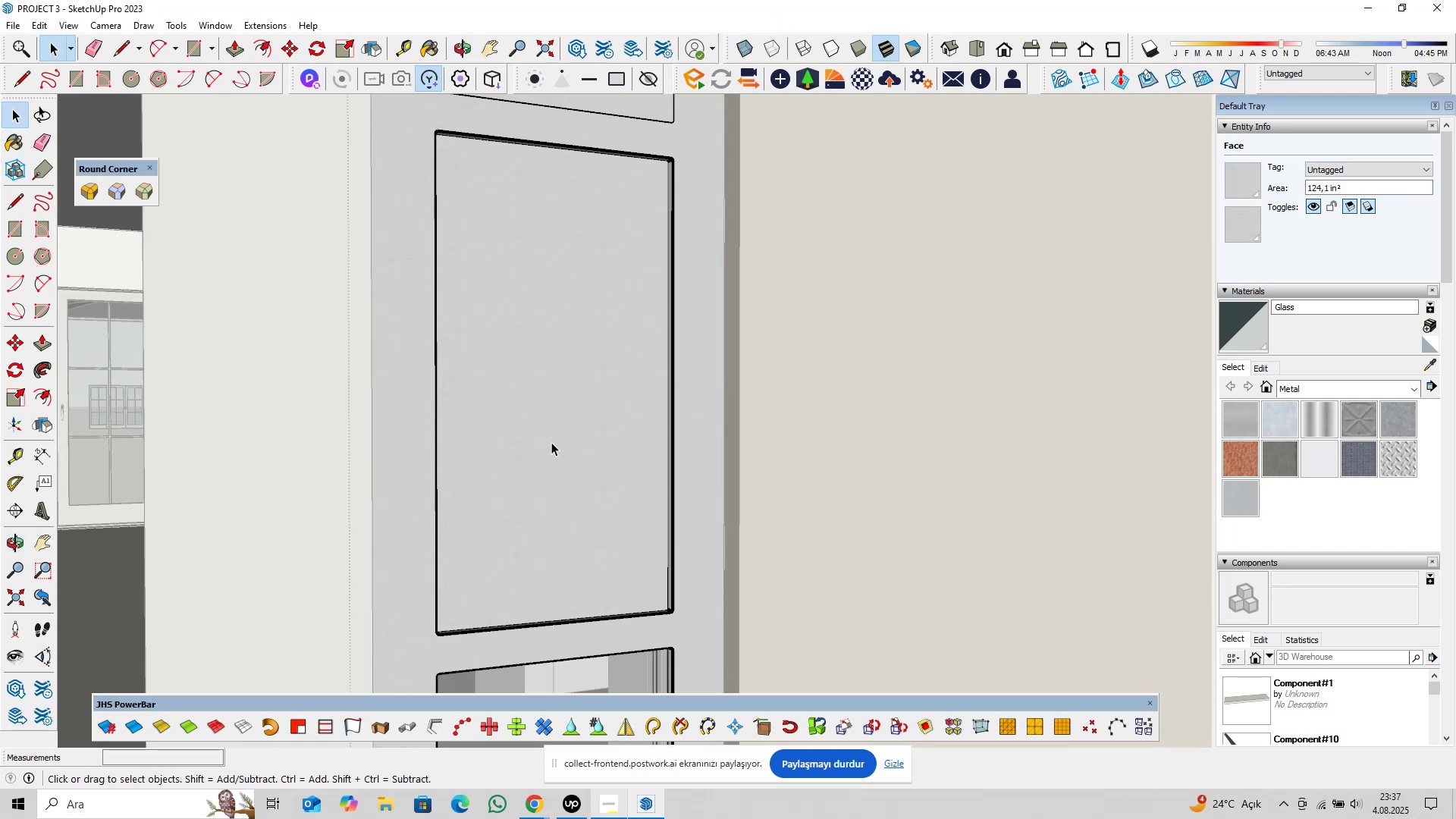 
left_click([551, 441])
 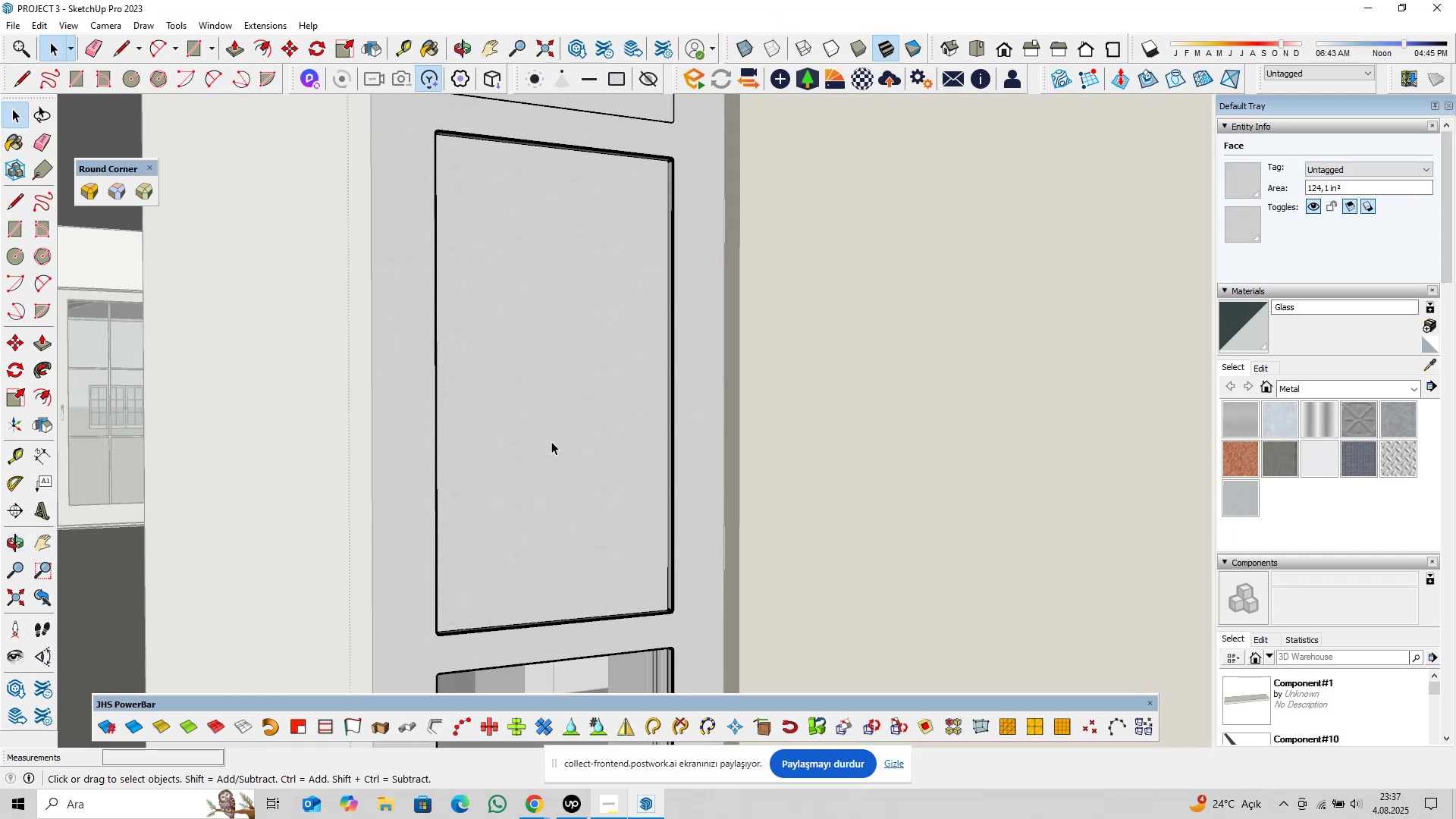 
key(Delete)
 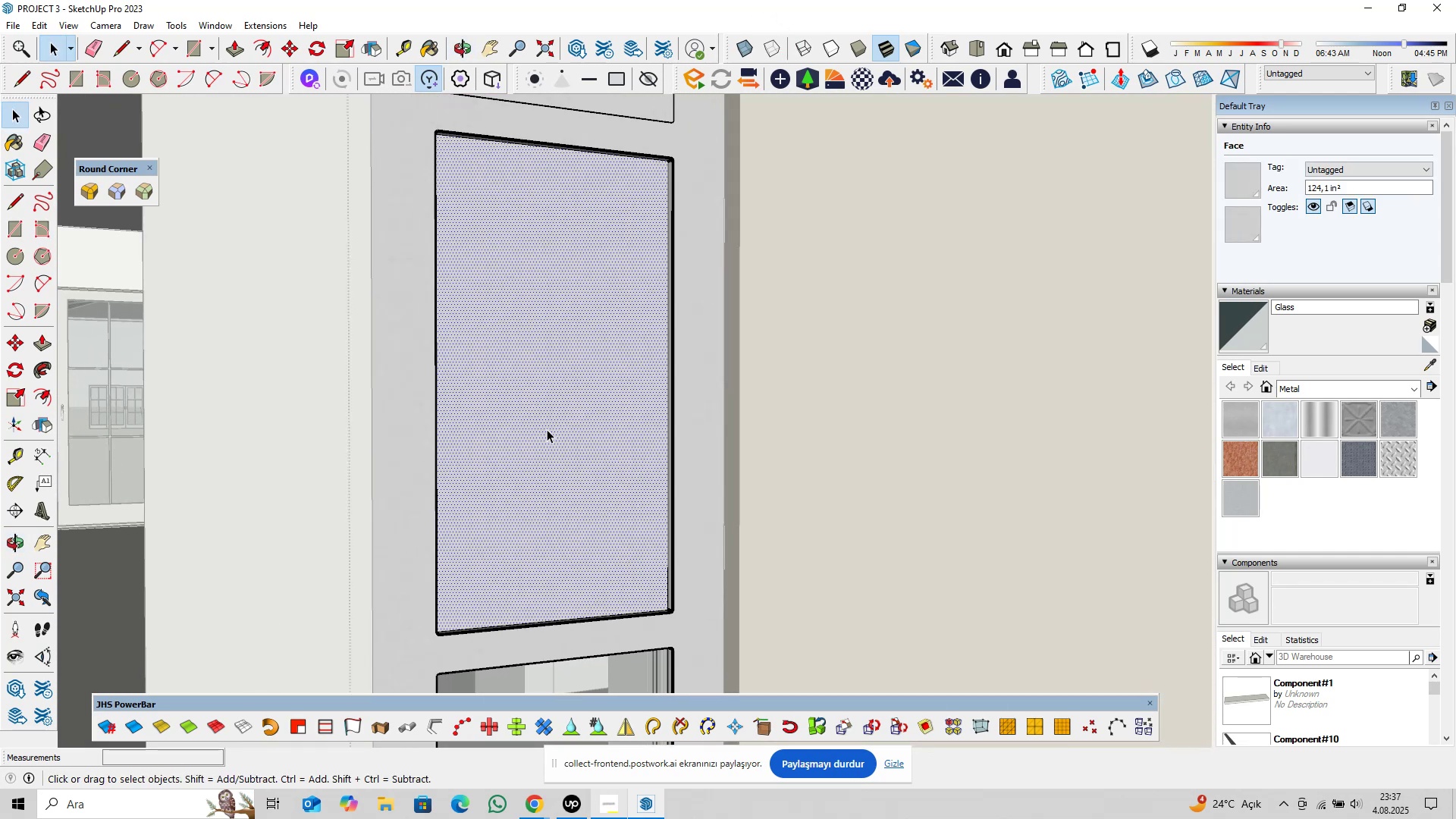 
double_click([547, 429])
 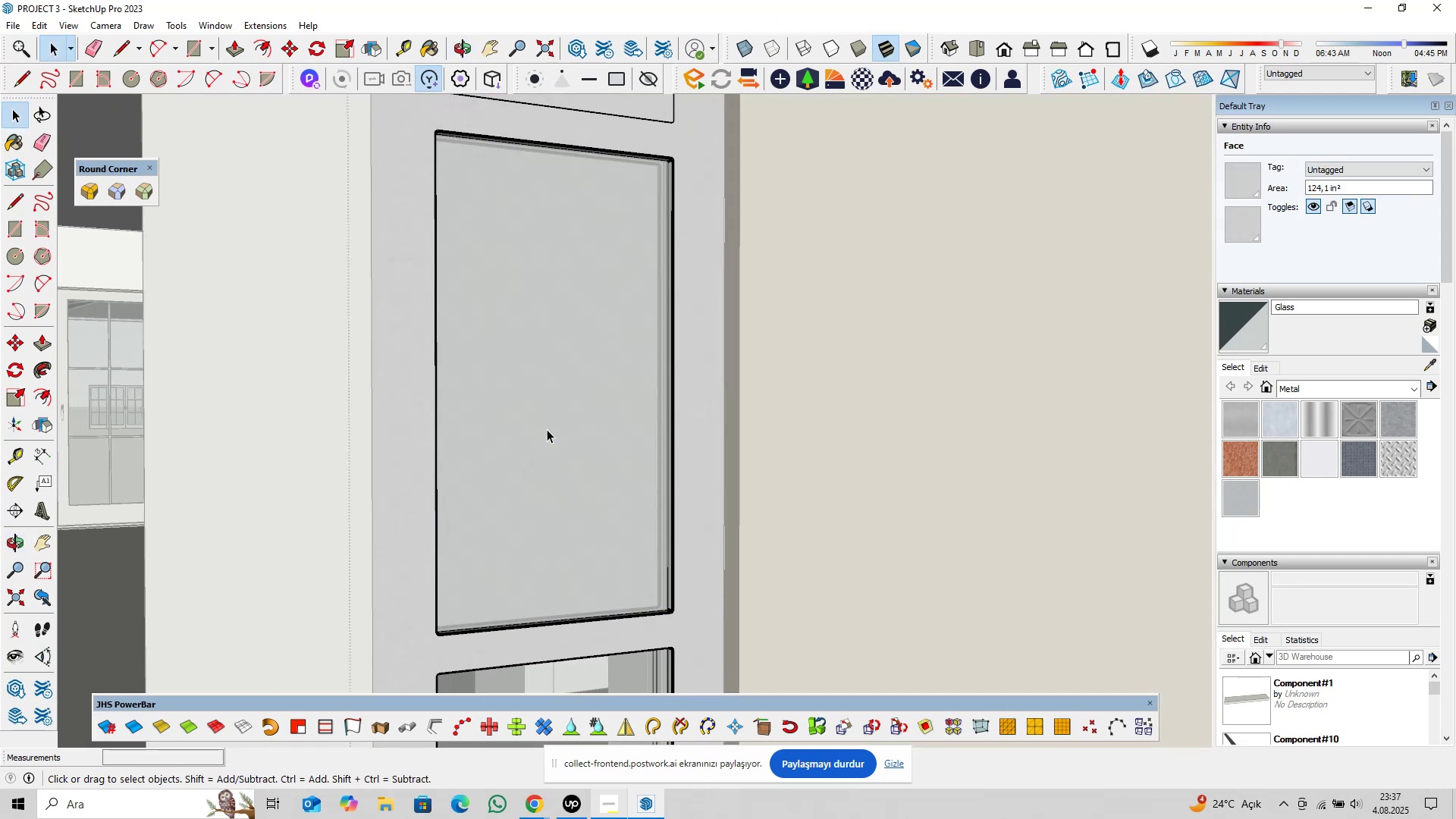 
key(Delete)
 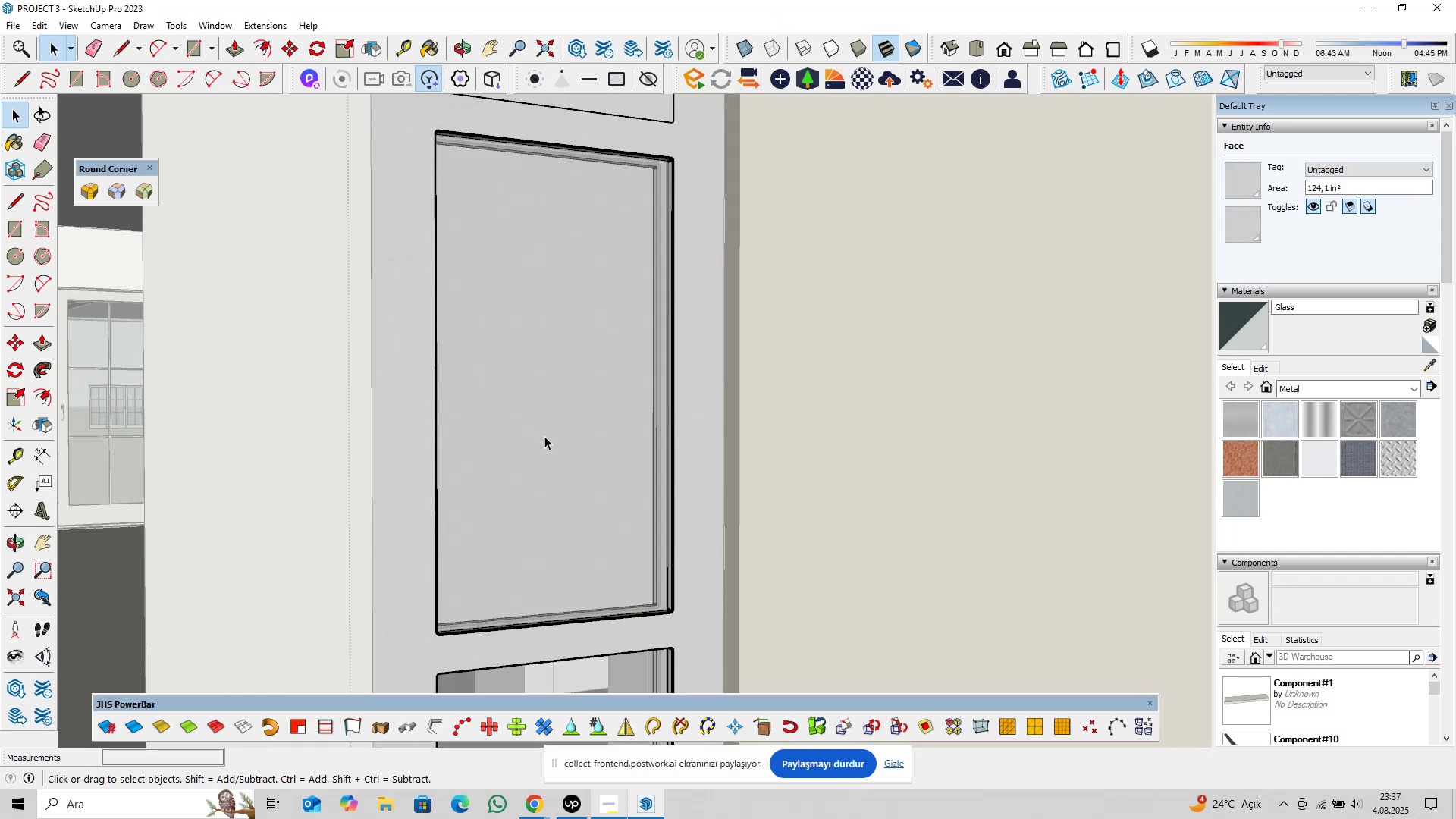 
triple_click([544, 436])
 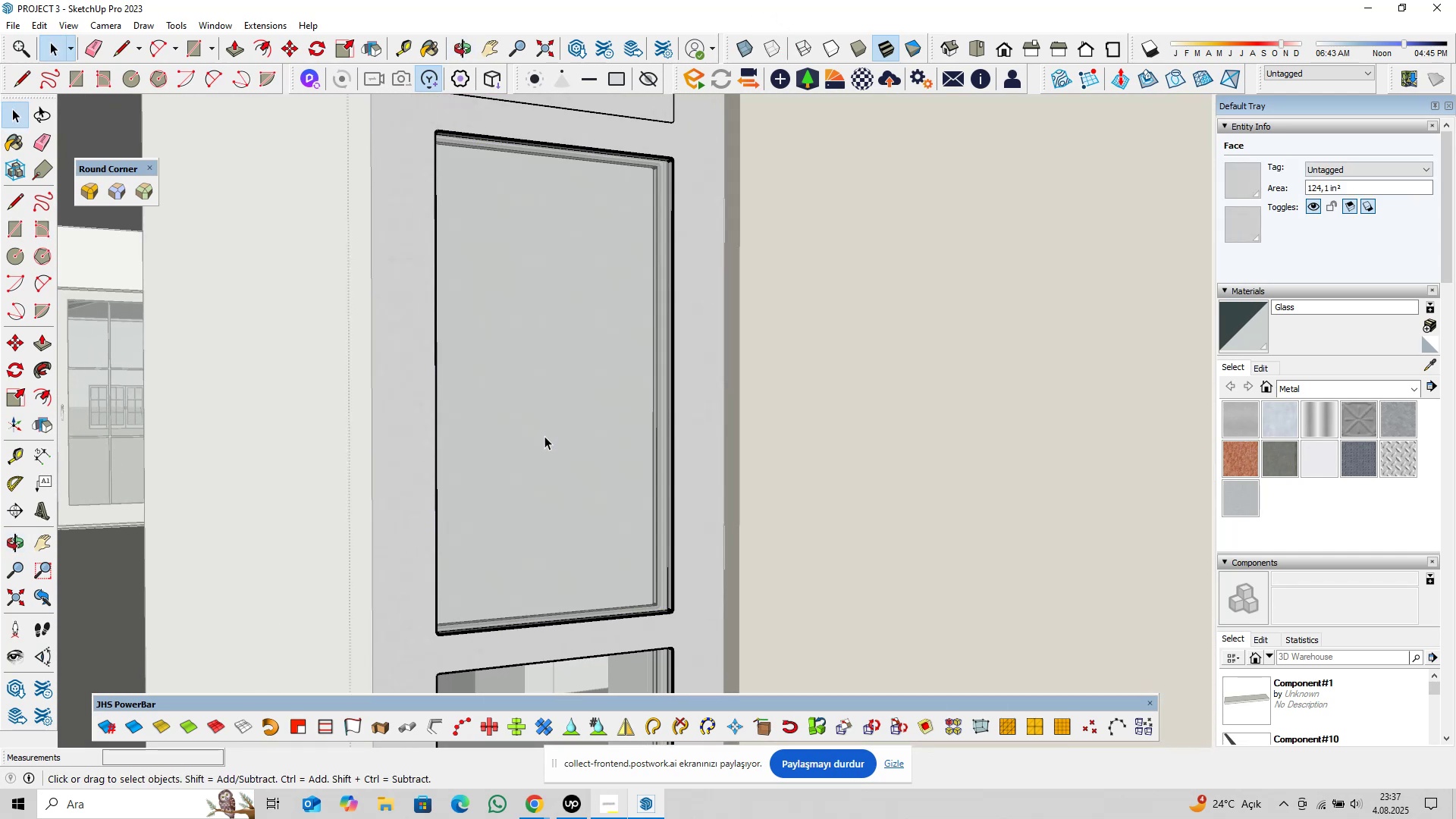 
key(Delete)
 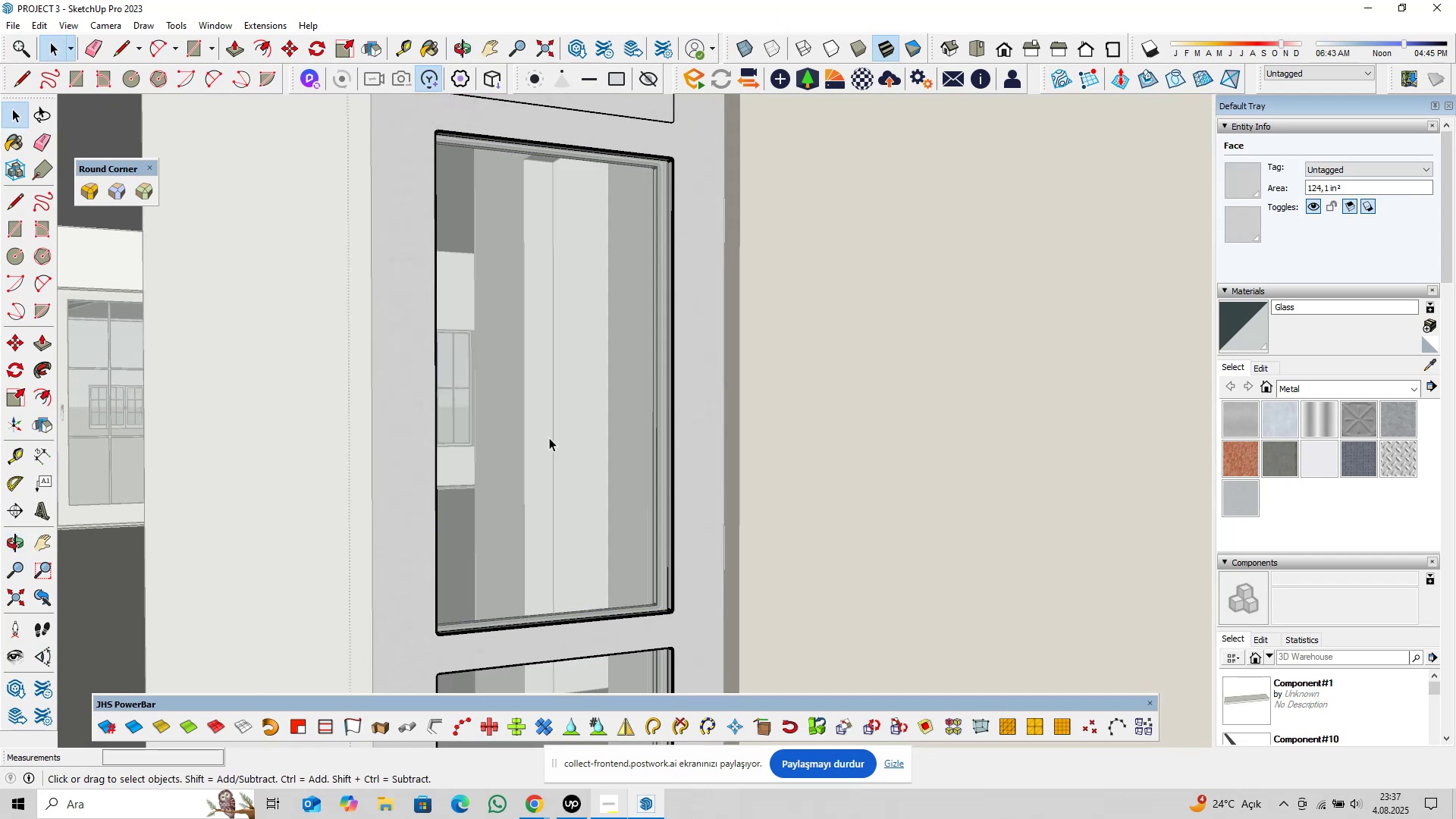 
left_click([549, 438])
 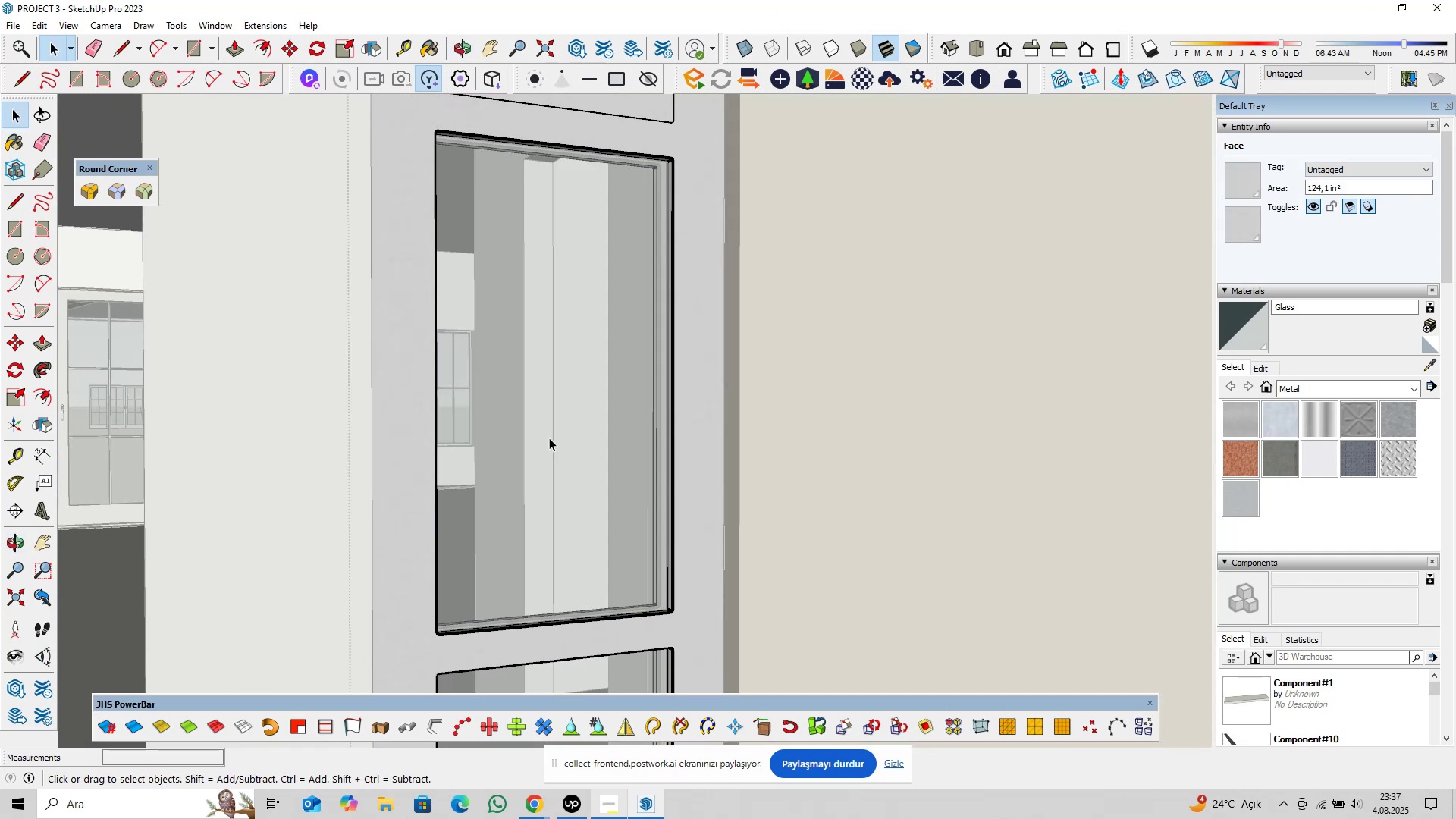 
key(Delete)
 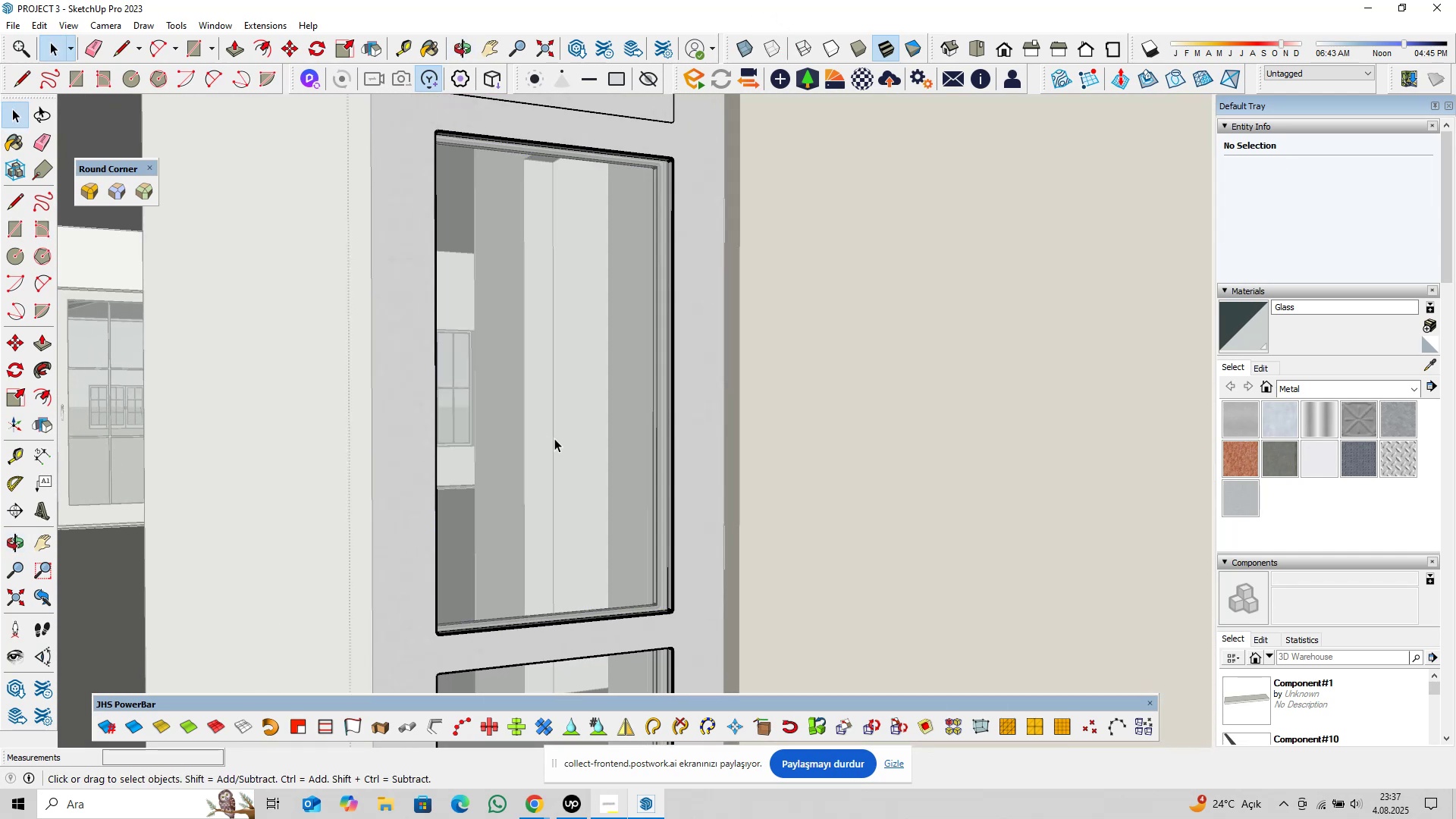 
scroll: coordinate [555, 419], scroll_direction: down, amount: 4.0
 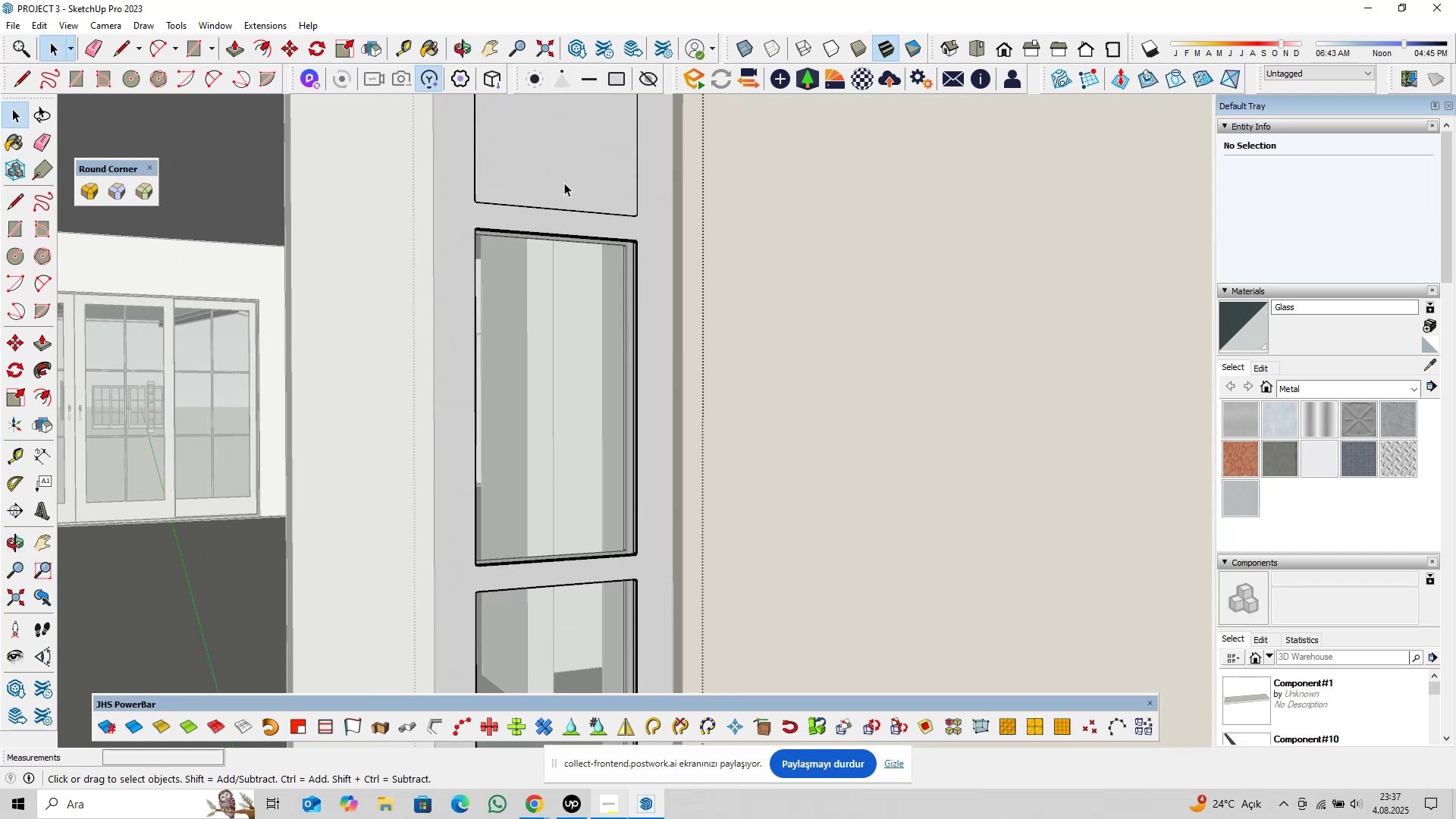 
key(Delete)
 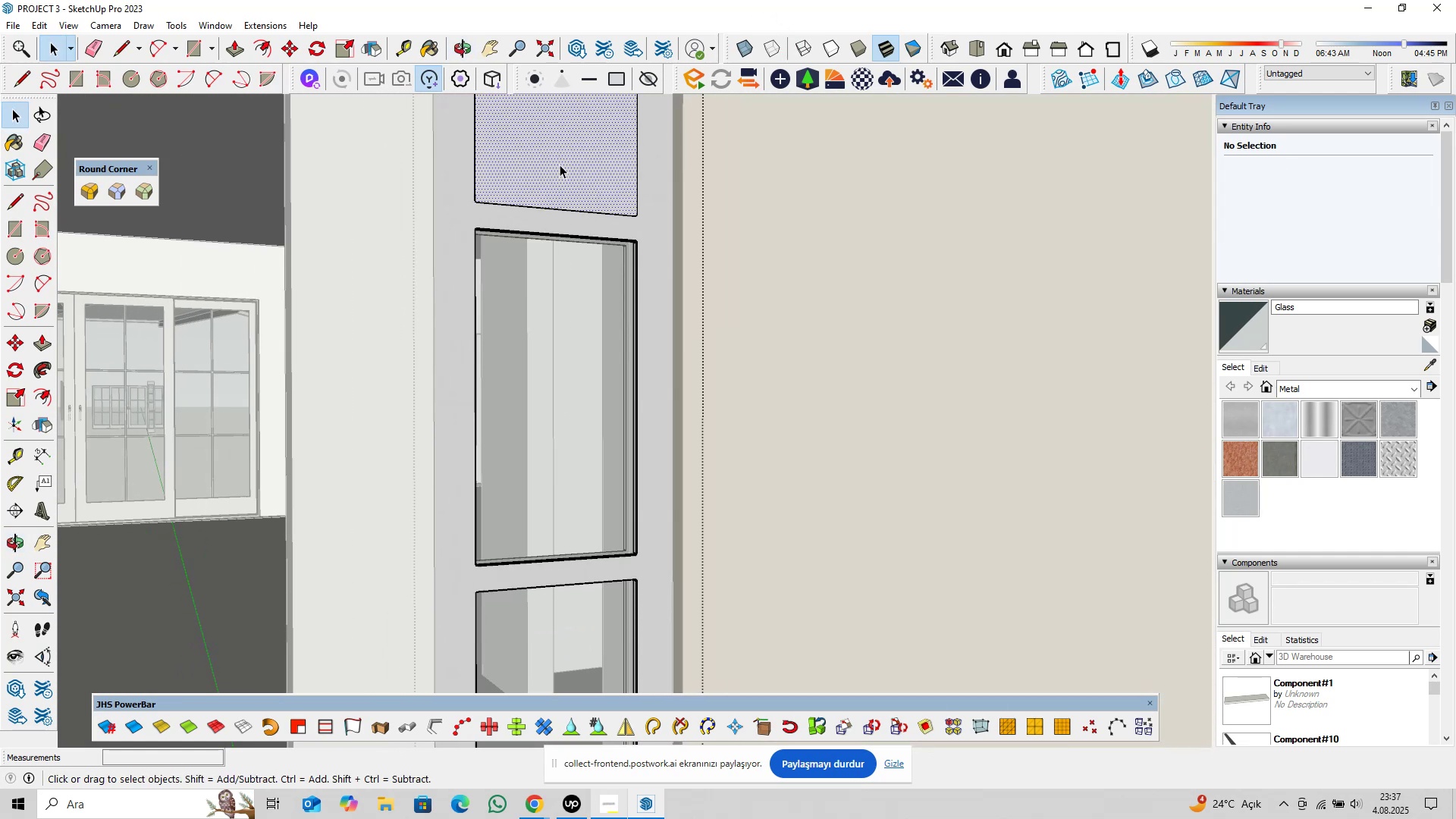 
double_click([560, 165])
 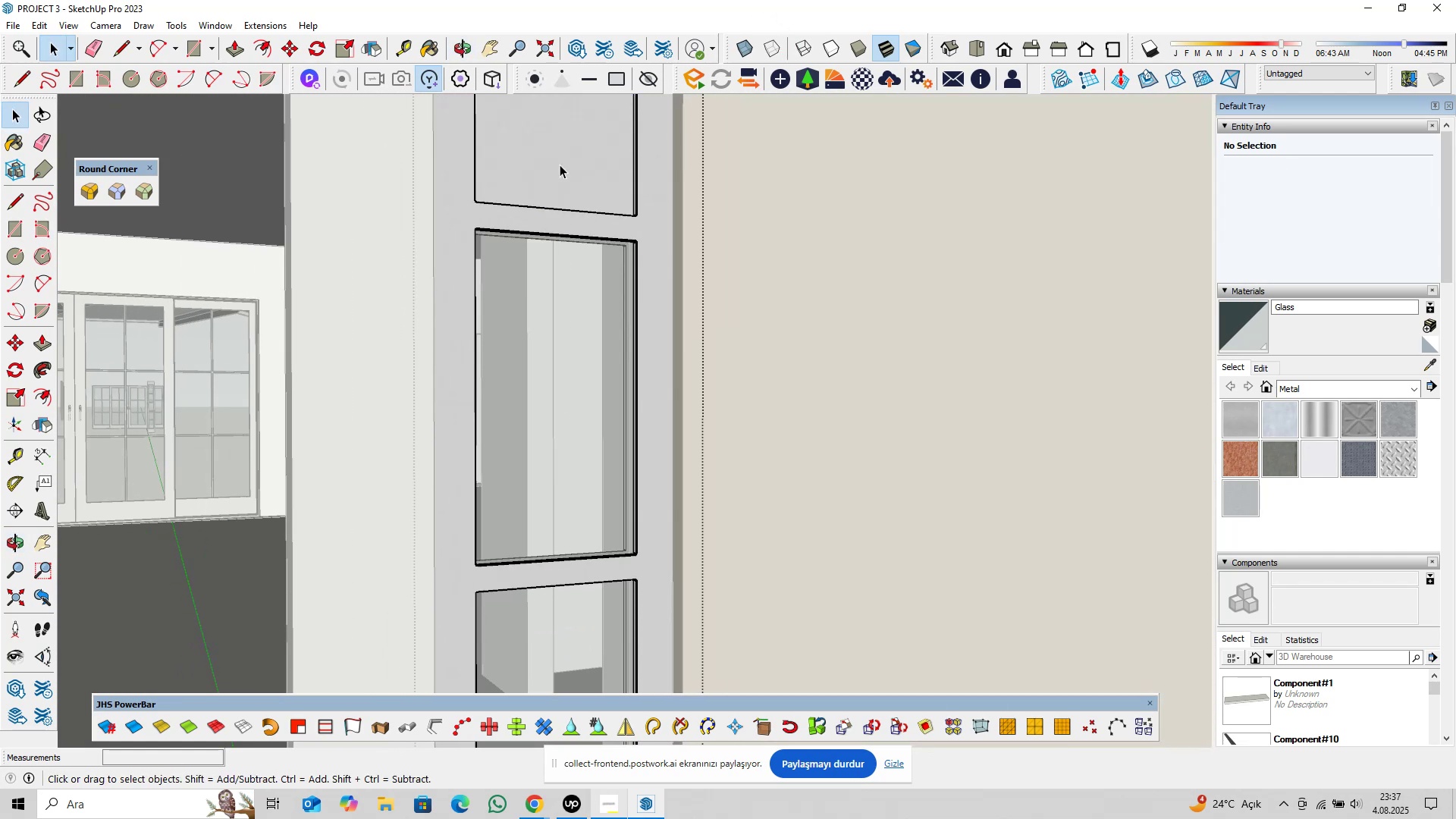 
key(Delete)
 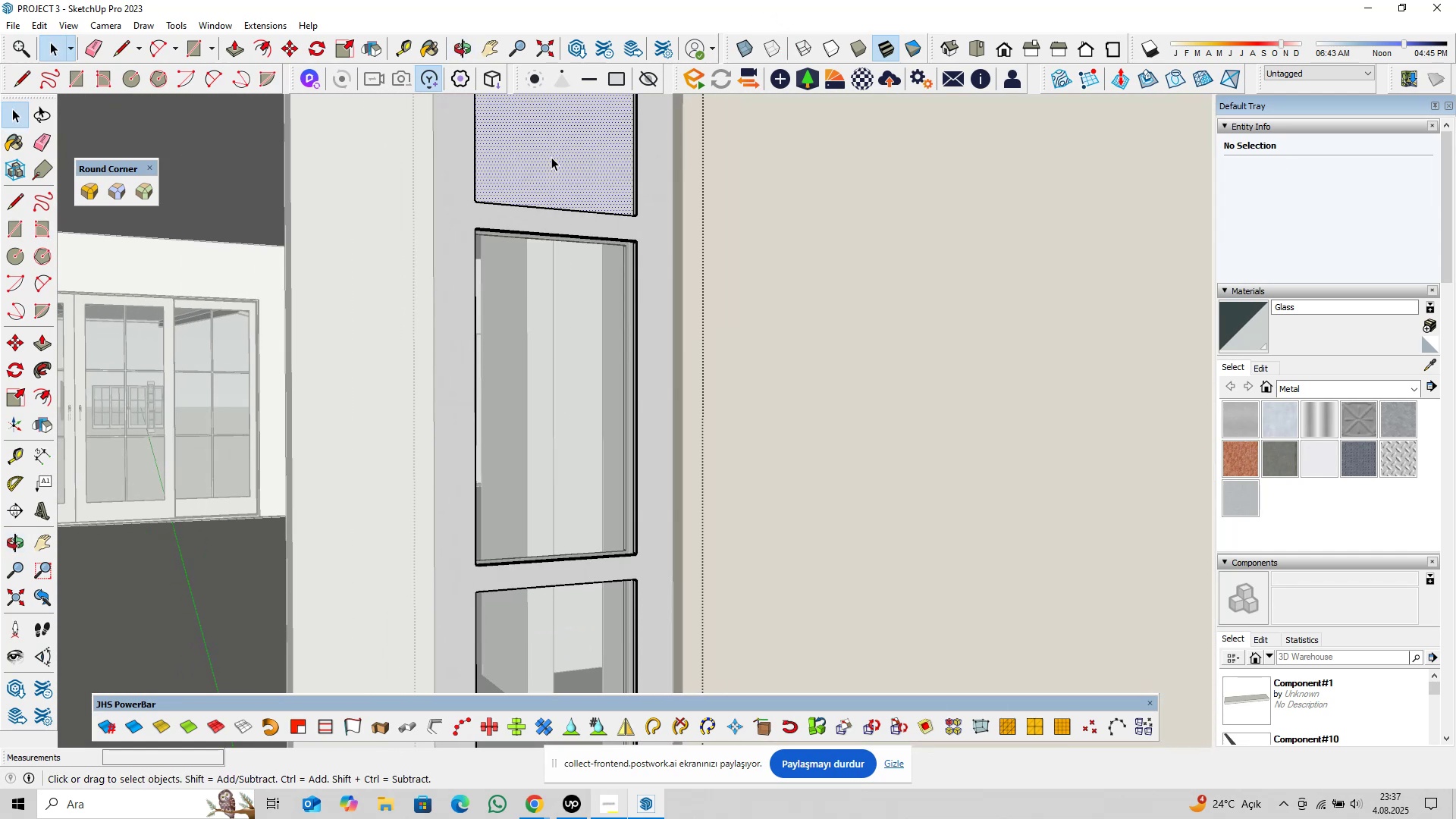 
triple_click([551, 157])
 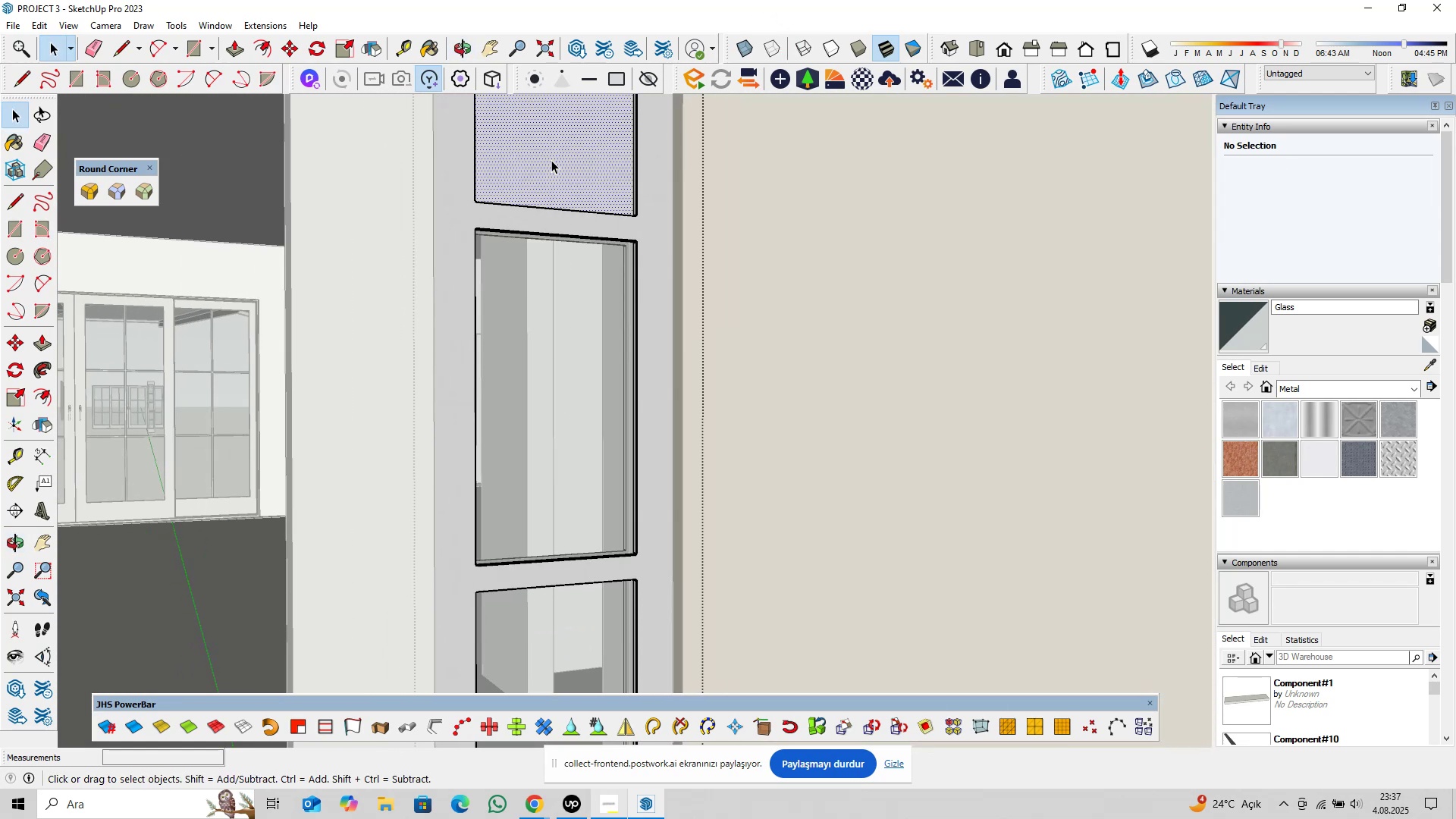 
key(Delete)
 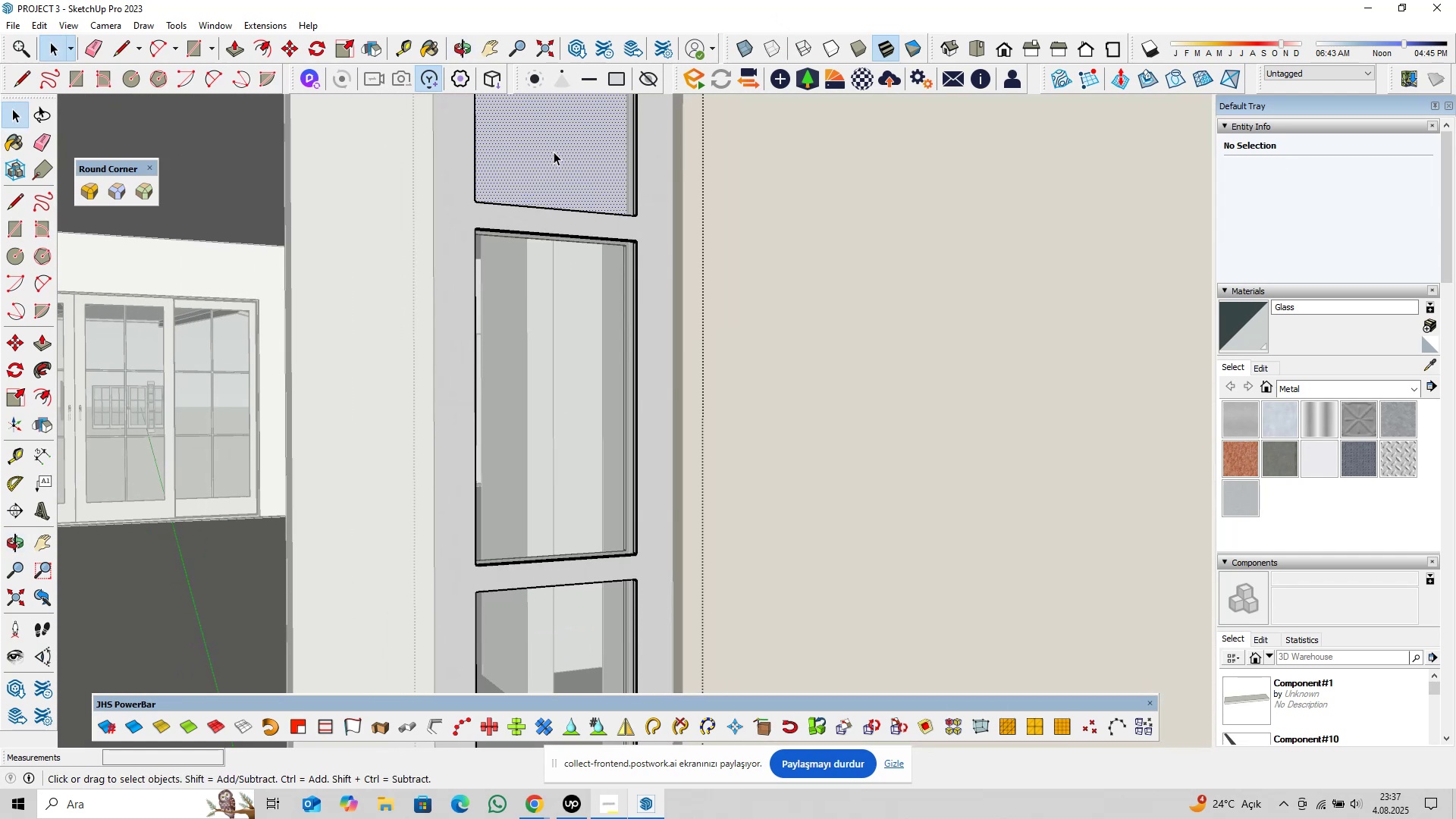 
triple_click([554, 152])
 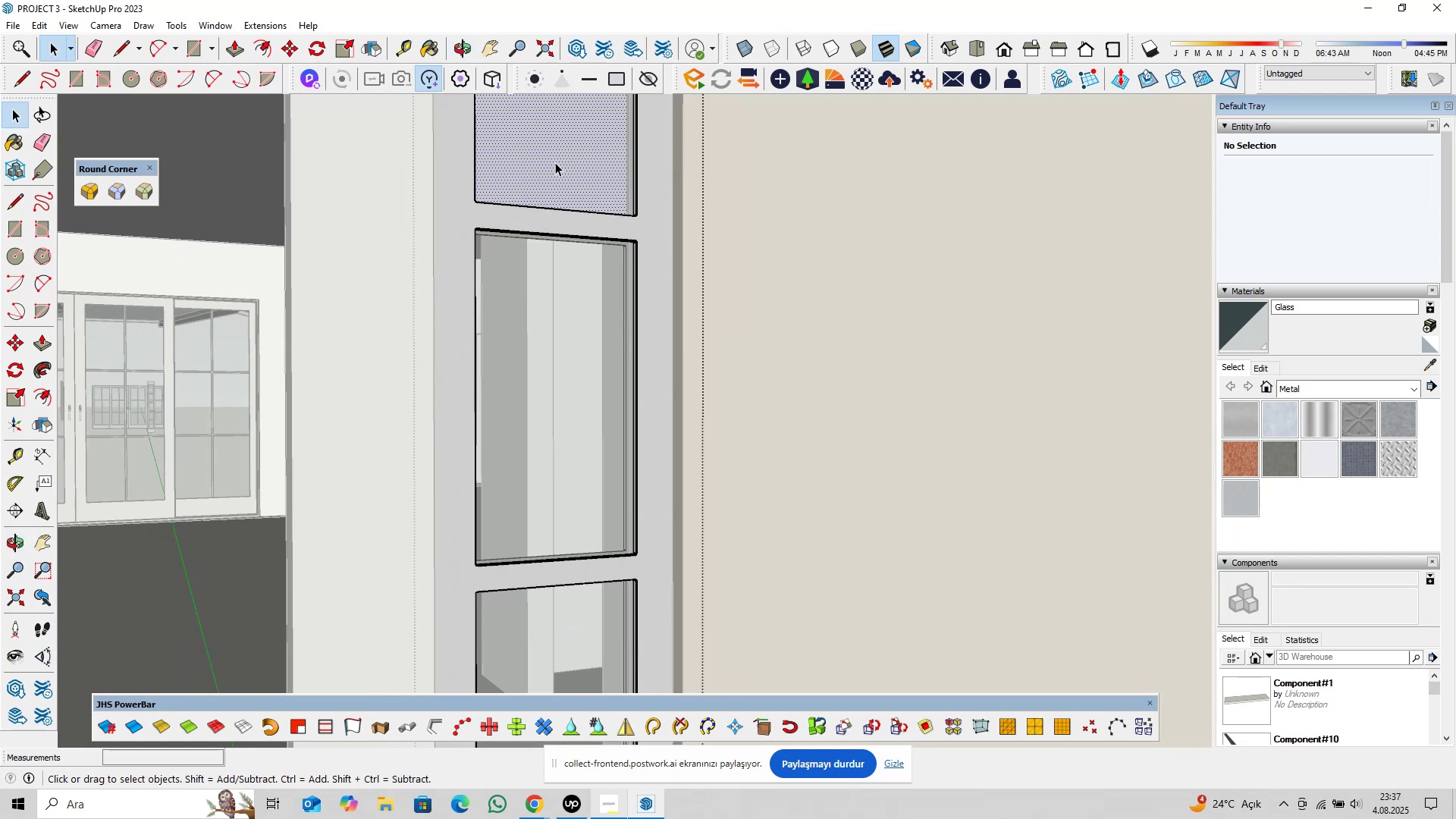 
key(Delete)
 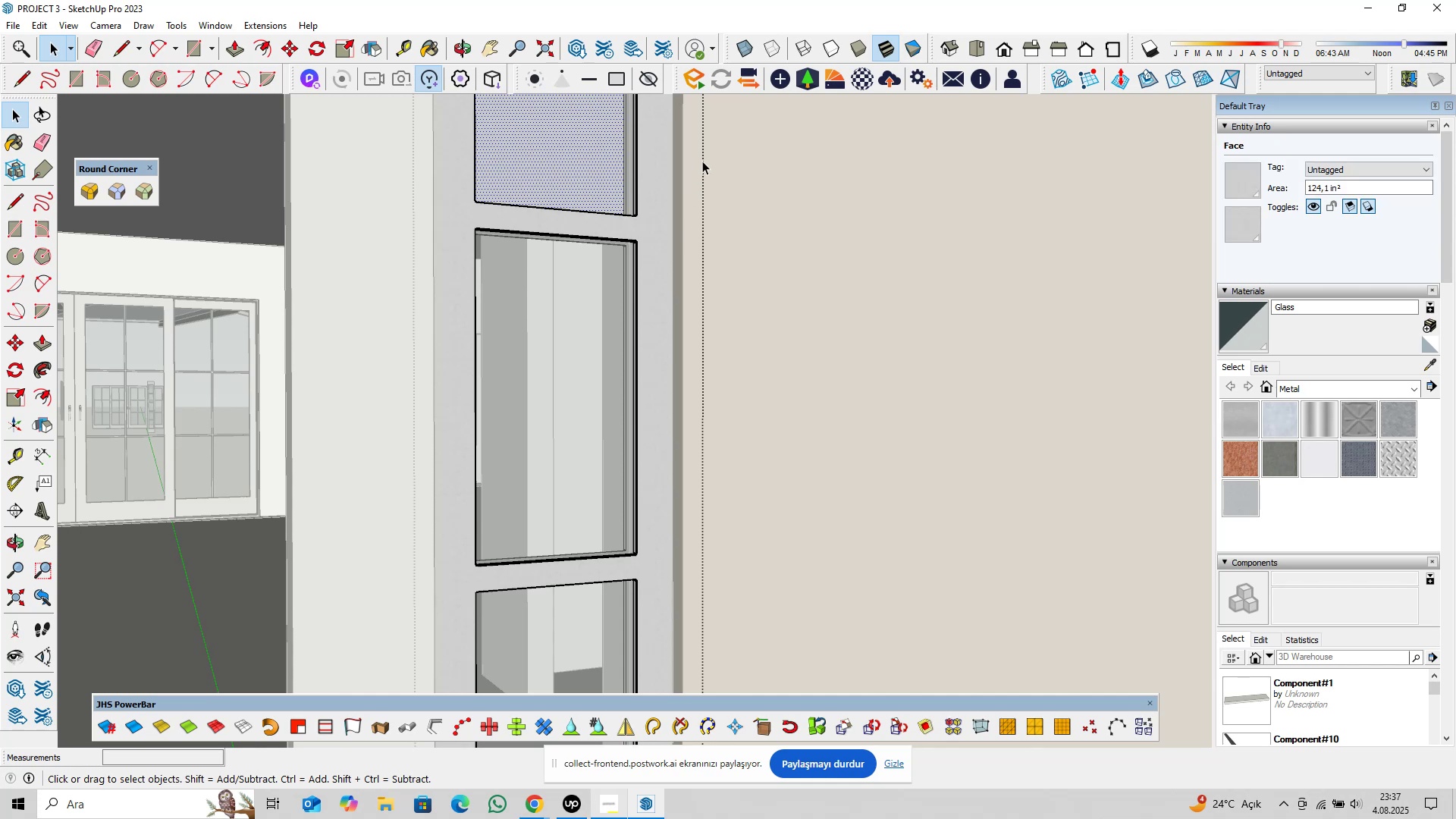 
hold_key(key=ShiftLeft, duration=0.61)
 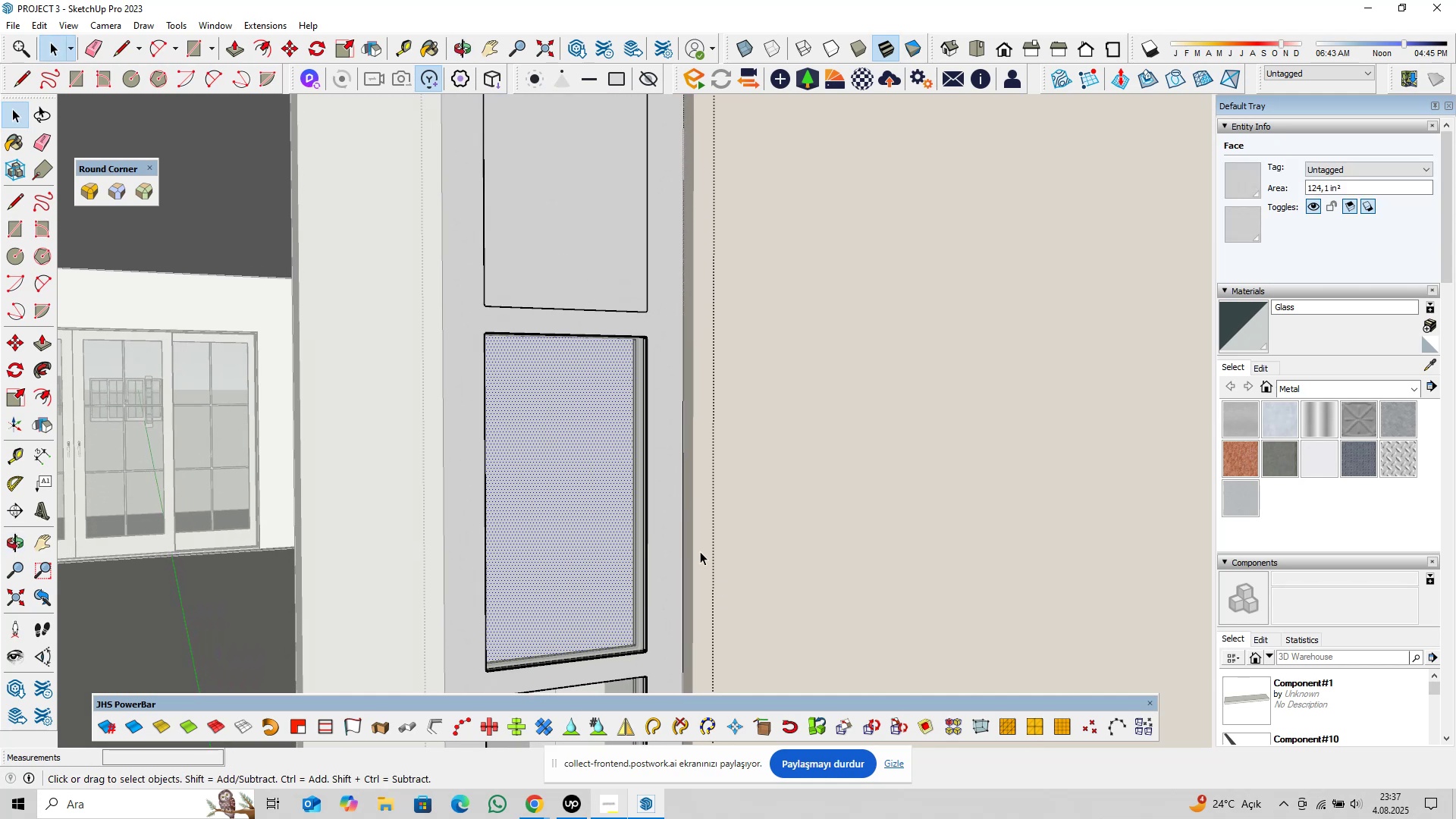 
key(Delete)
 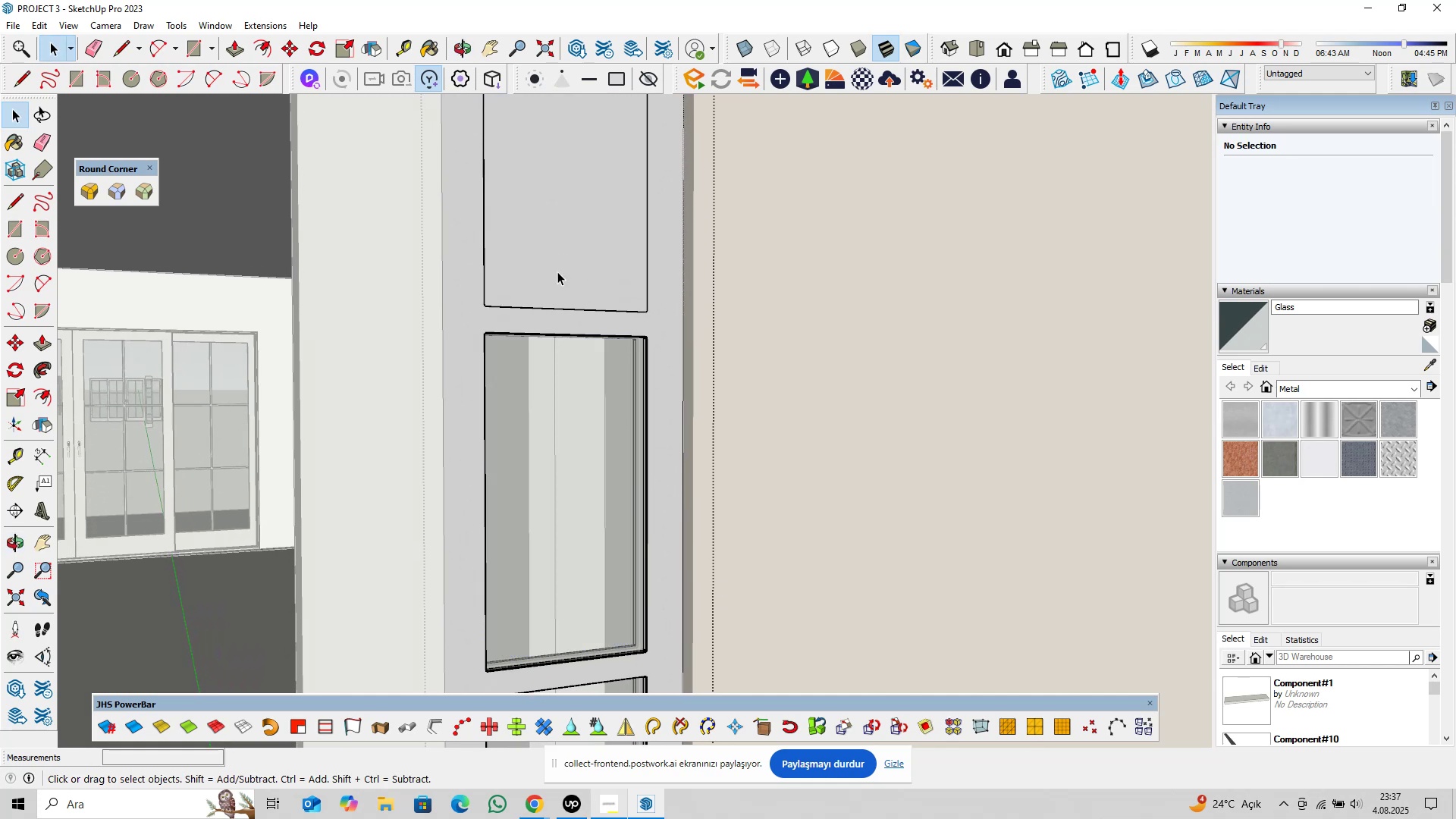 
left_click([547, 246])
 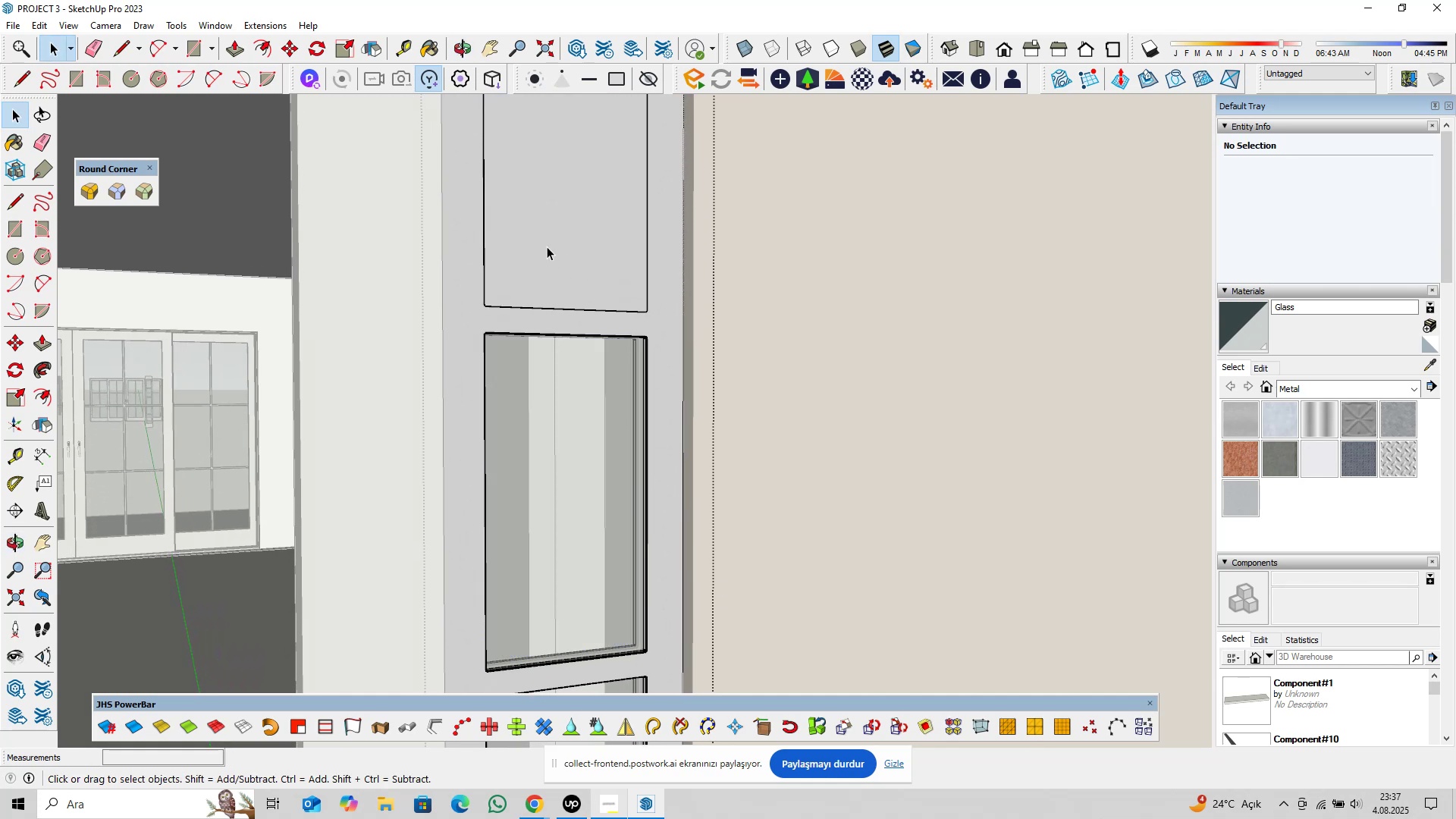 
key(Delete)
 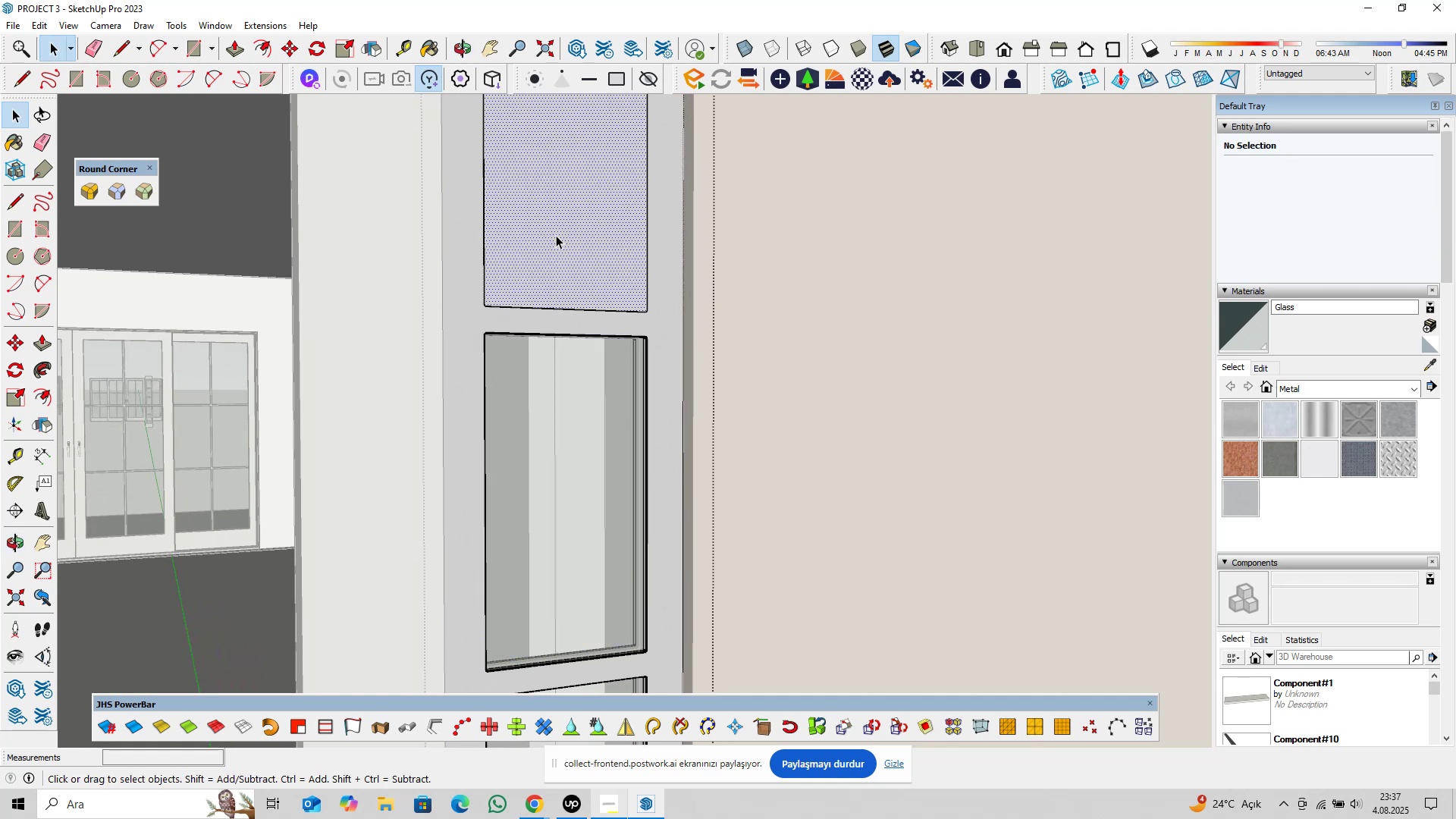 
double_click([556, 235])
 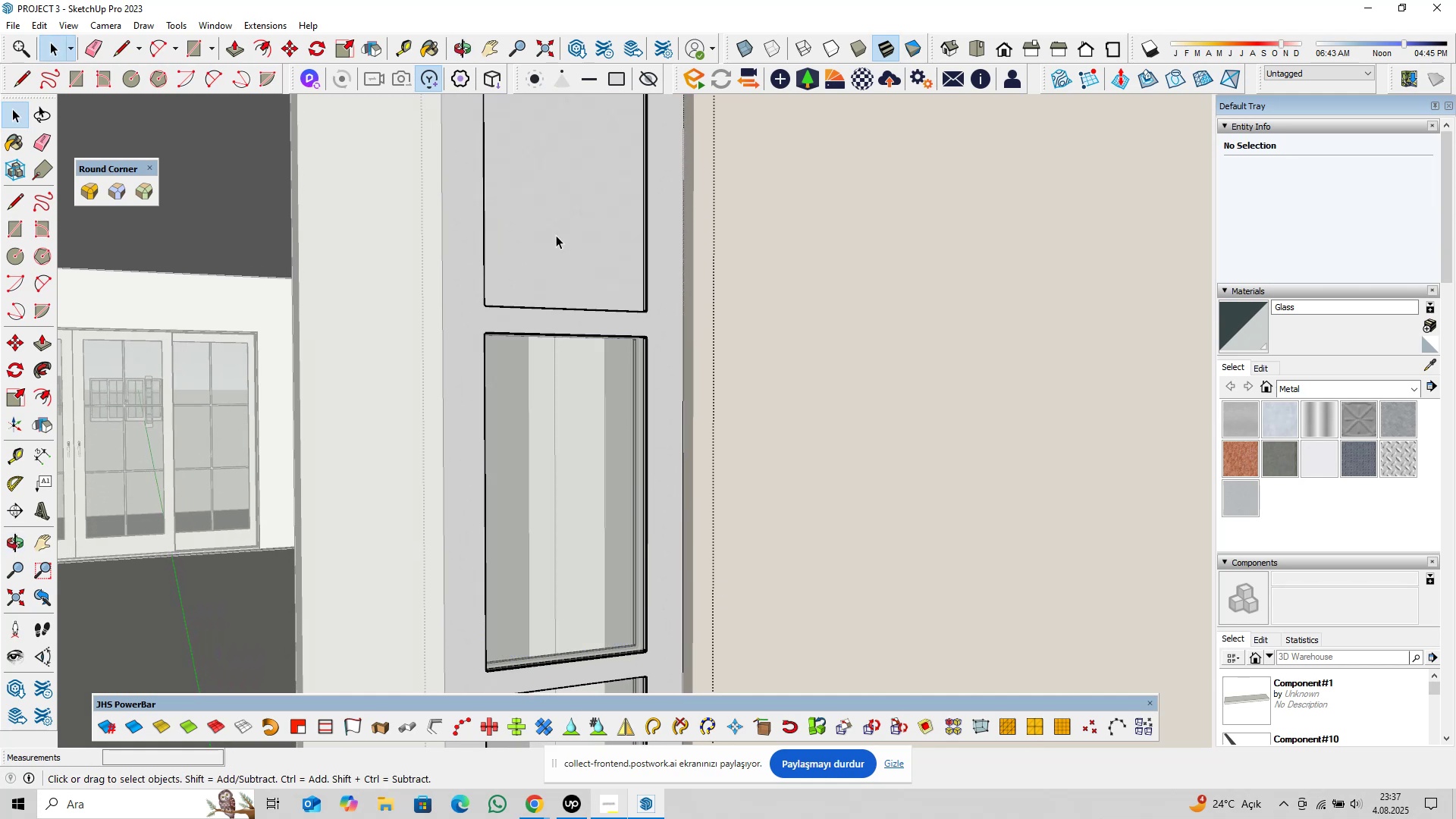 
key(Delete)
 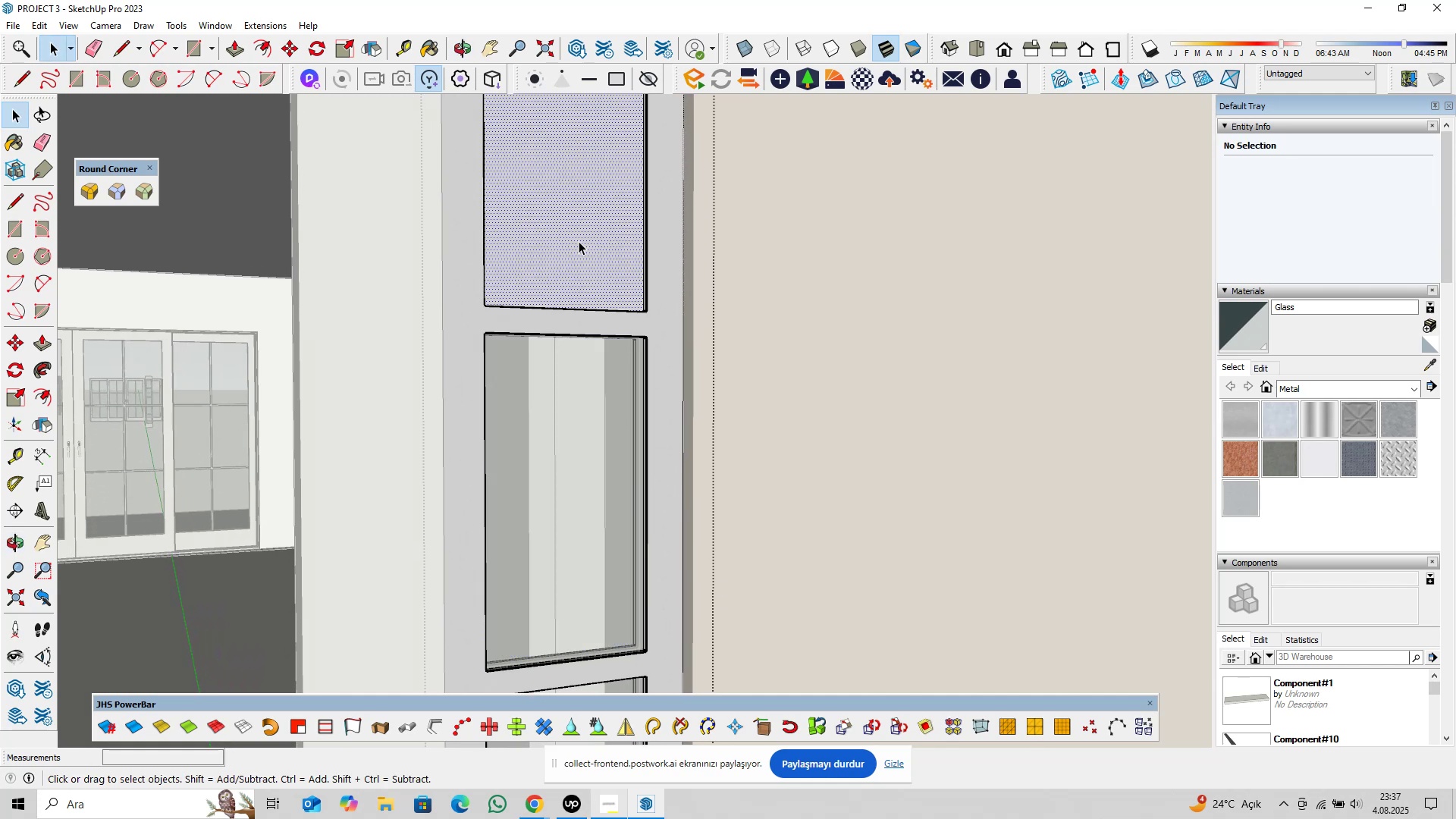 
triple_click([579, 241])
 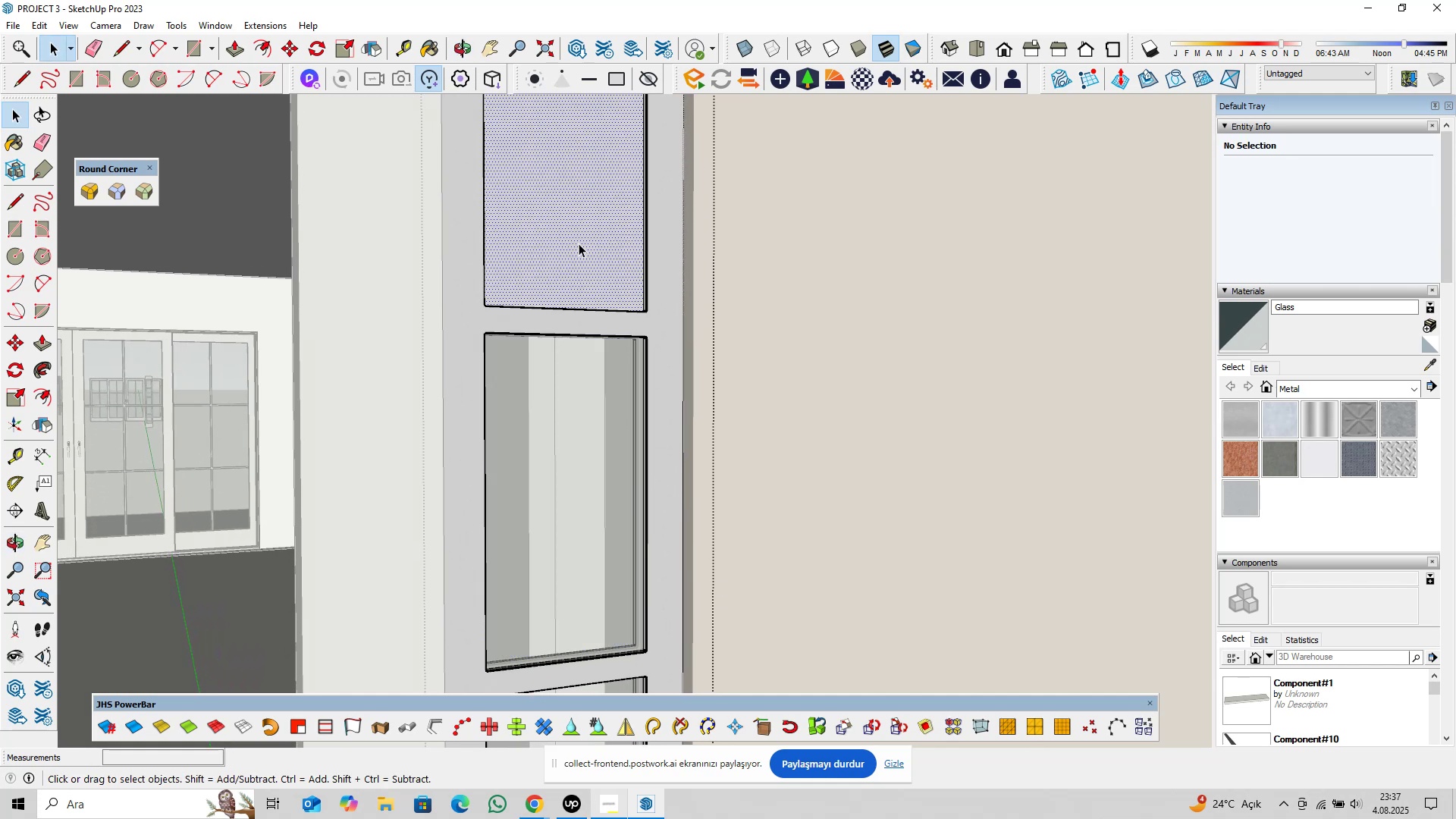 
key(Delete)
 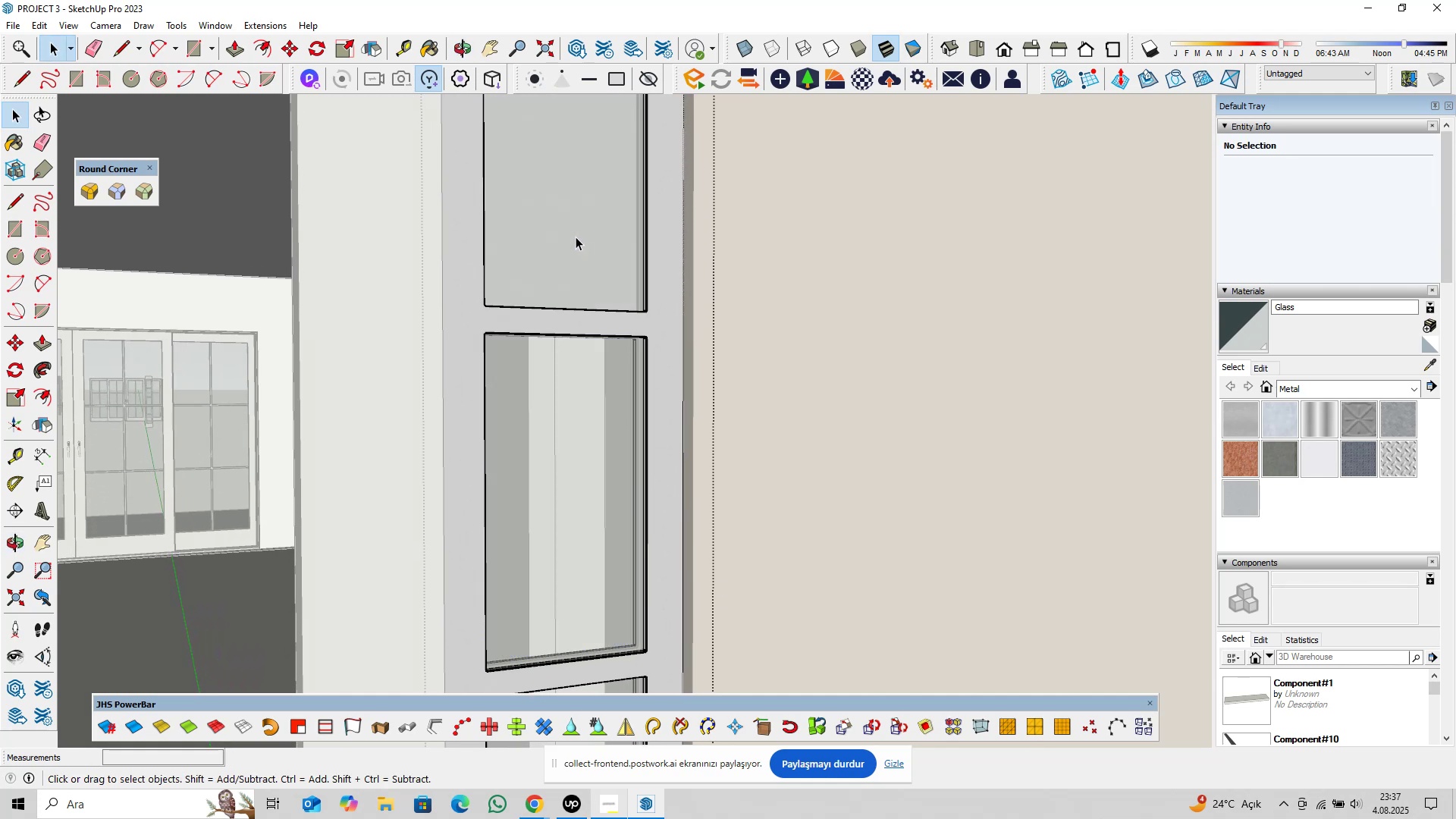 
triple_click([576, 237])
 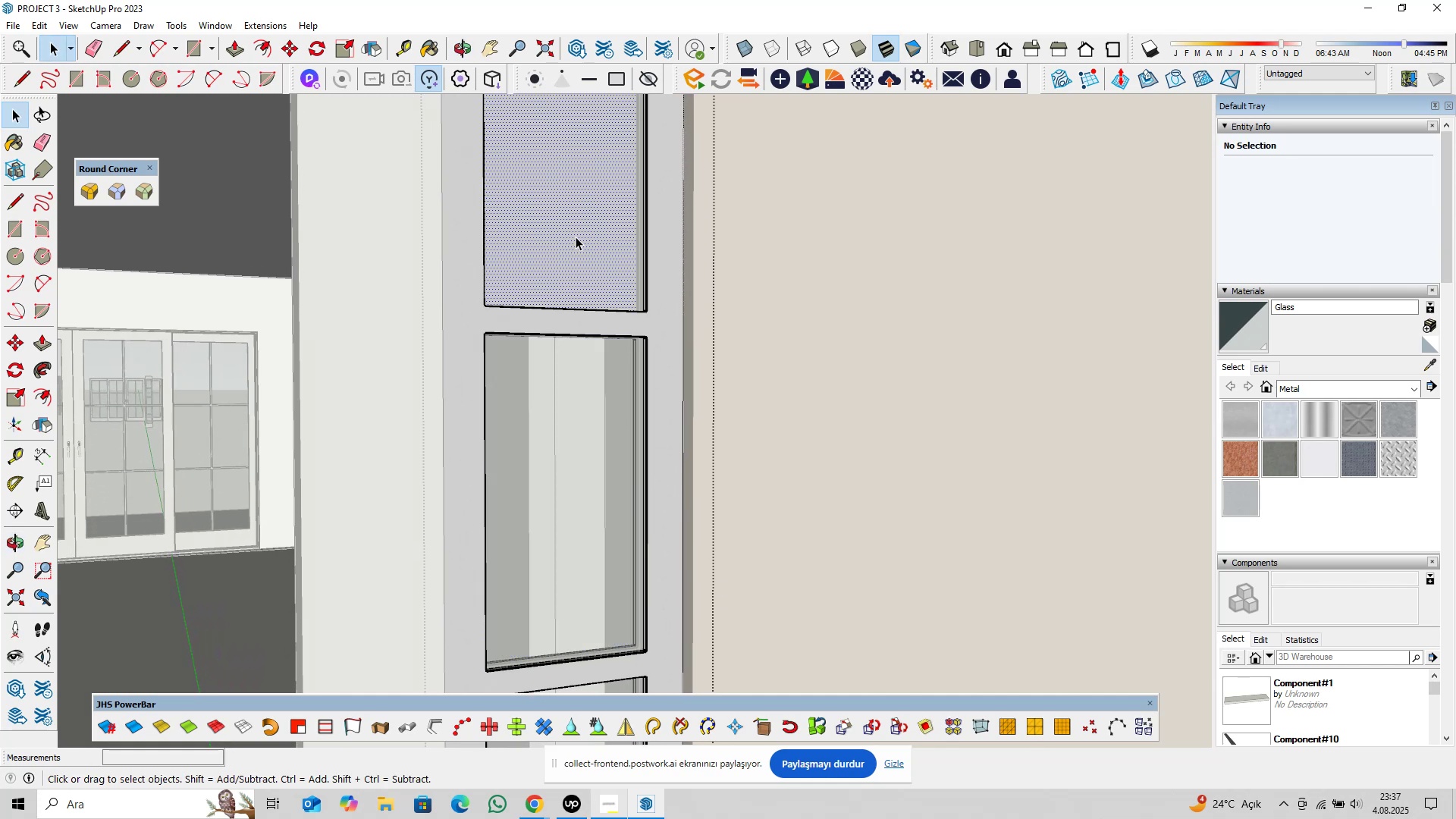 
key(Delete)
 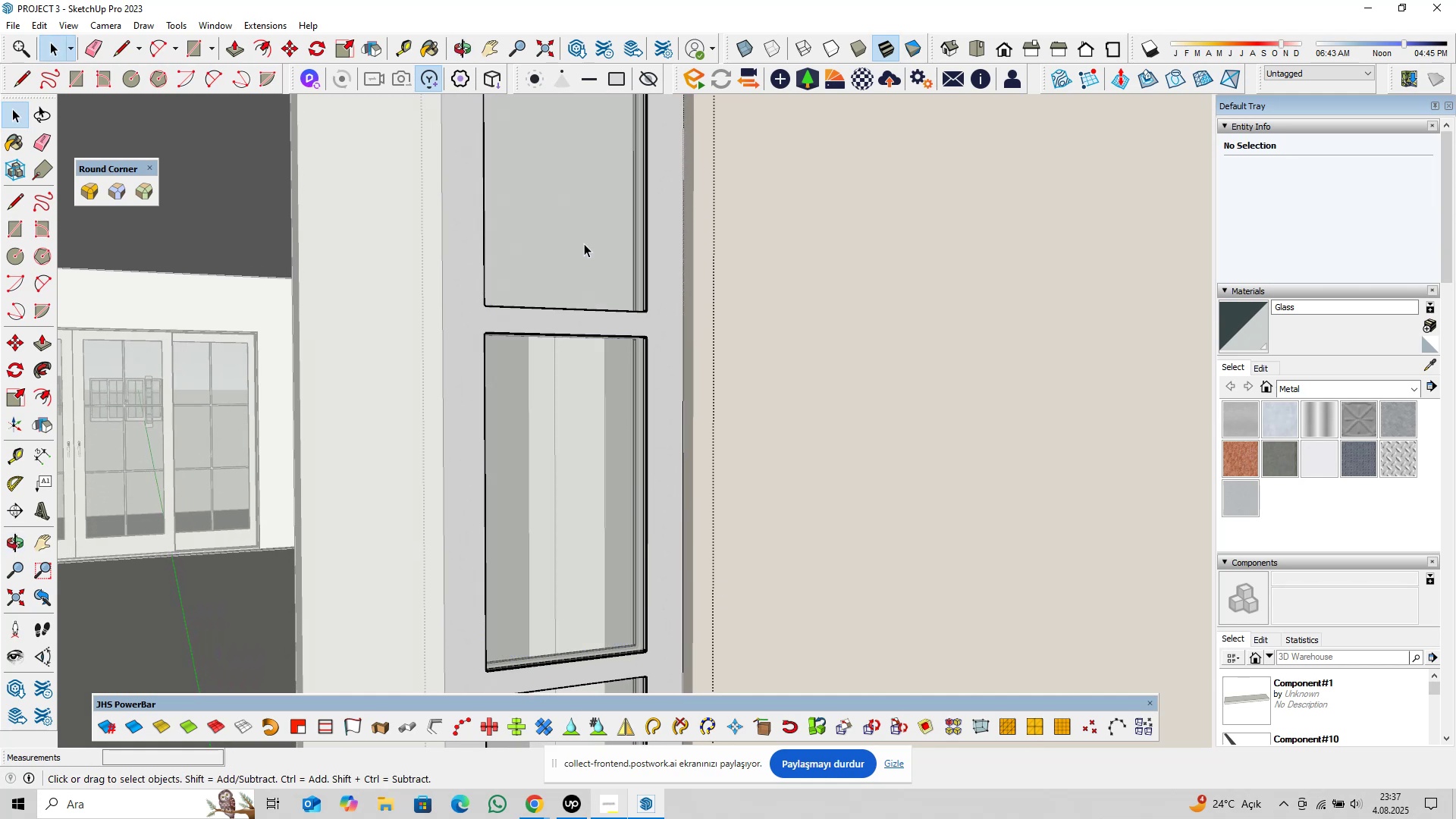 
key(Delete)
 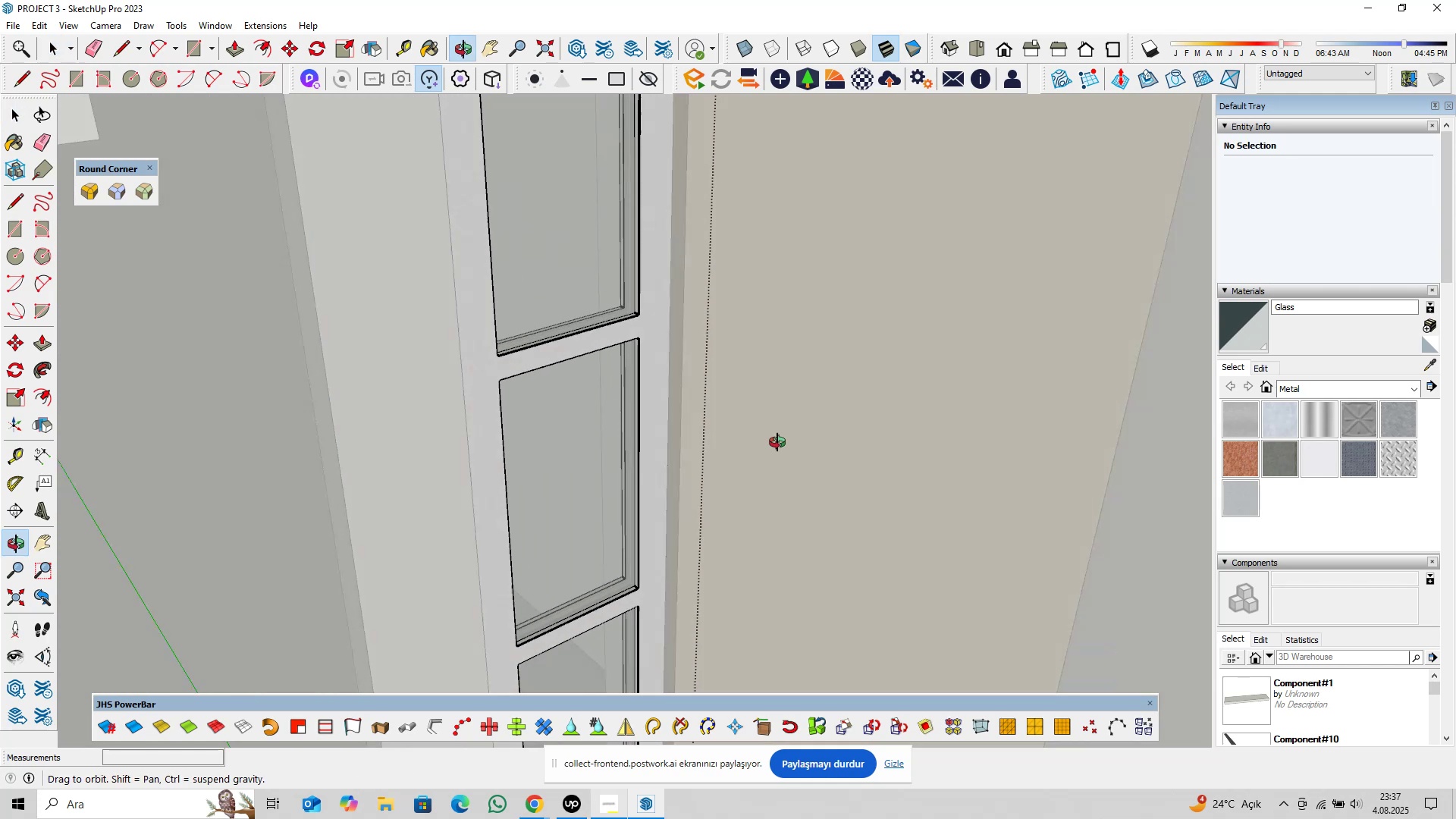 
scroll: coordinate [601, 330], scroll_direction: up, amount: 8.0
 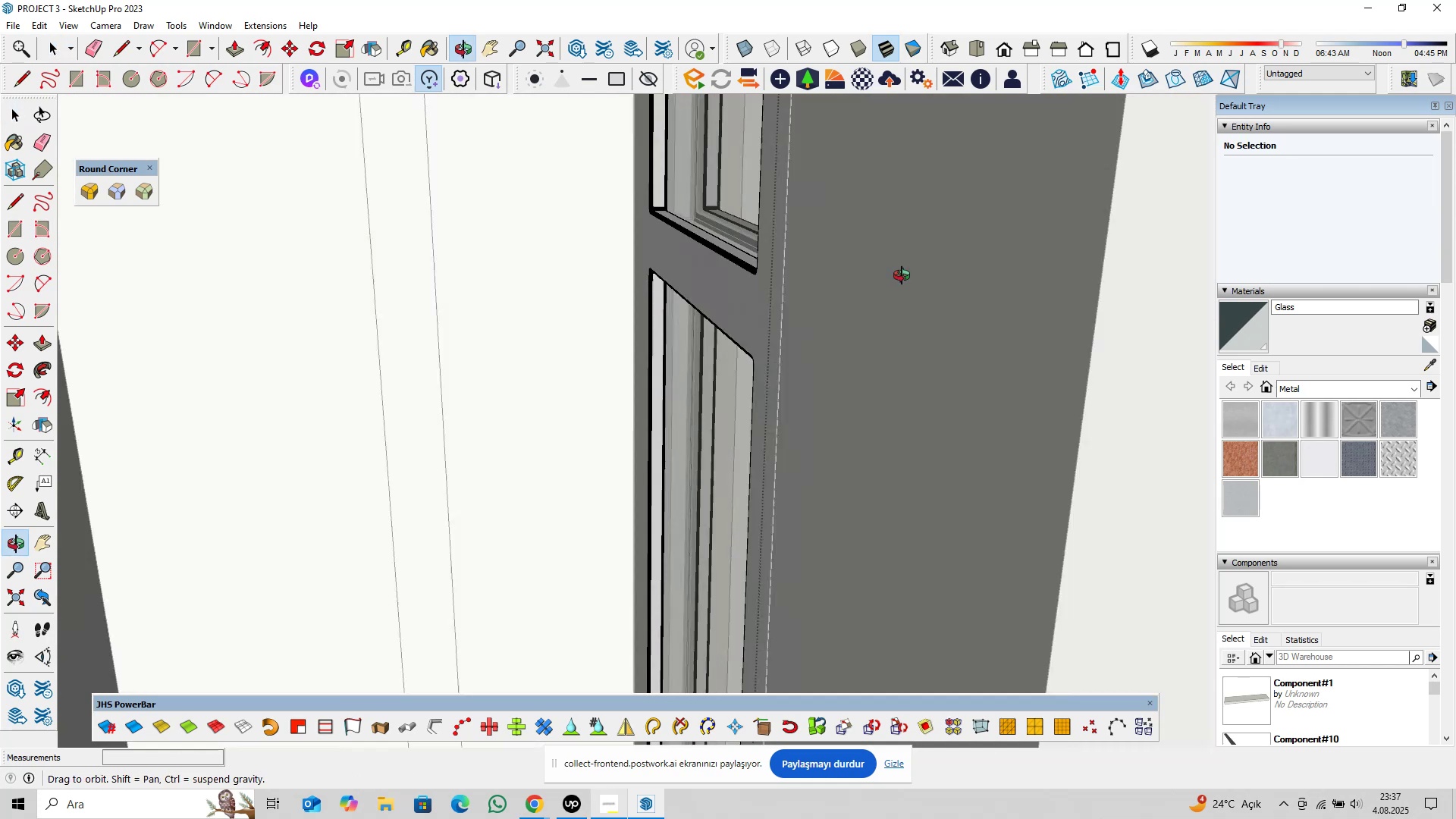 
scroll: coordinate [566, 322], scroll_direction: down, amount: 19.0
 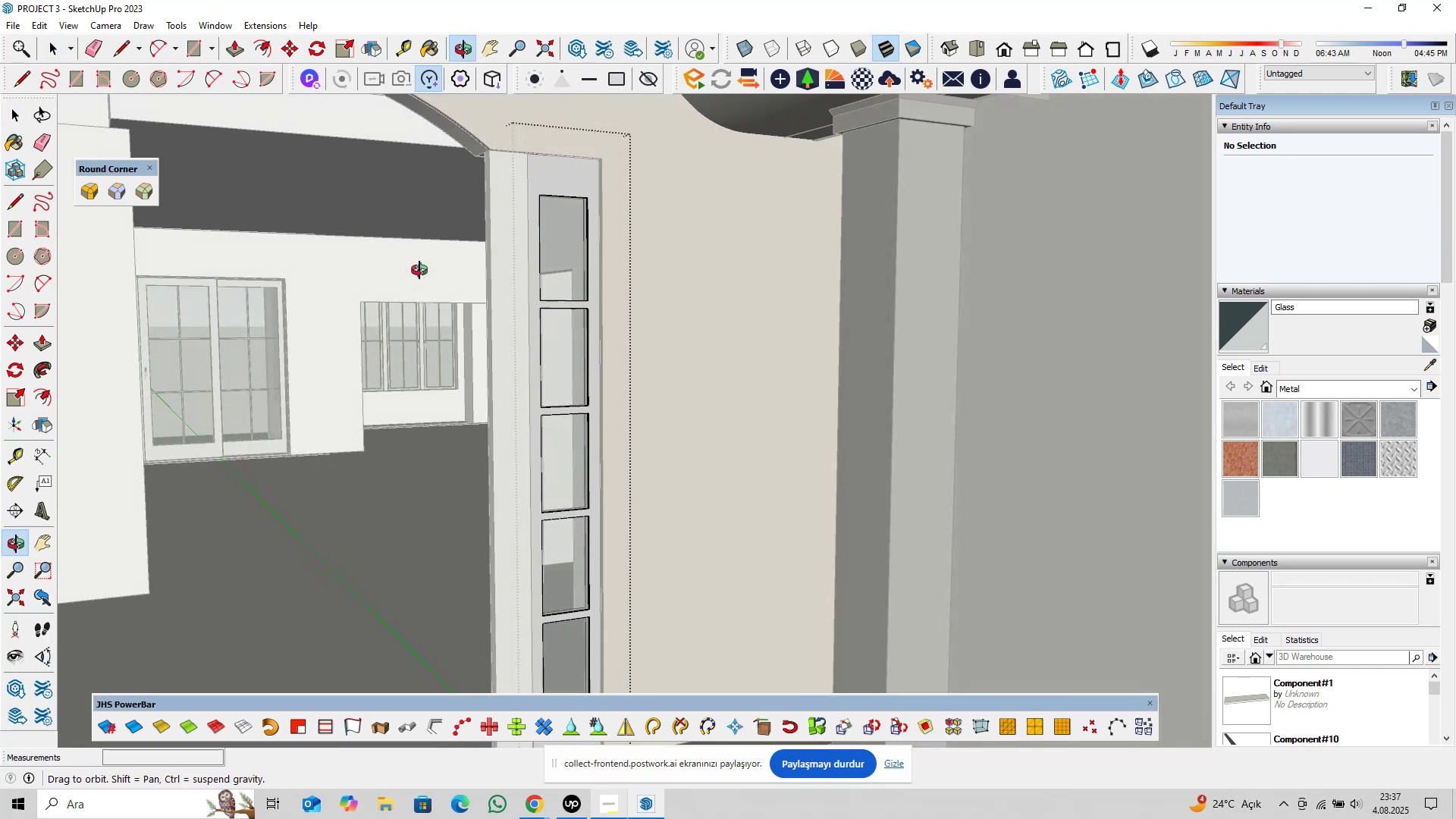 
key(Escape)
 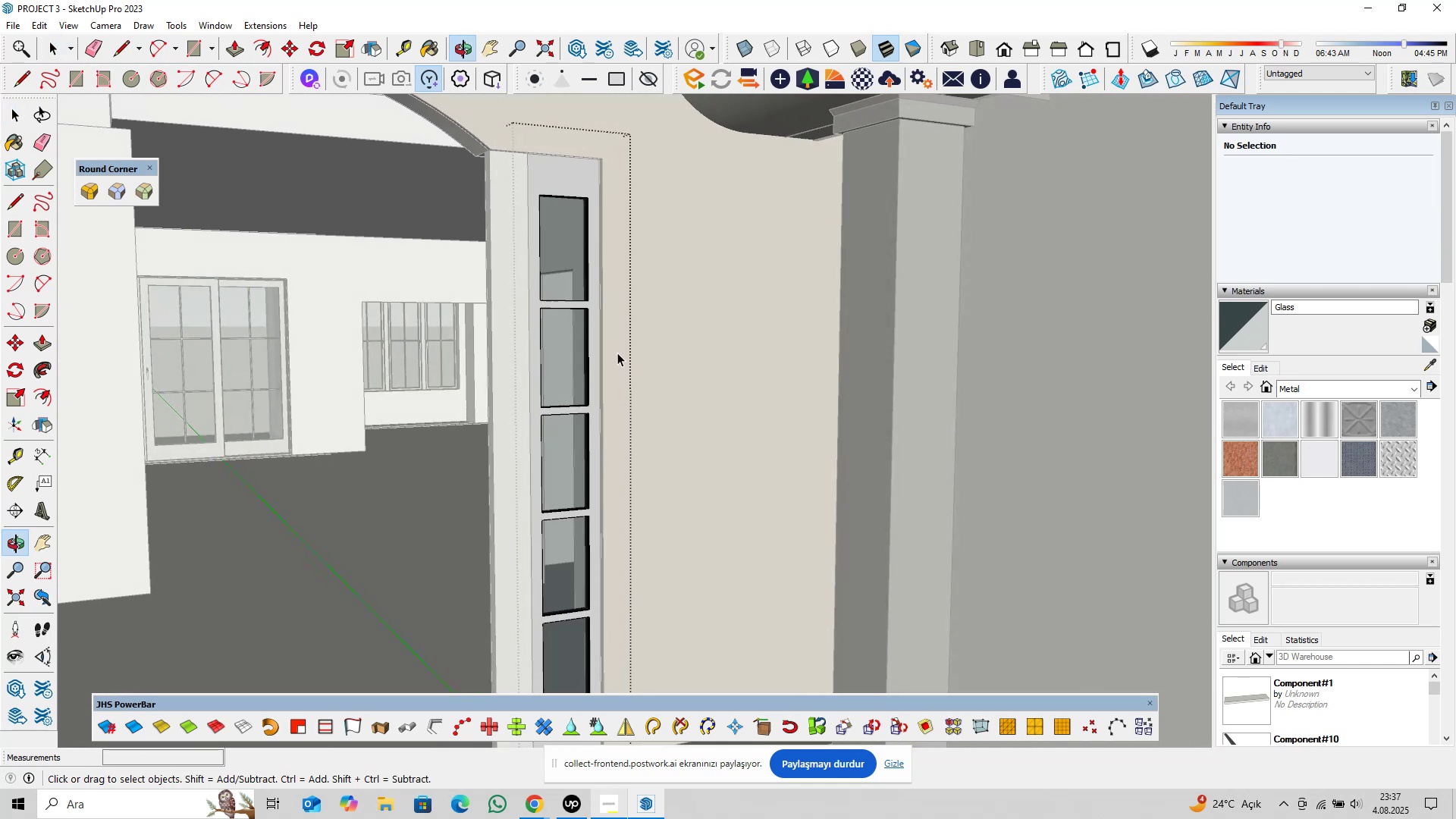 
scroll: coordinate [614, 347], scroll_direction: down, amount: 6.0
 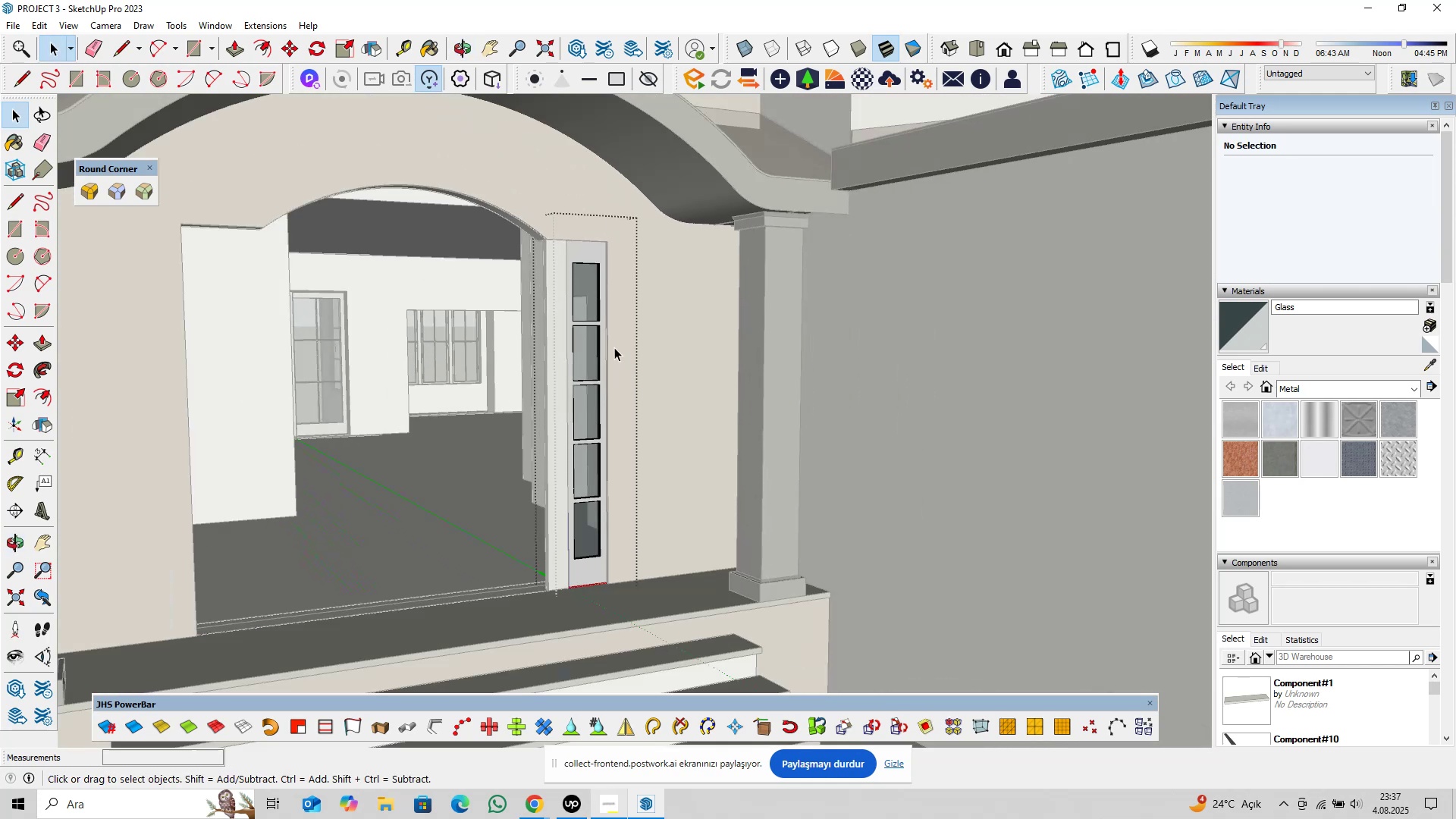 
key(Escape)
 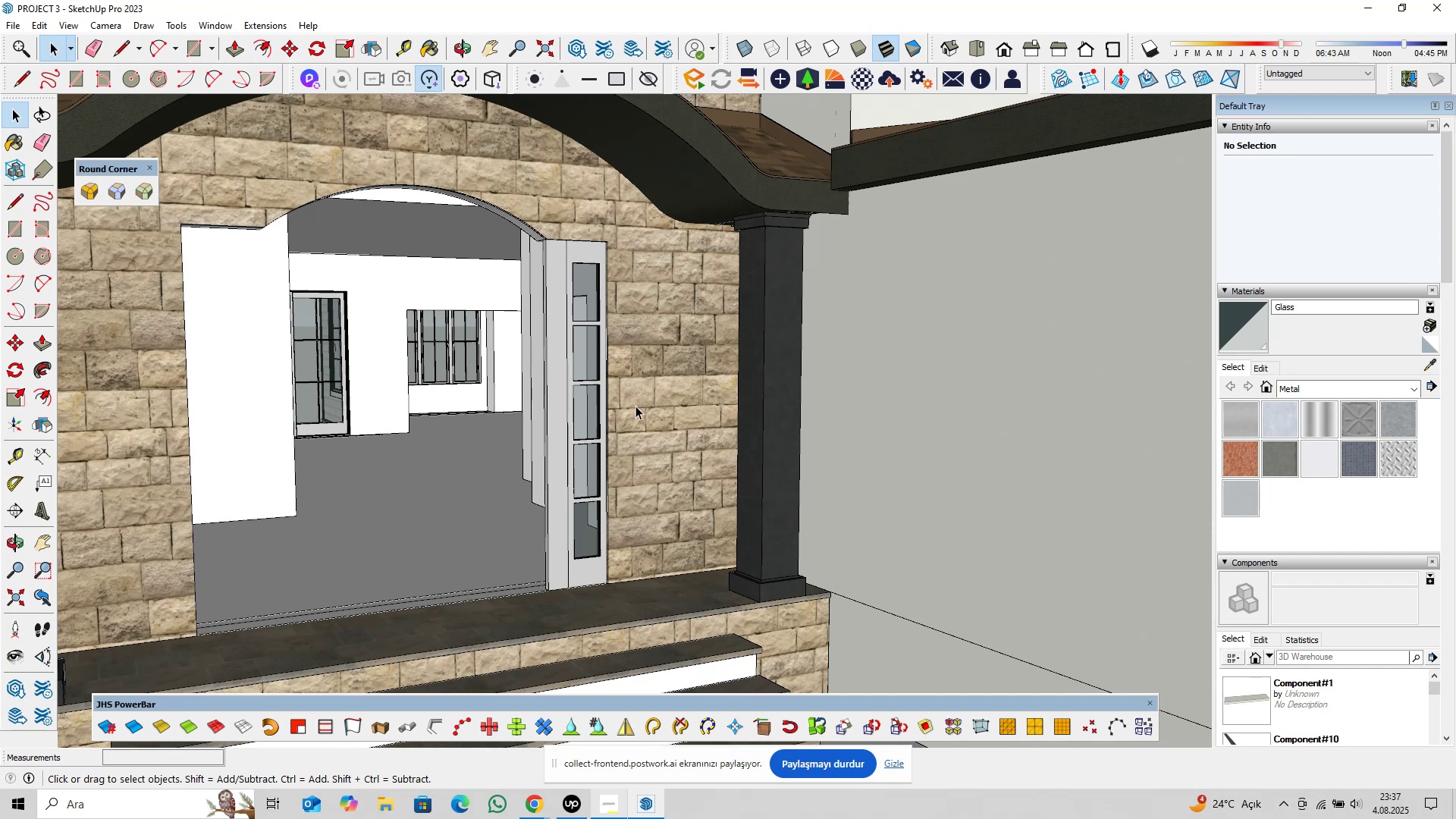 
key(Escape)
 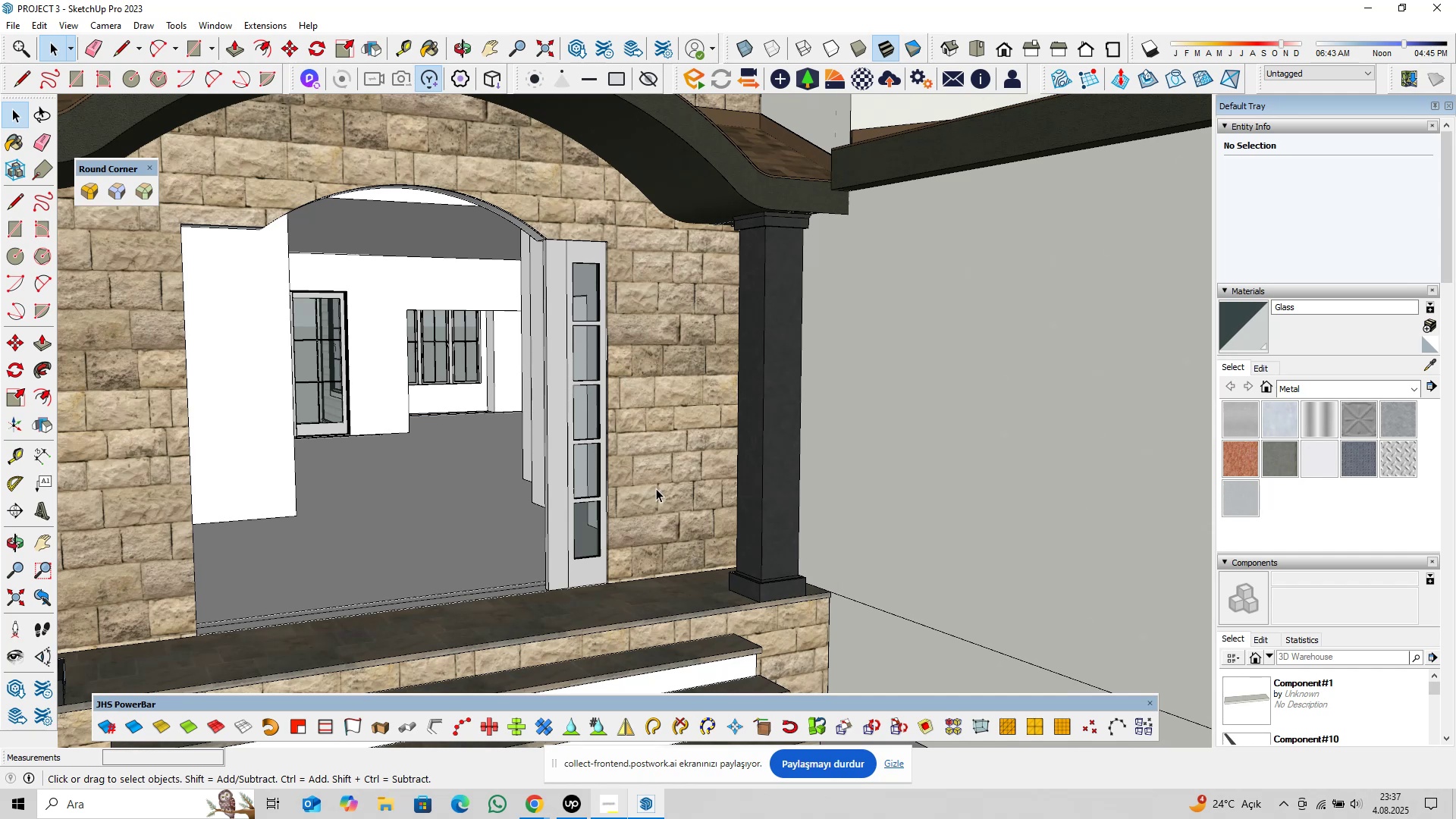 
key(Escape)
 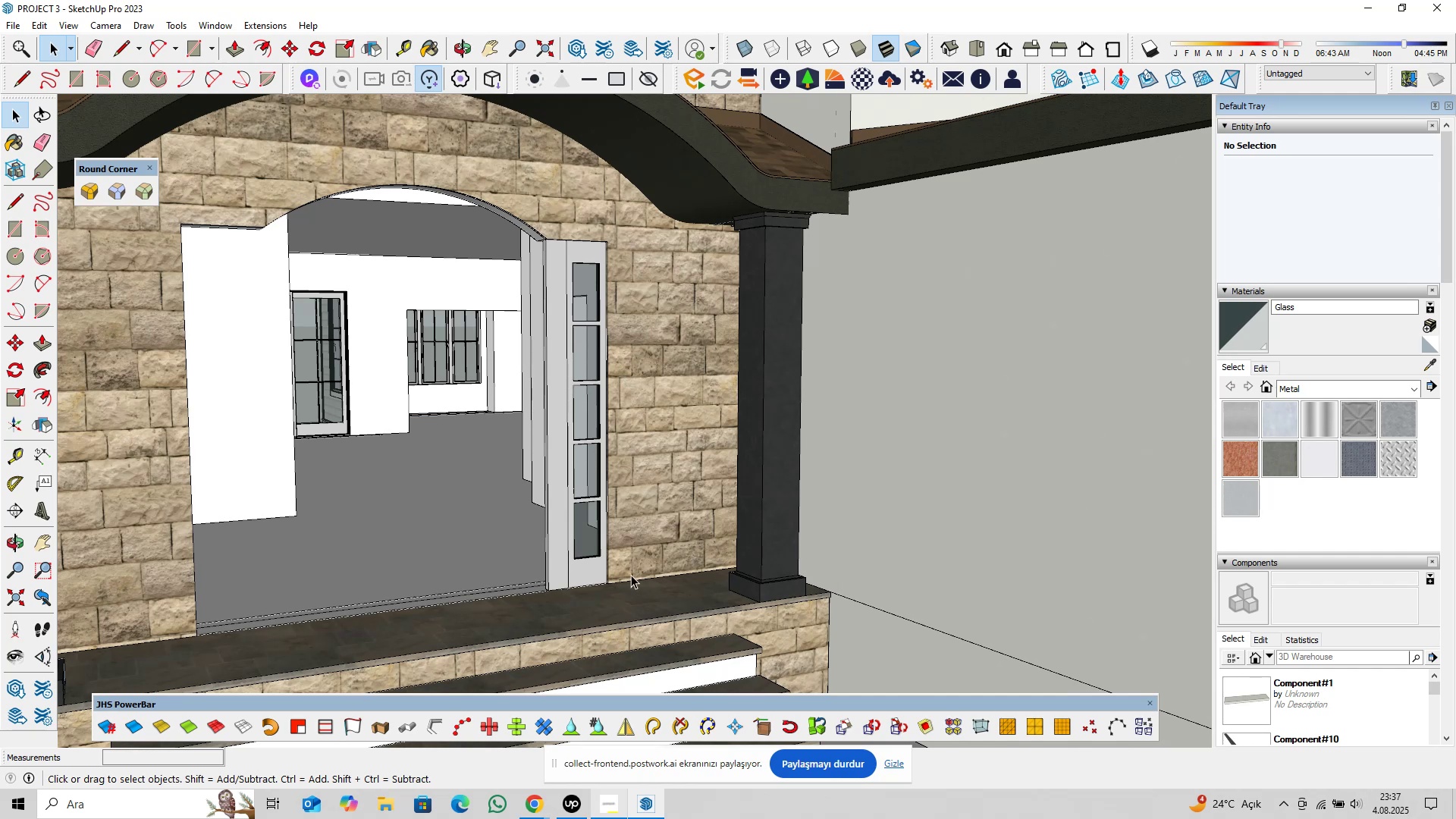 
scroll: coordinate [566, 551], scroll_direction: up, amount: 17.0
 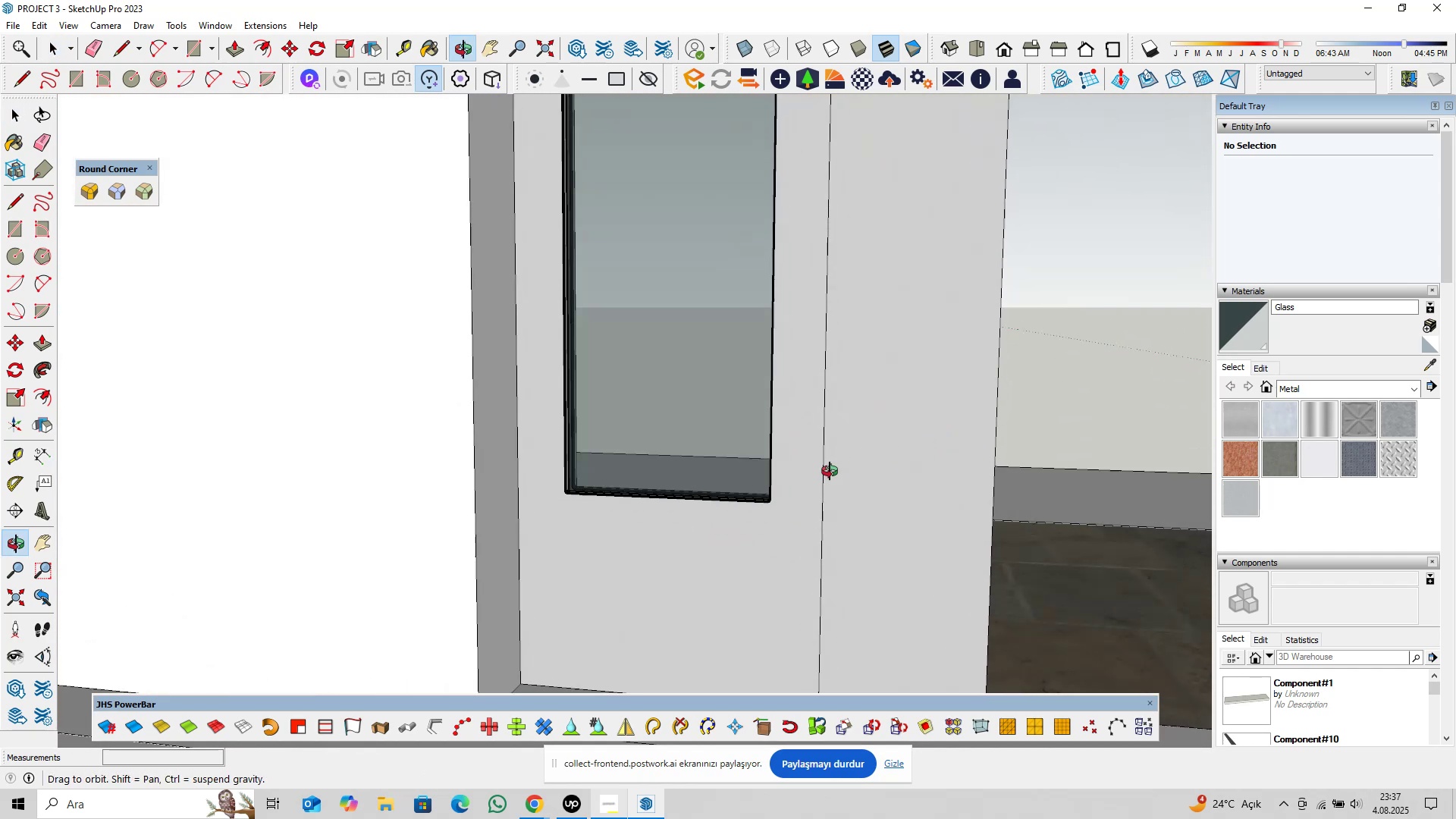 
hold_key(key=ShiftLeft, duration=0.81)
 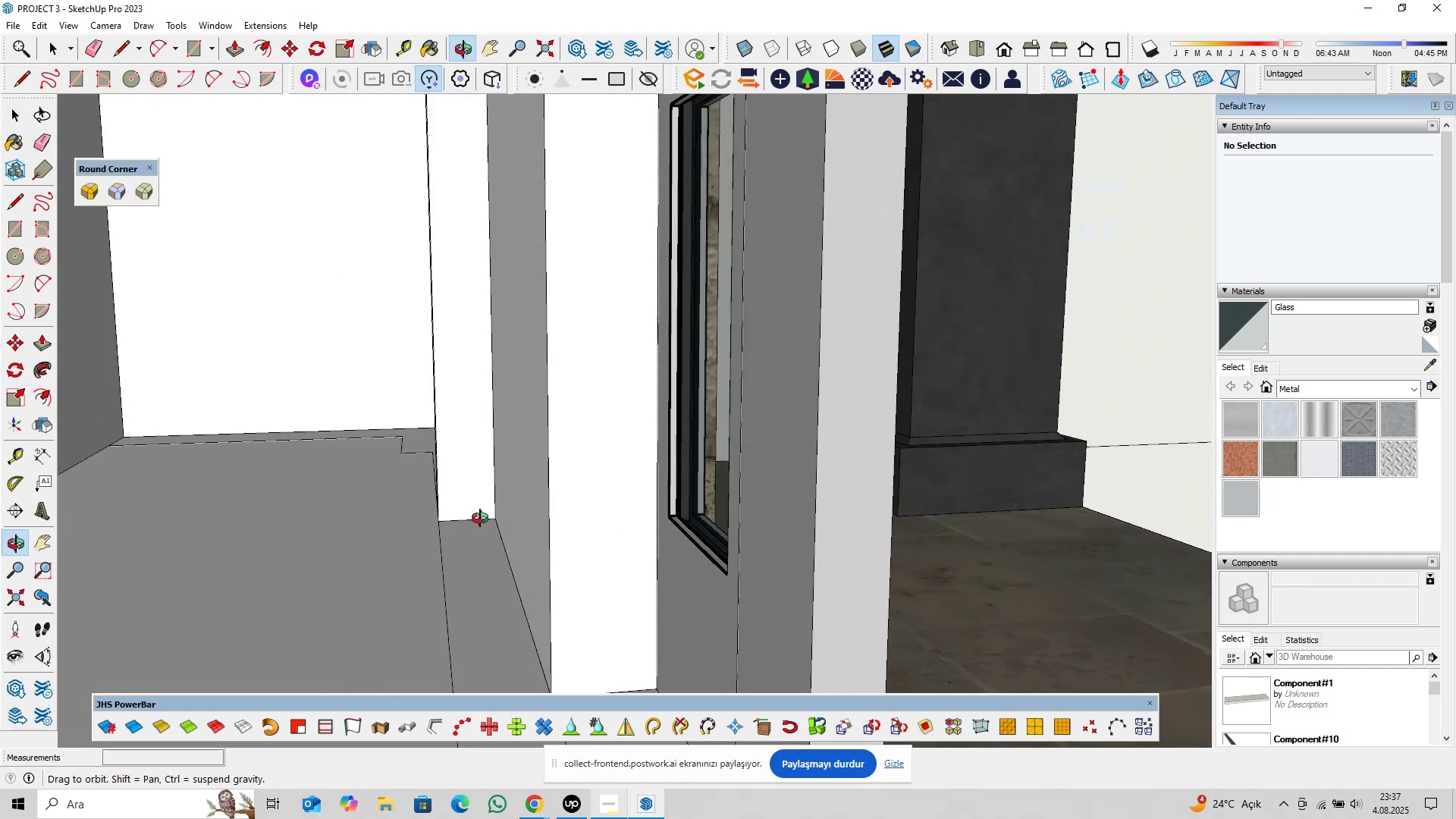 
key(Shift+ShiftLeft)
 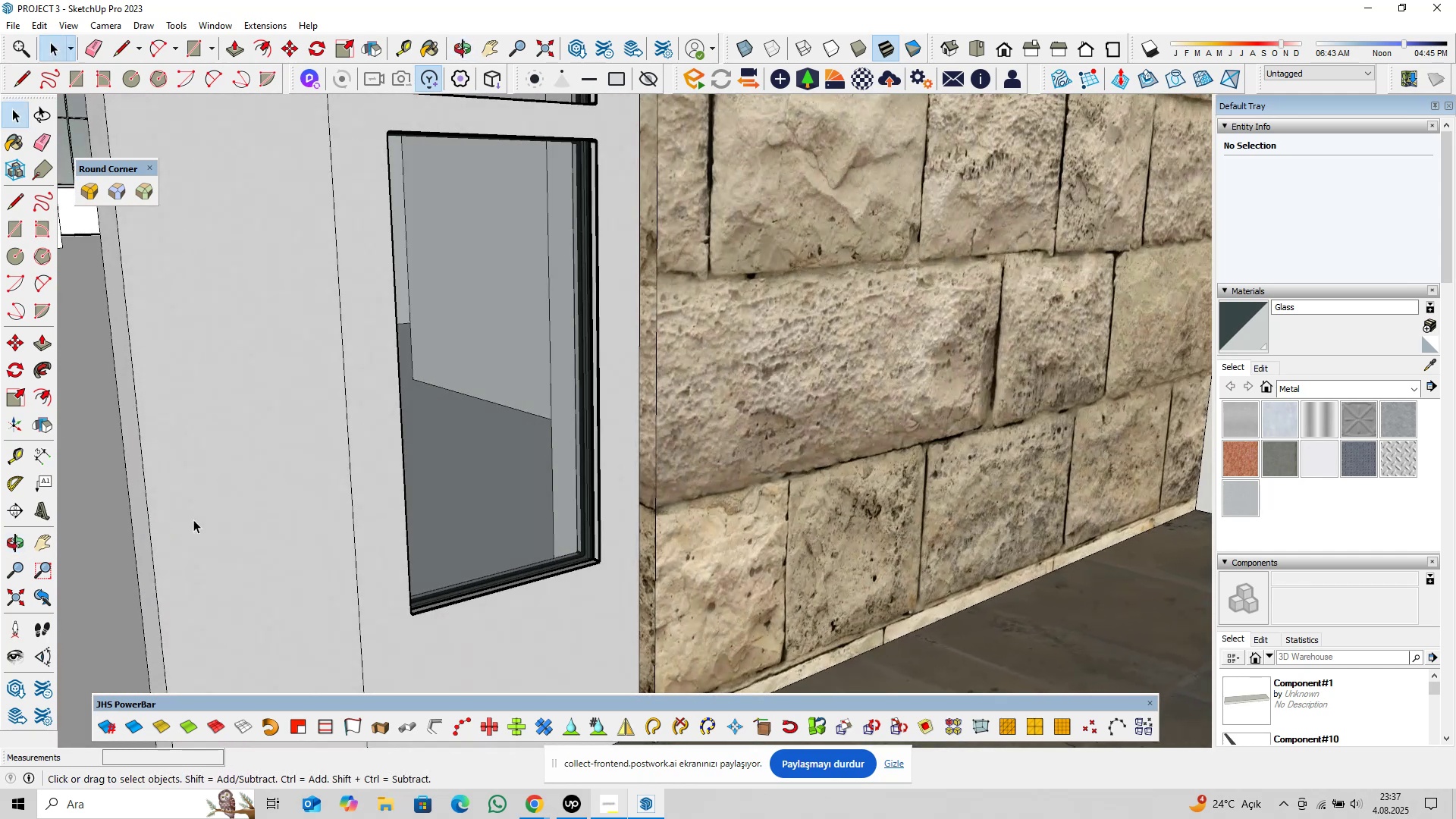 
scroll: coordinate [546, 410], scroll_direction: down, amount: 12.0
 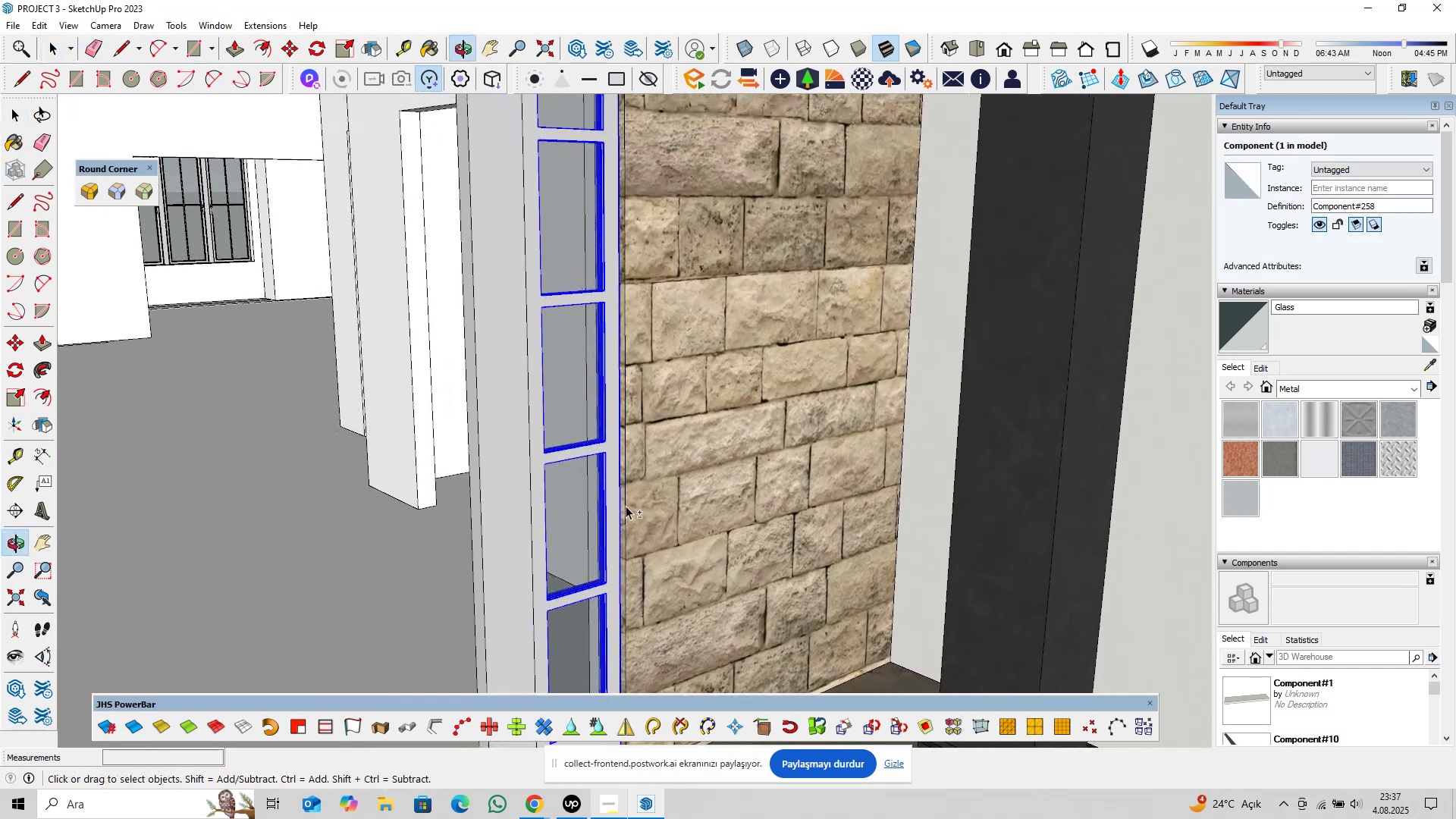 
left_click([535, 463])
 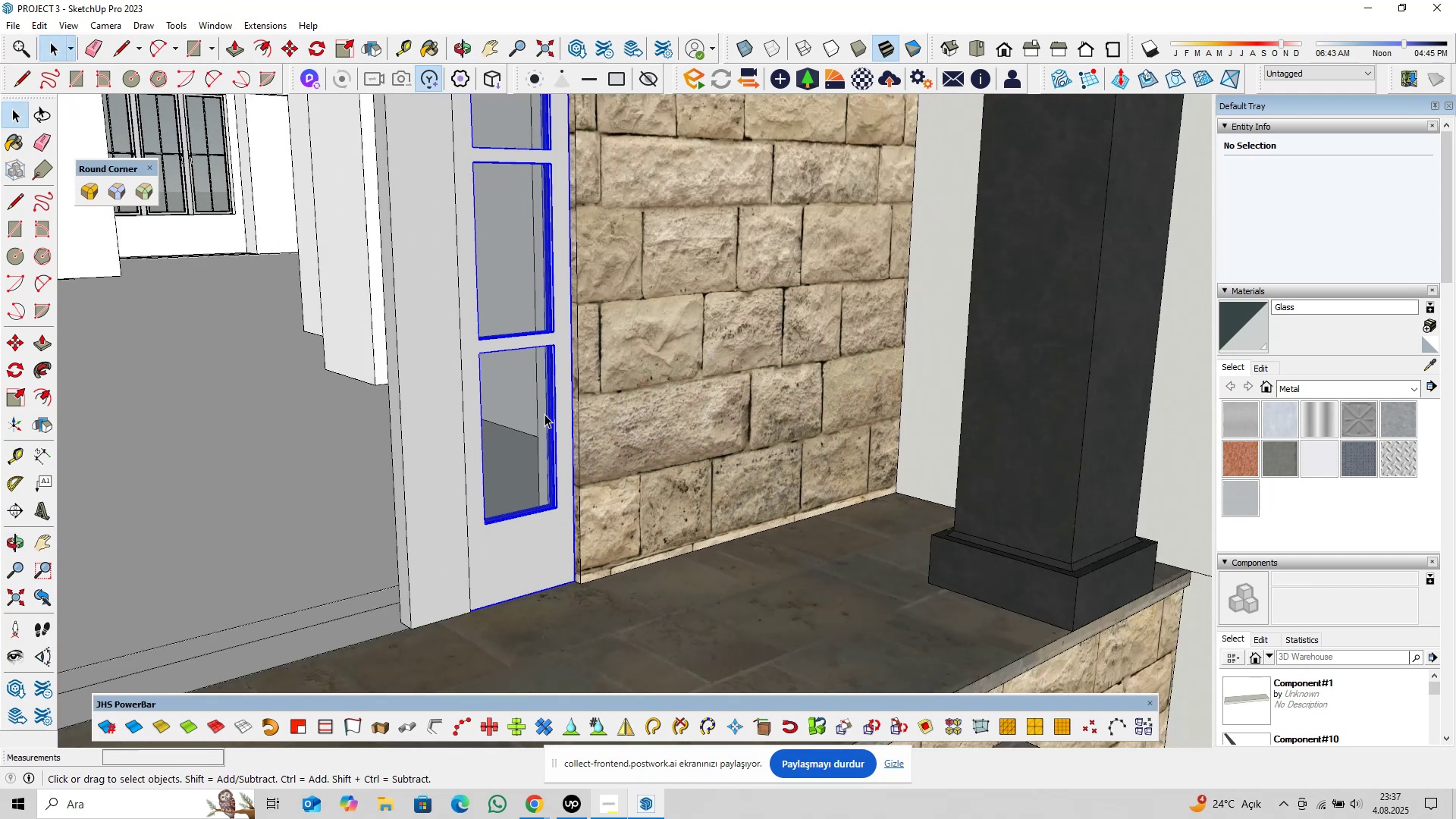 
hold_key(key=ShiftLeft, duration=0.44)
 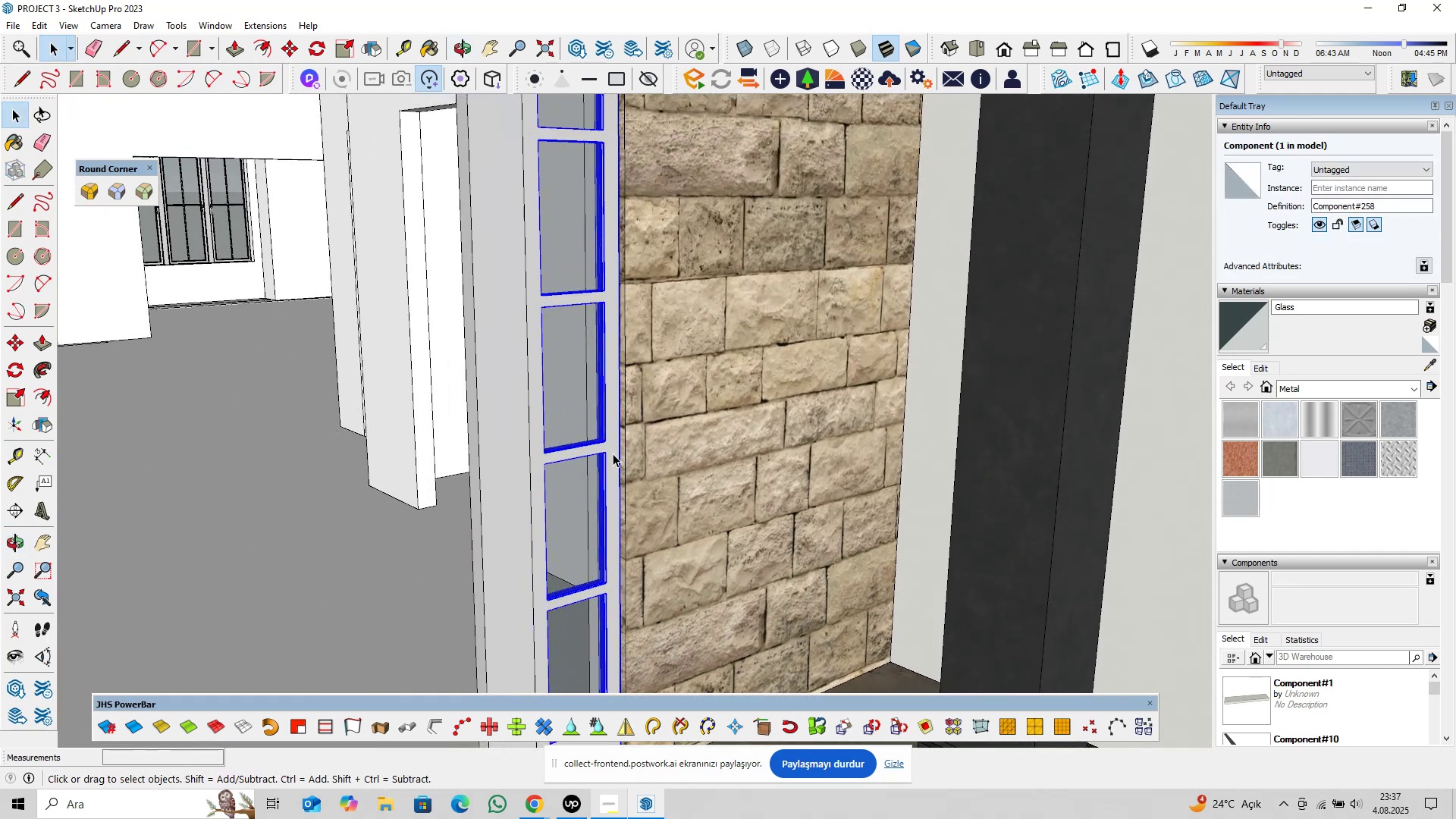 
scroll: coordinate [620, 442], scroll_direction: down, amount: 13.0
 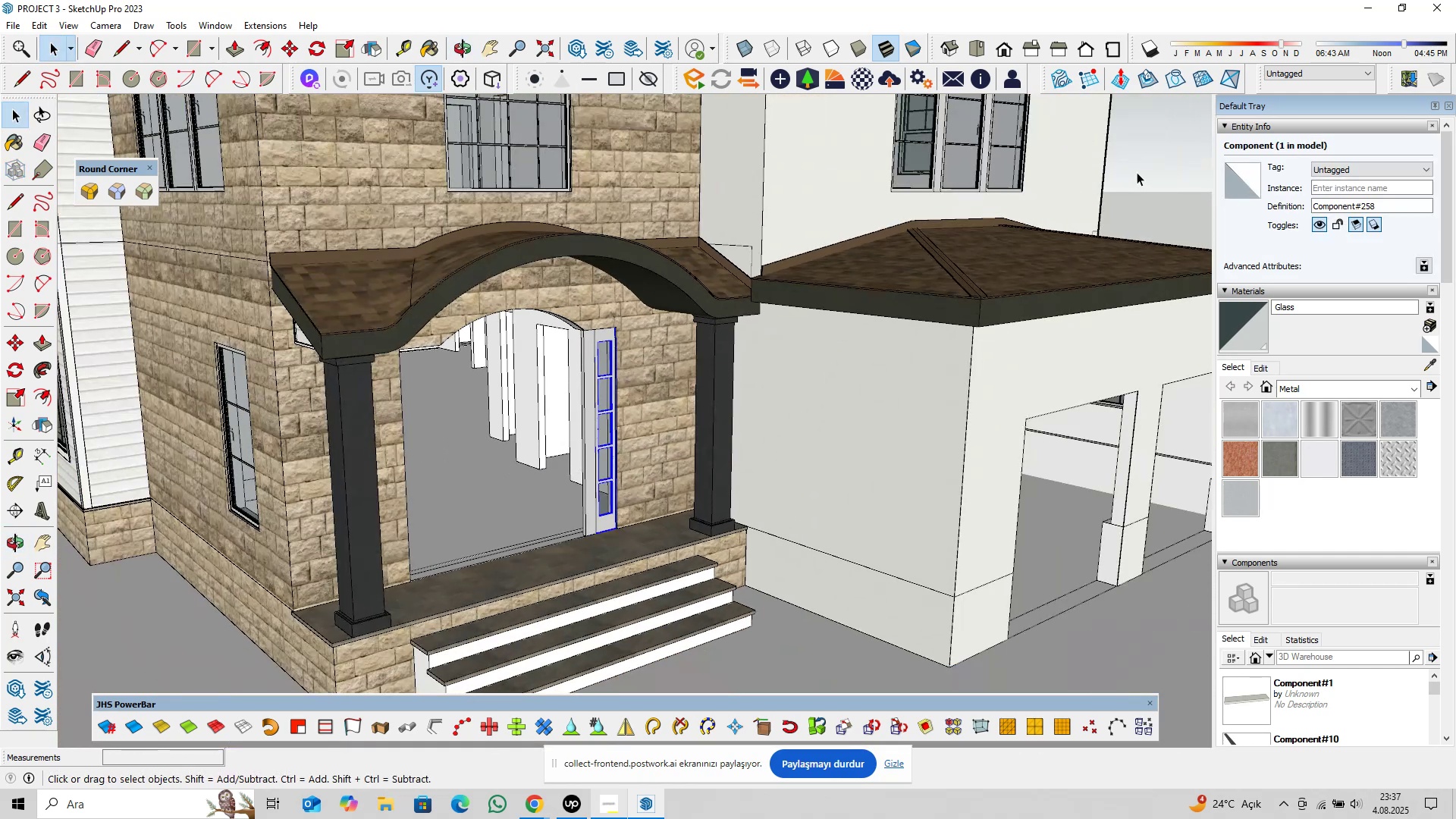 
left_click([1167, 165])
 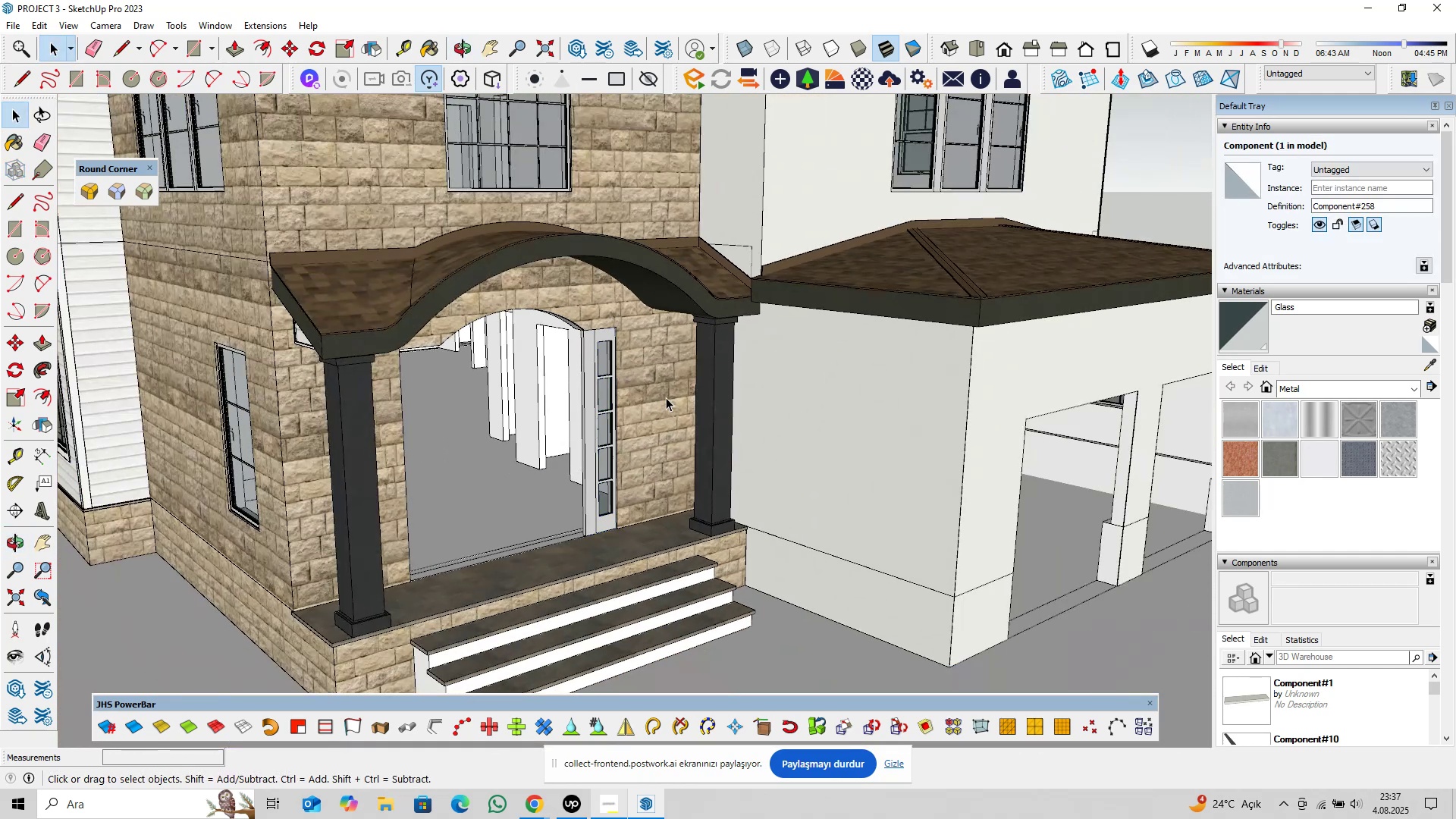 
scroll: coordinate [594, 474], scroll_direction: up, amount: 10.0
 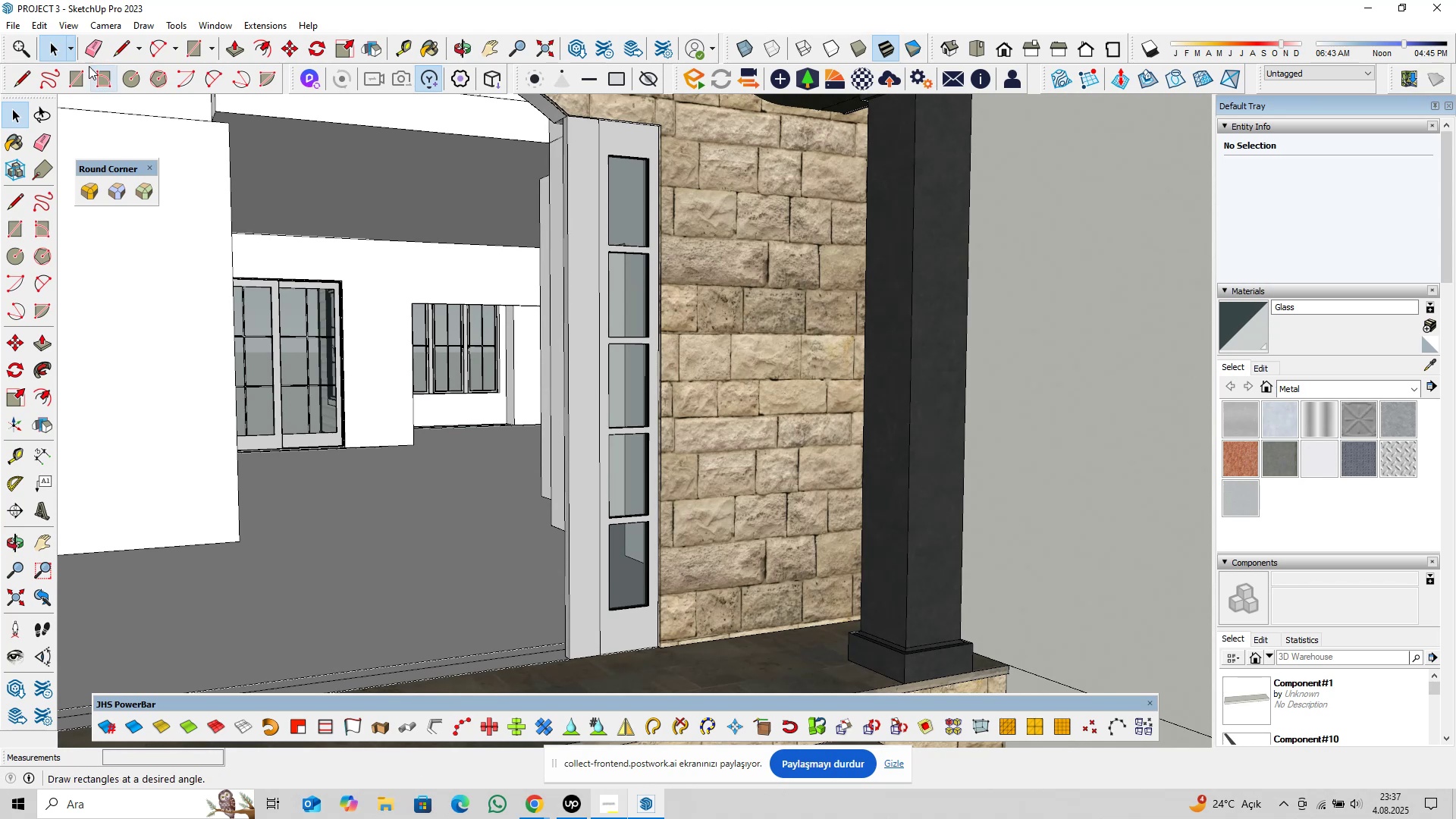 
left_click([70, 29])
 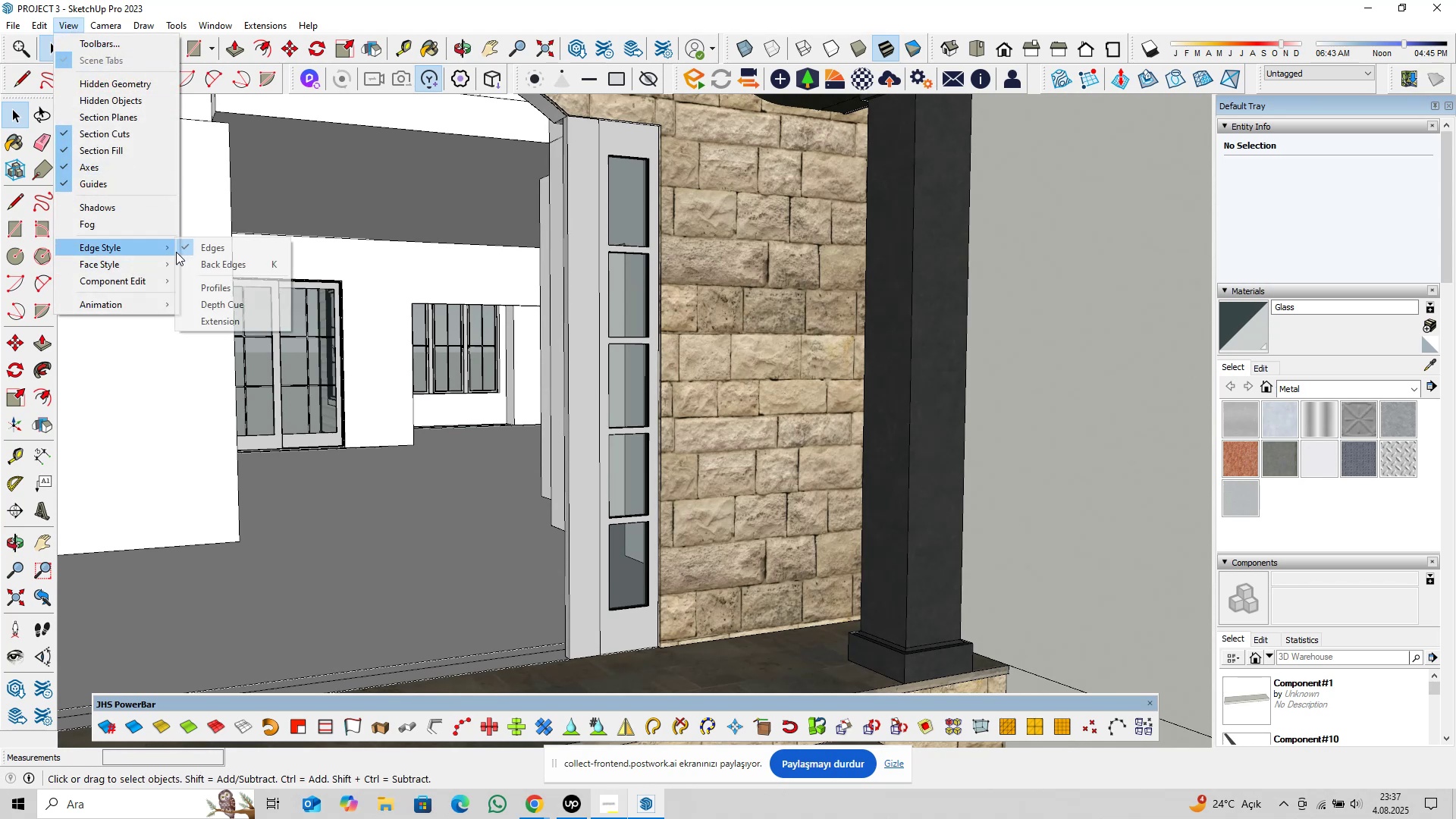 
left_click([204, 254])
 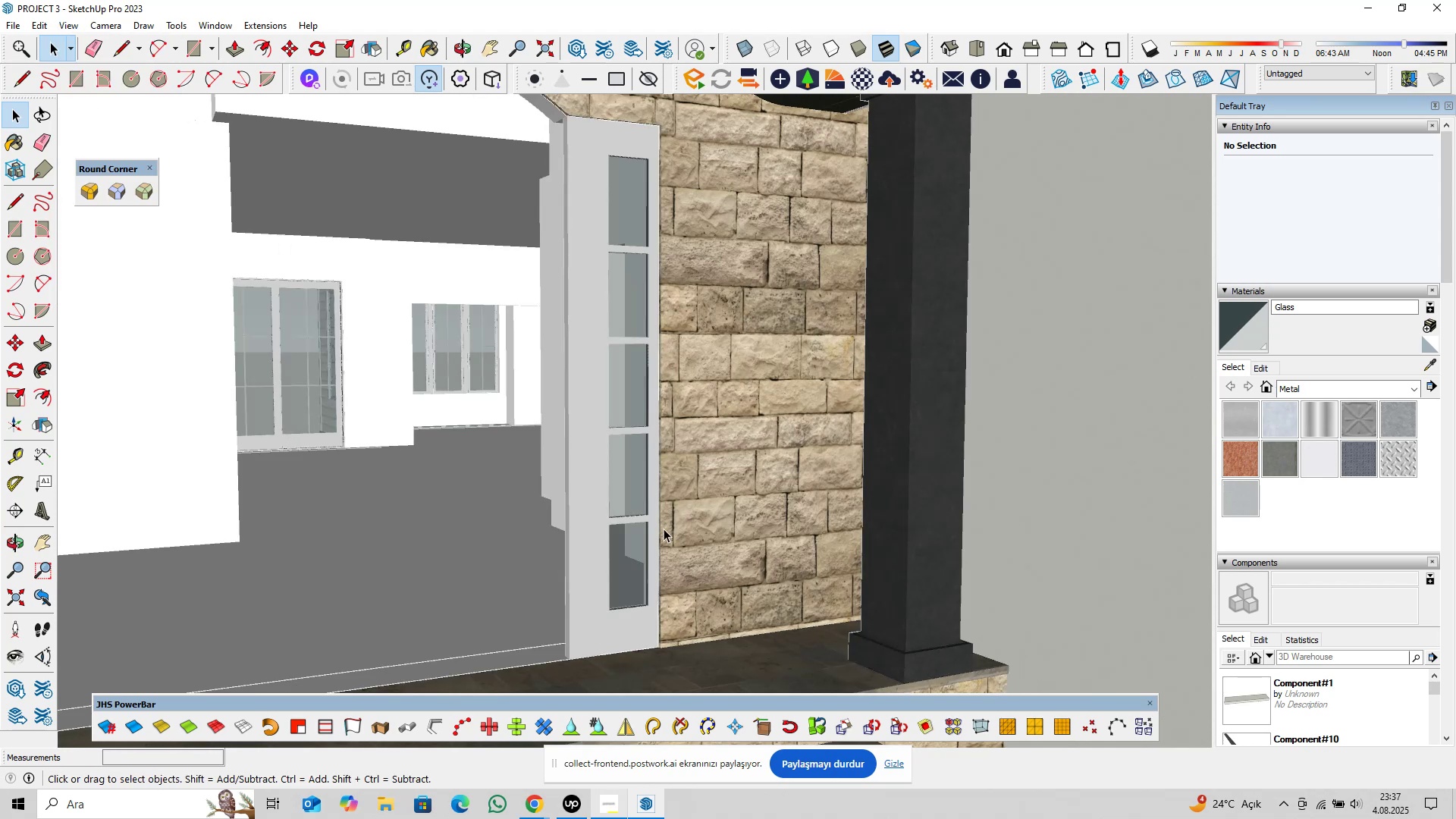 
scroll: coordinate [654, 572], scroll_direction: up, amount: 10.0
 